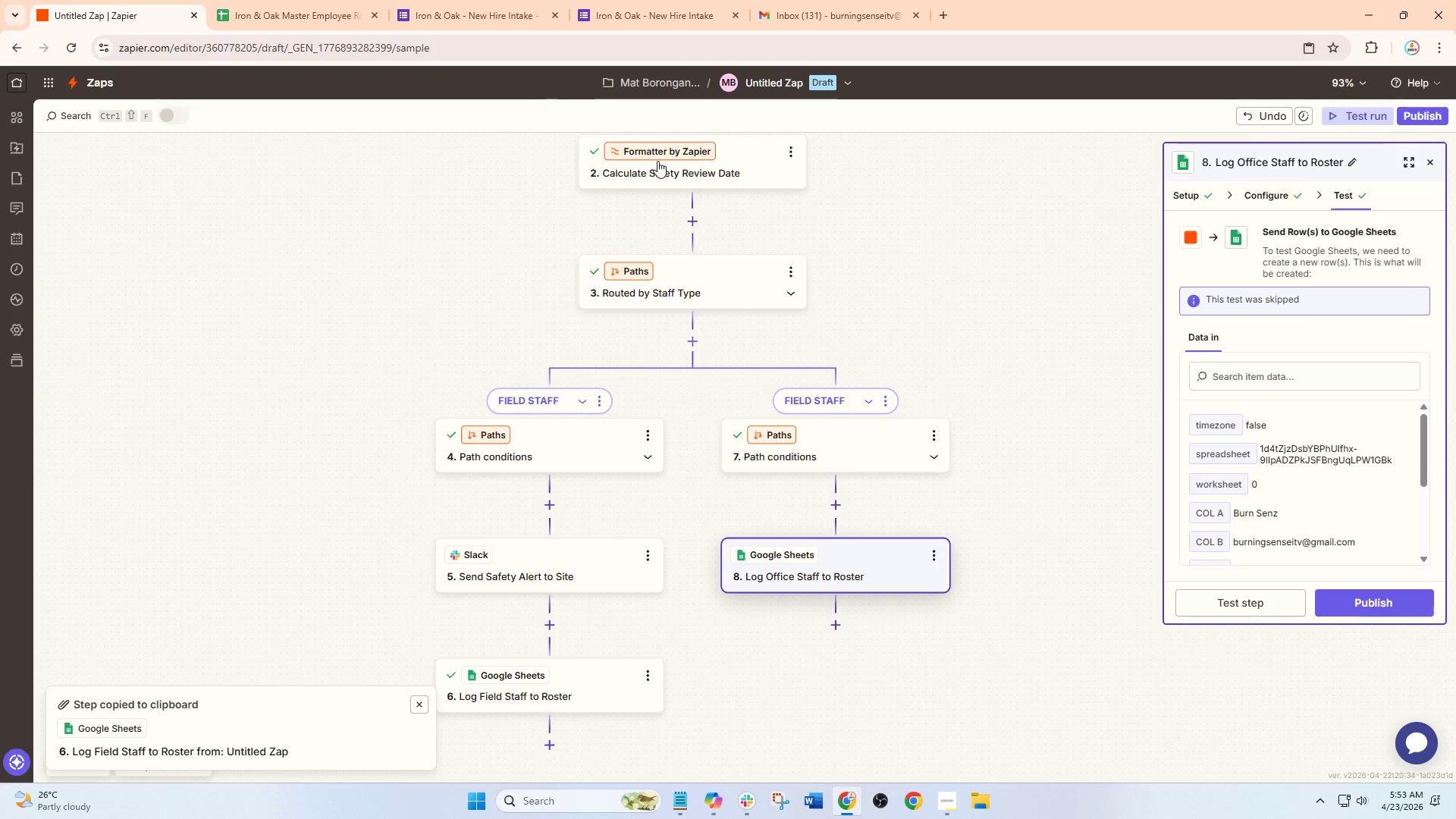 
left_click([337, 0])
 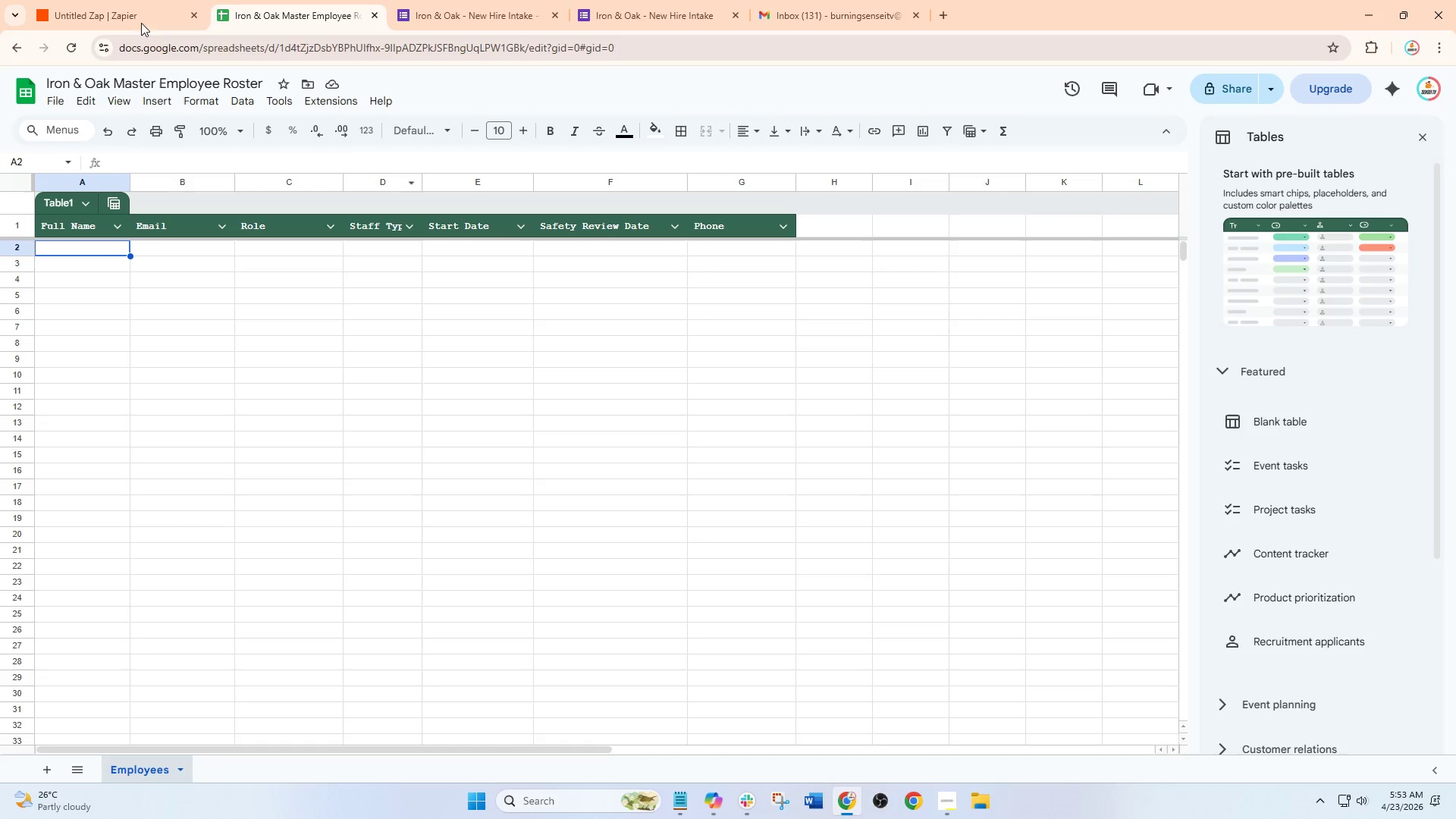 
left_click([131, 0])
 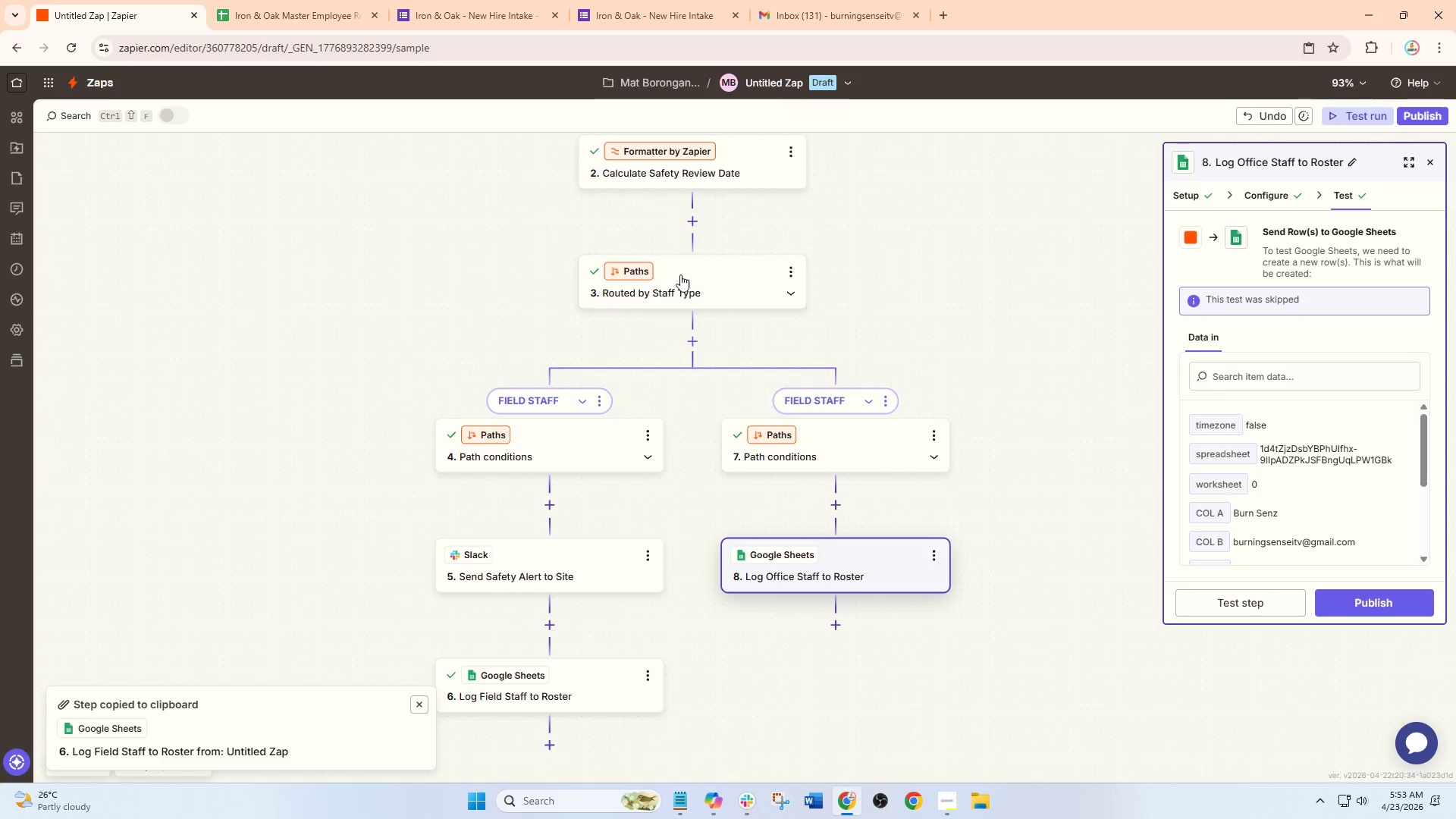 
scroll: coordinate [824, 323], scroll_direction: up, amount: 4.0
 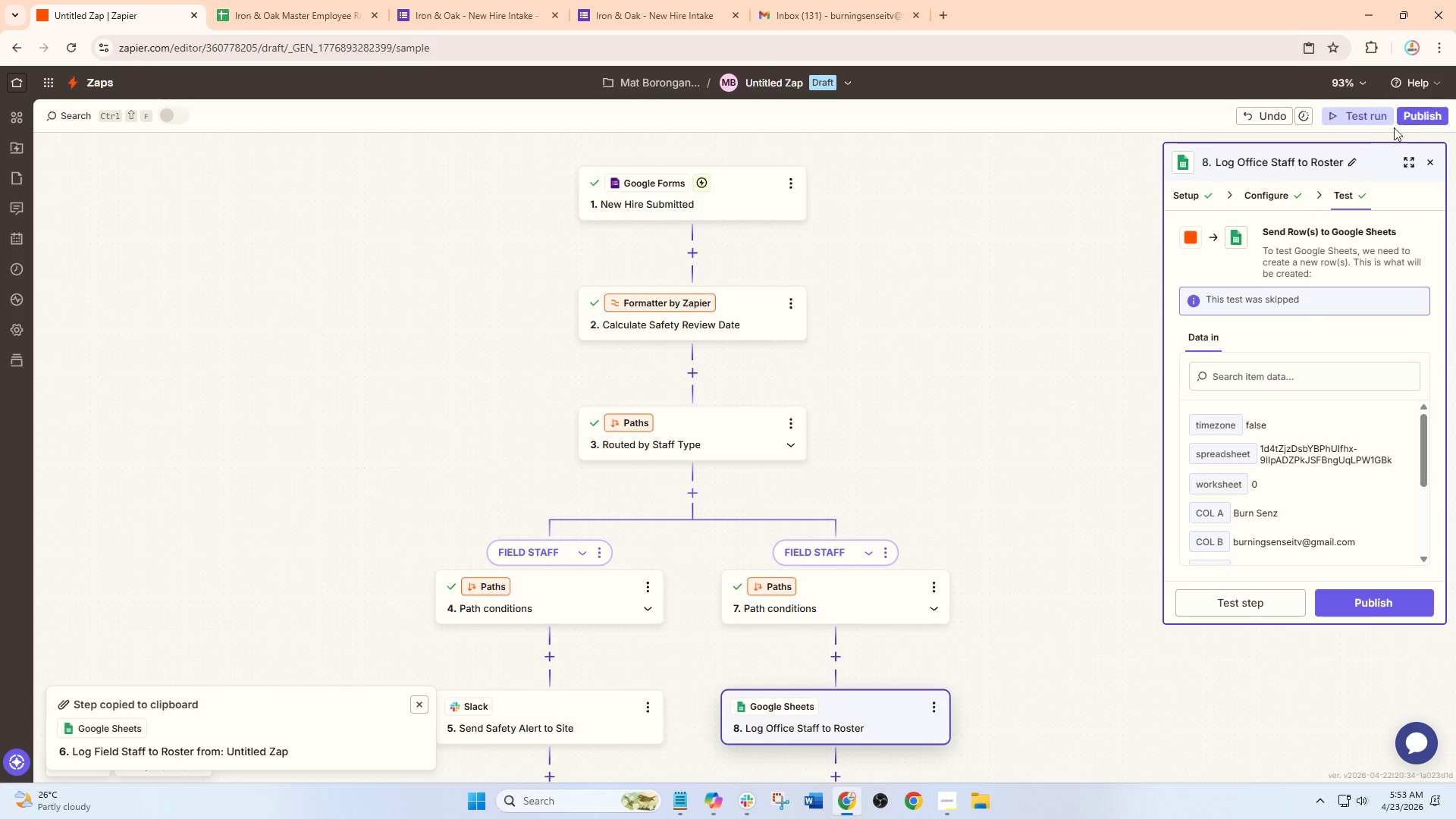 
left_click([1369, 119])
 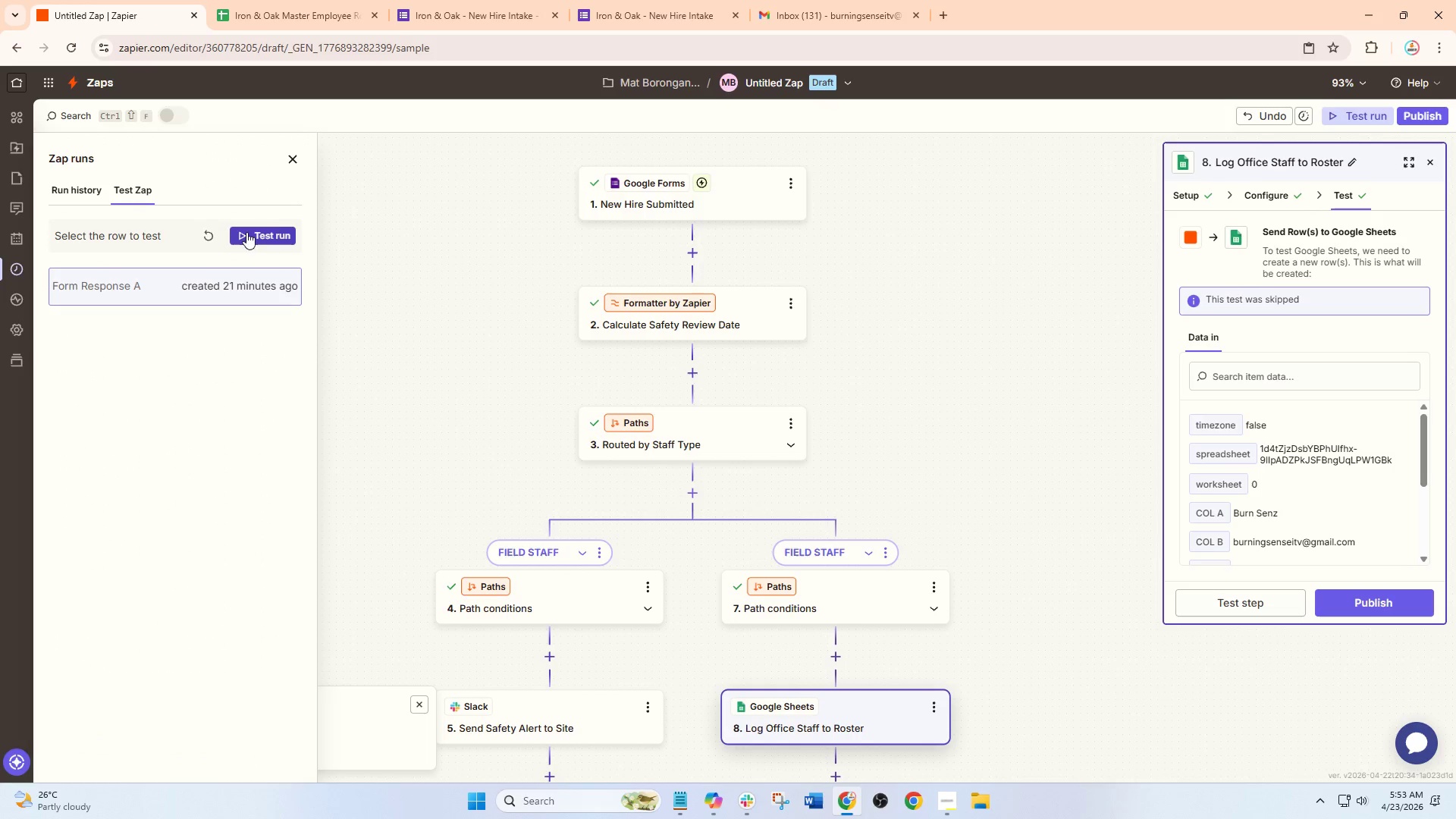 
wait(7.11)
 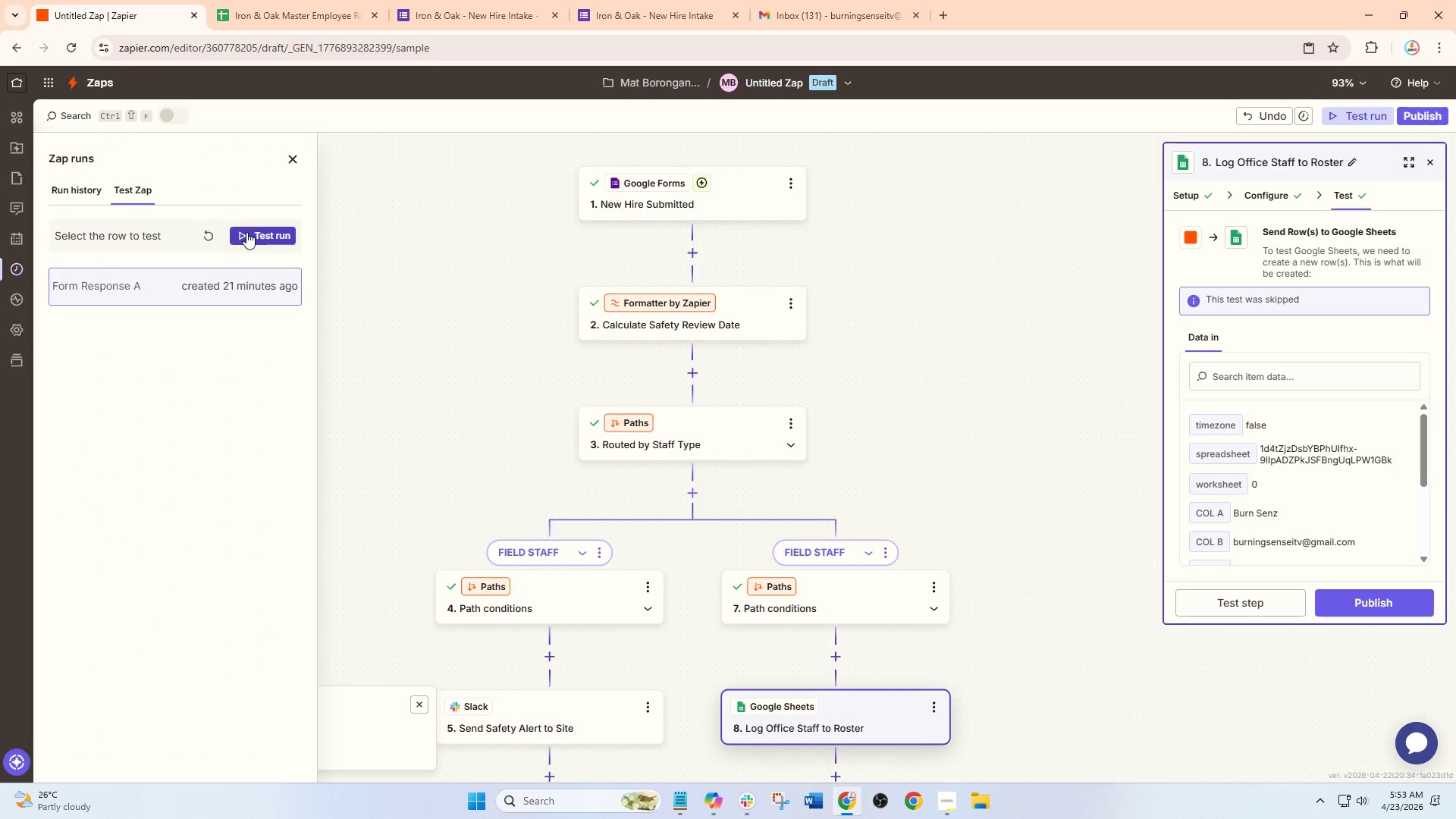 
scroll: coordinate [660, 443], scroll_direction: down, amount: 5.0
 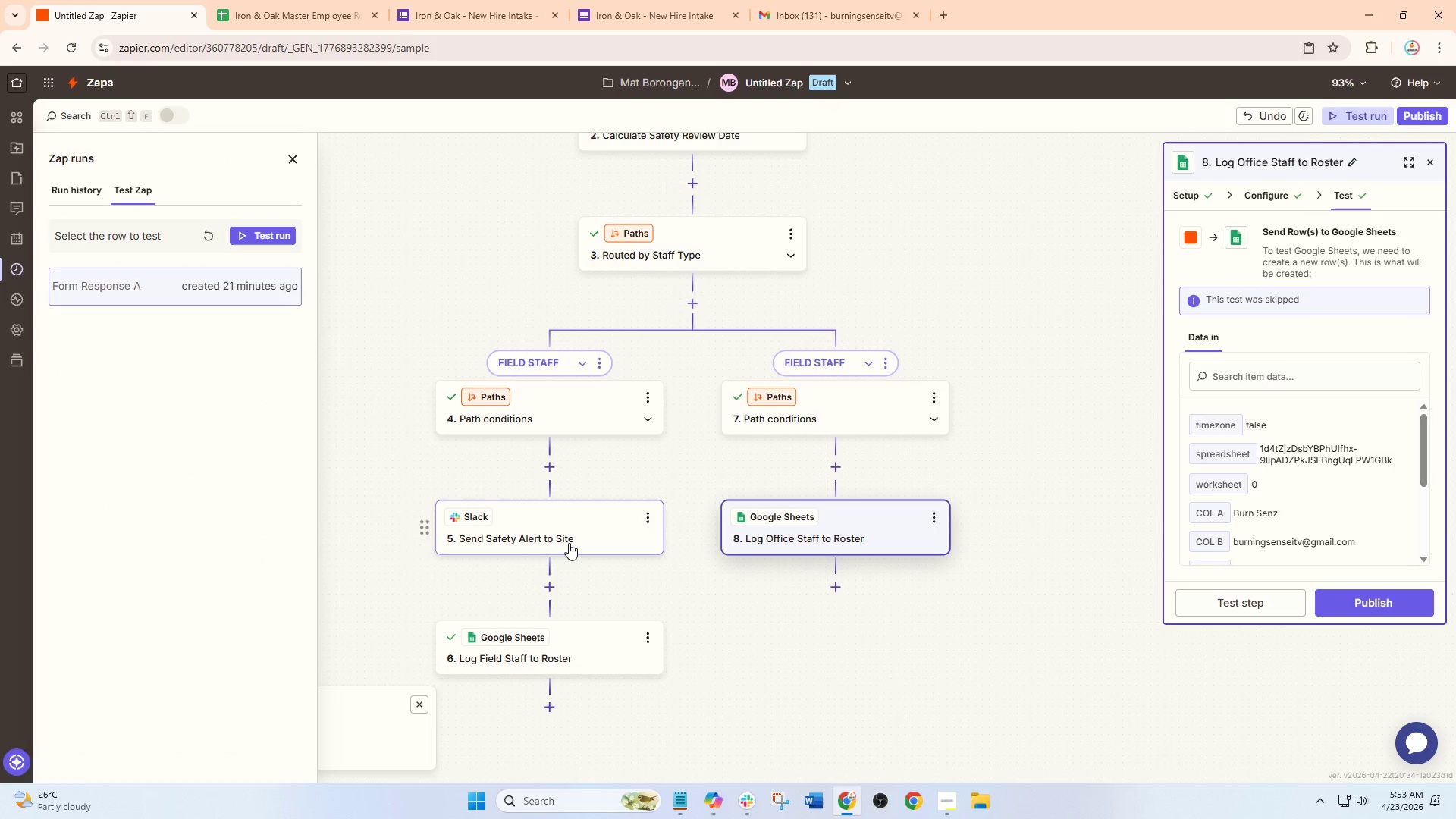 
left_click([536, 535])
 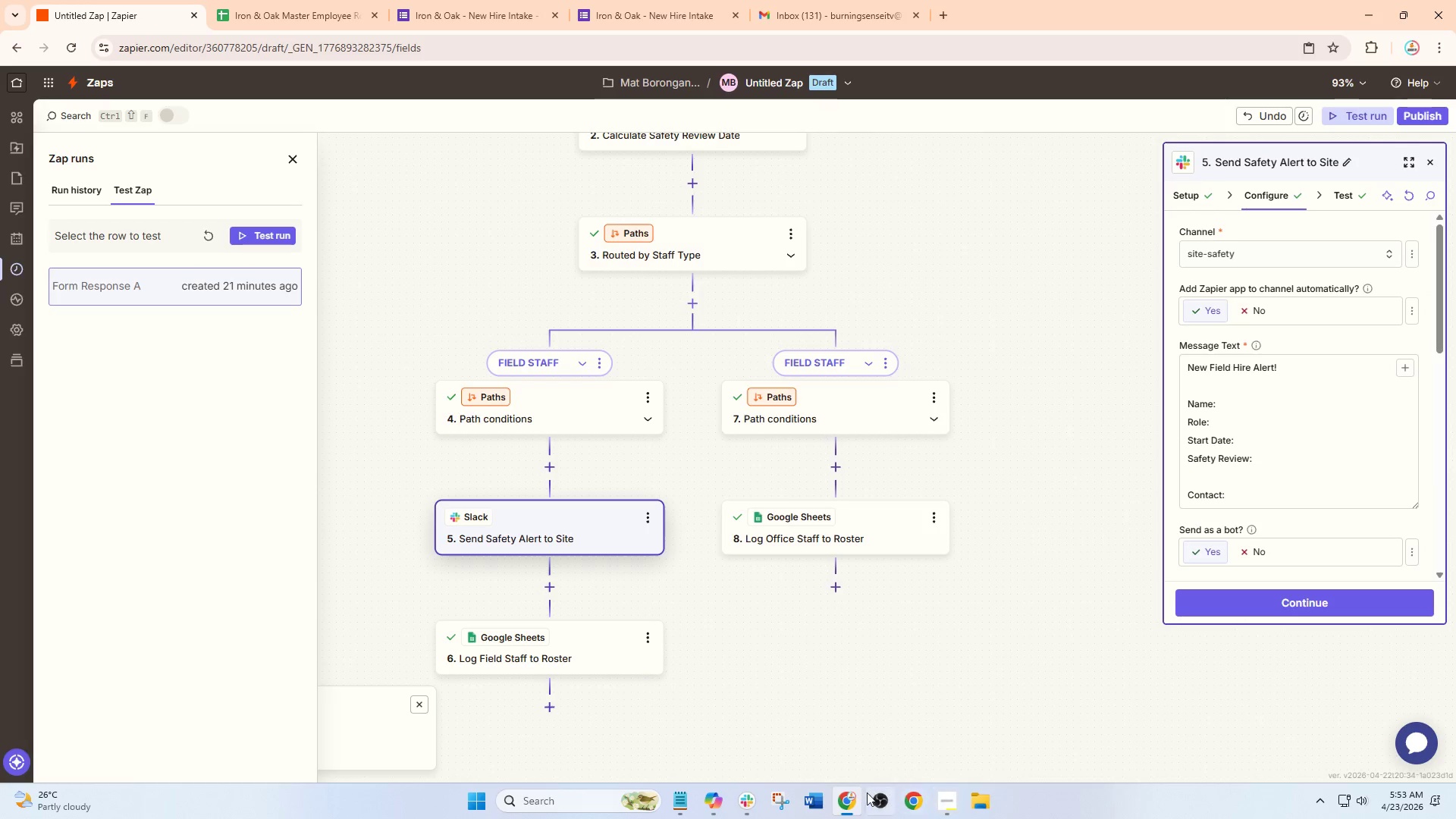 
left_click([684, 808])
 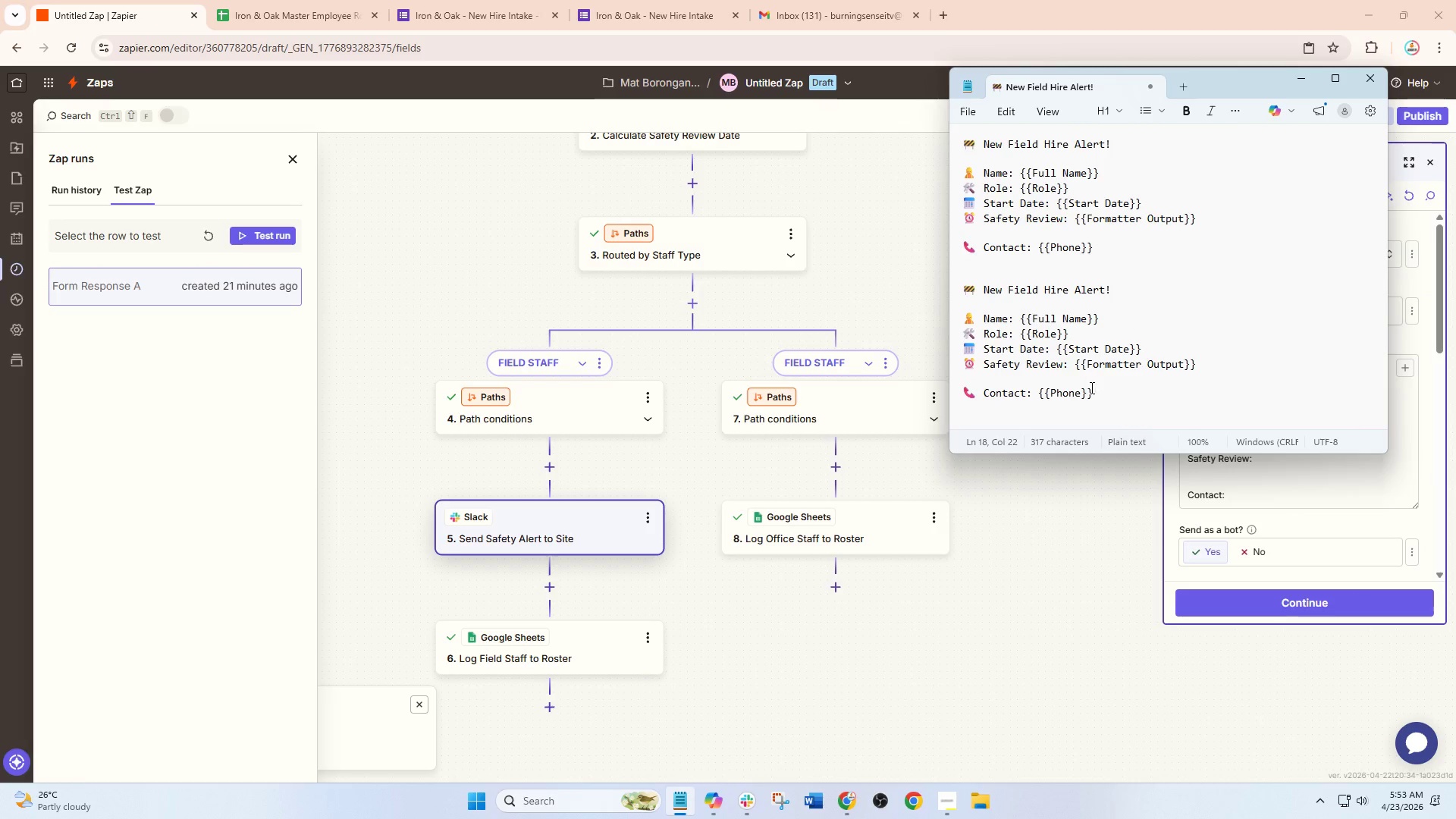 
left_click_drag(start_coordinate=[1100, 401], to_coordinate=[944, 296])
 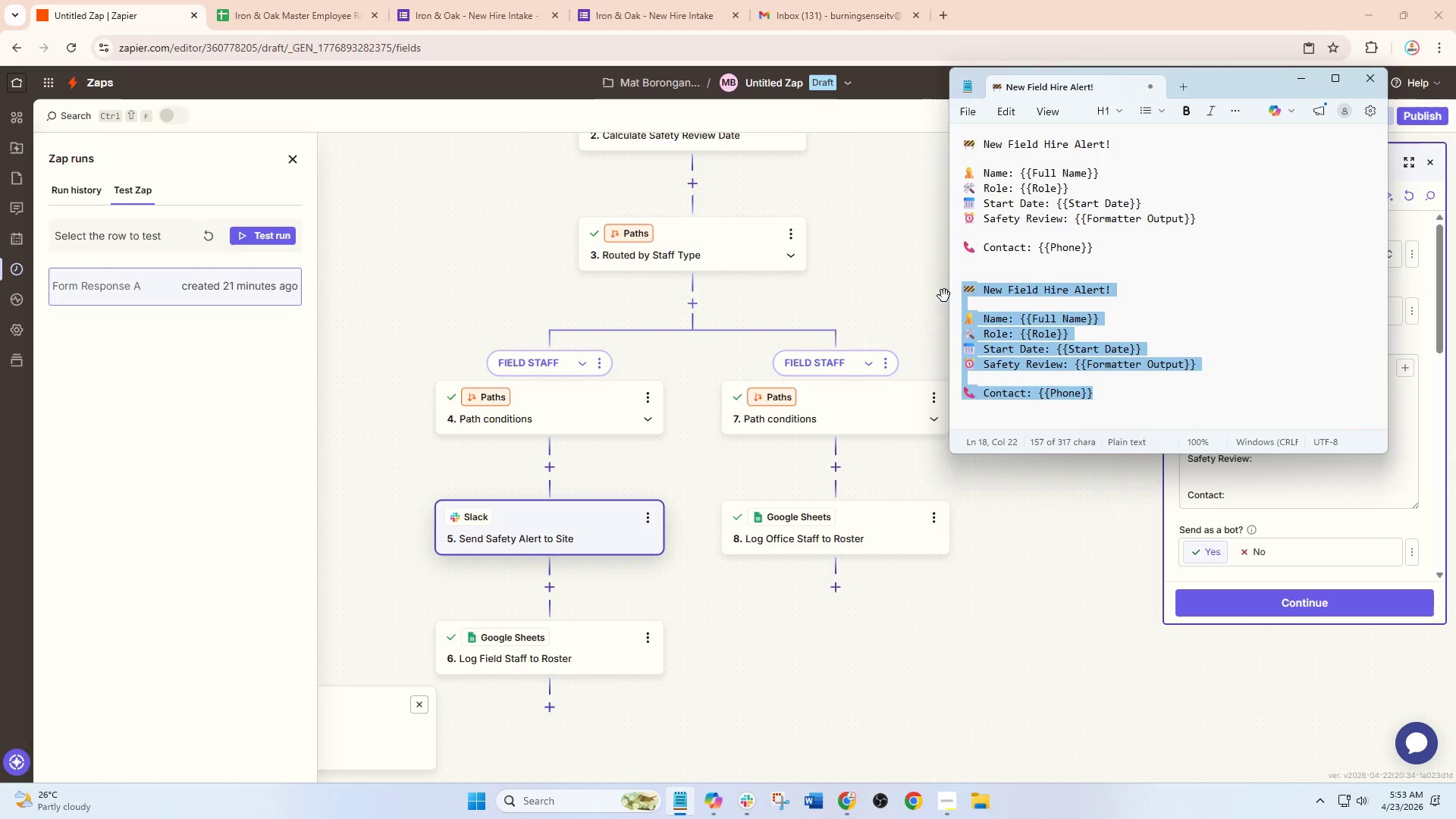 
key(Control+C)
 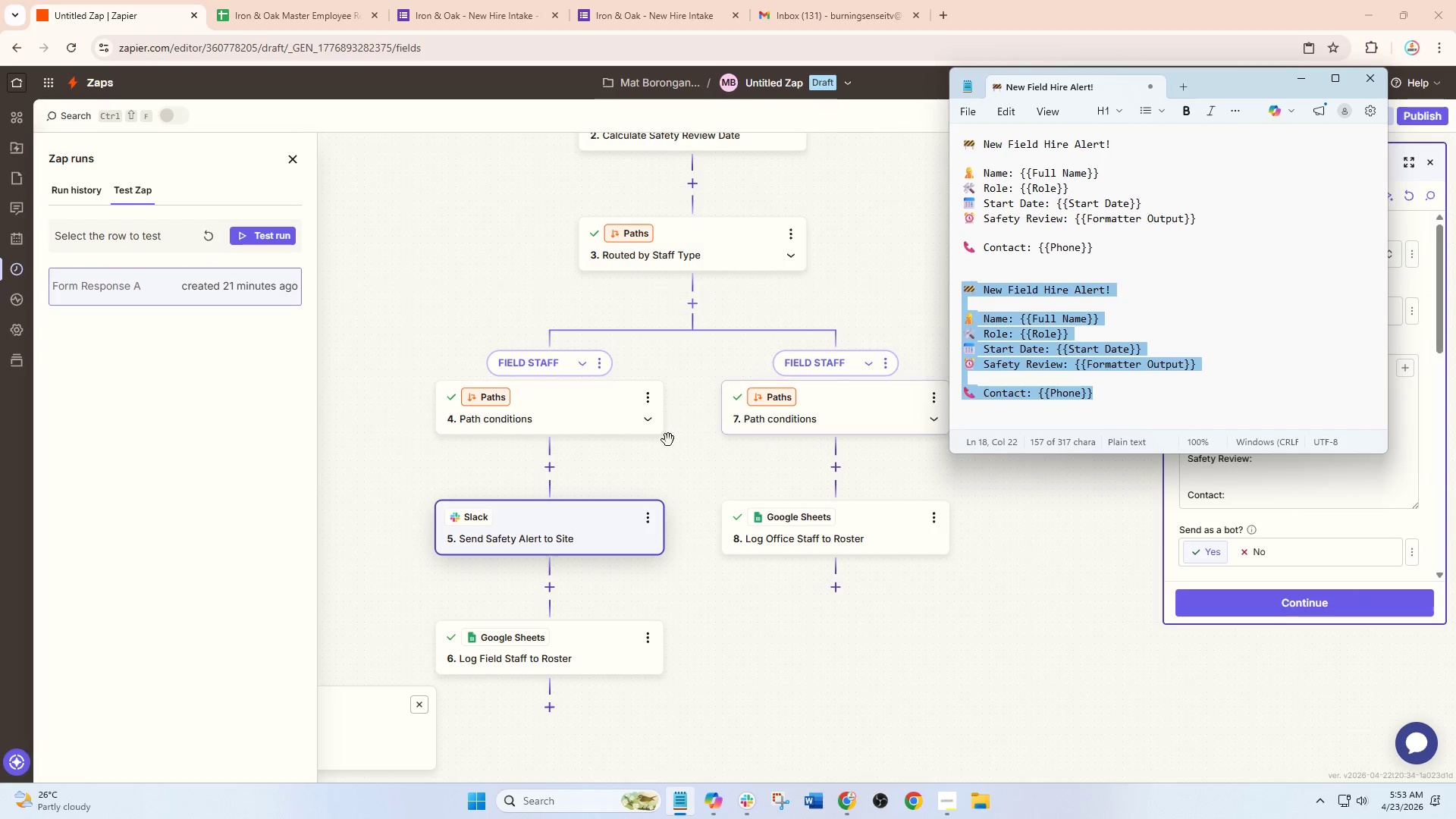 
key(Control+C)
 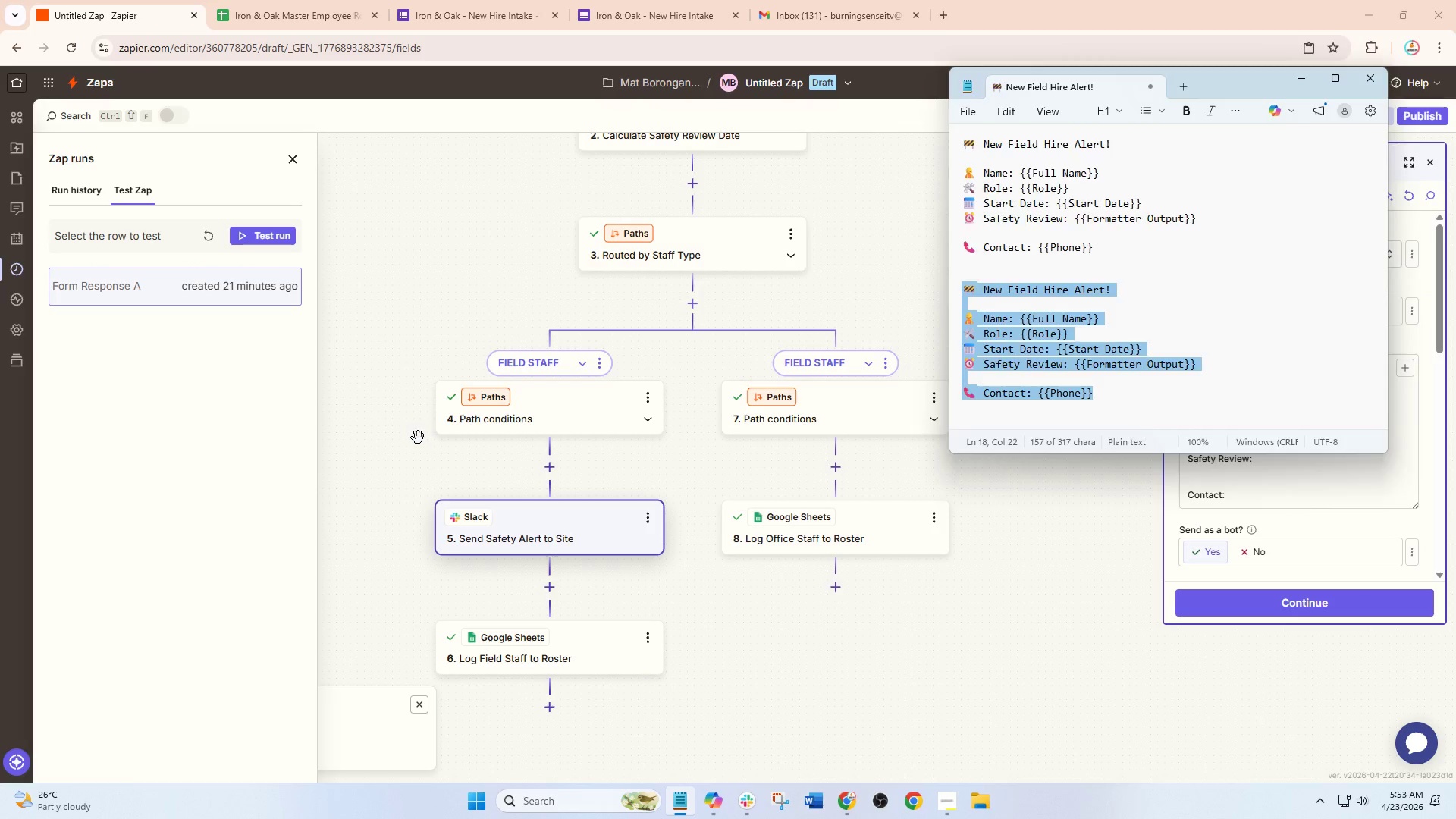 
left_click([418, 438])
 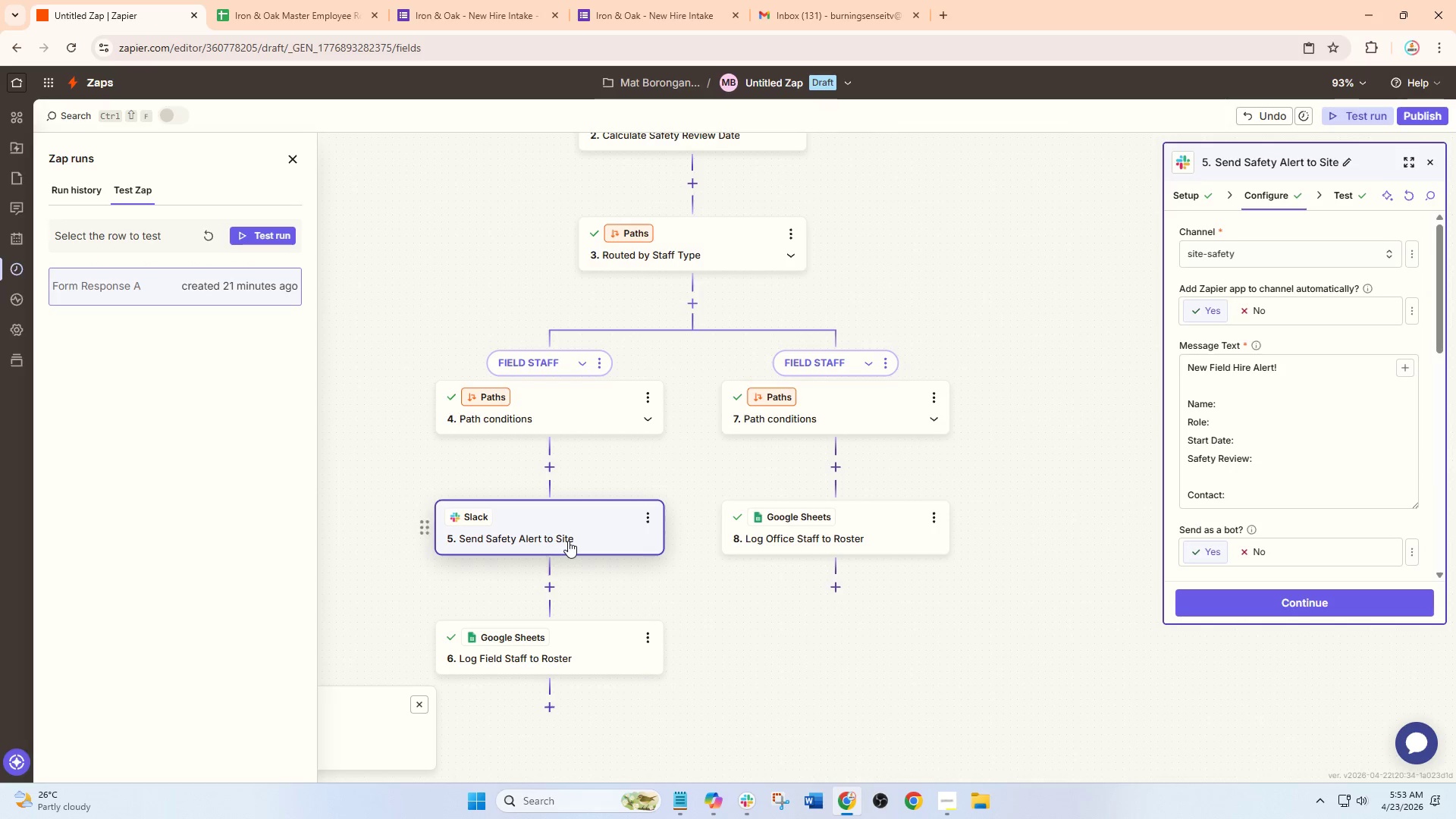 
left_click([576, 530])
 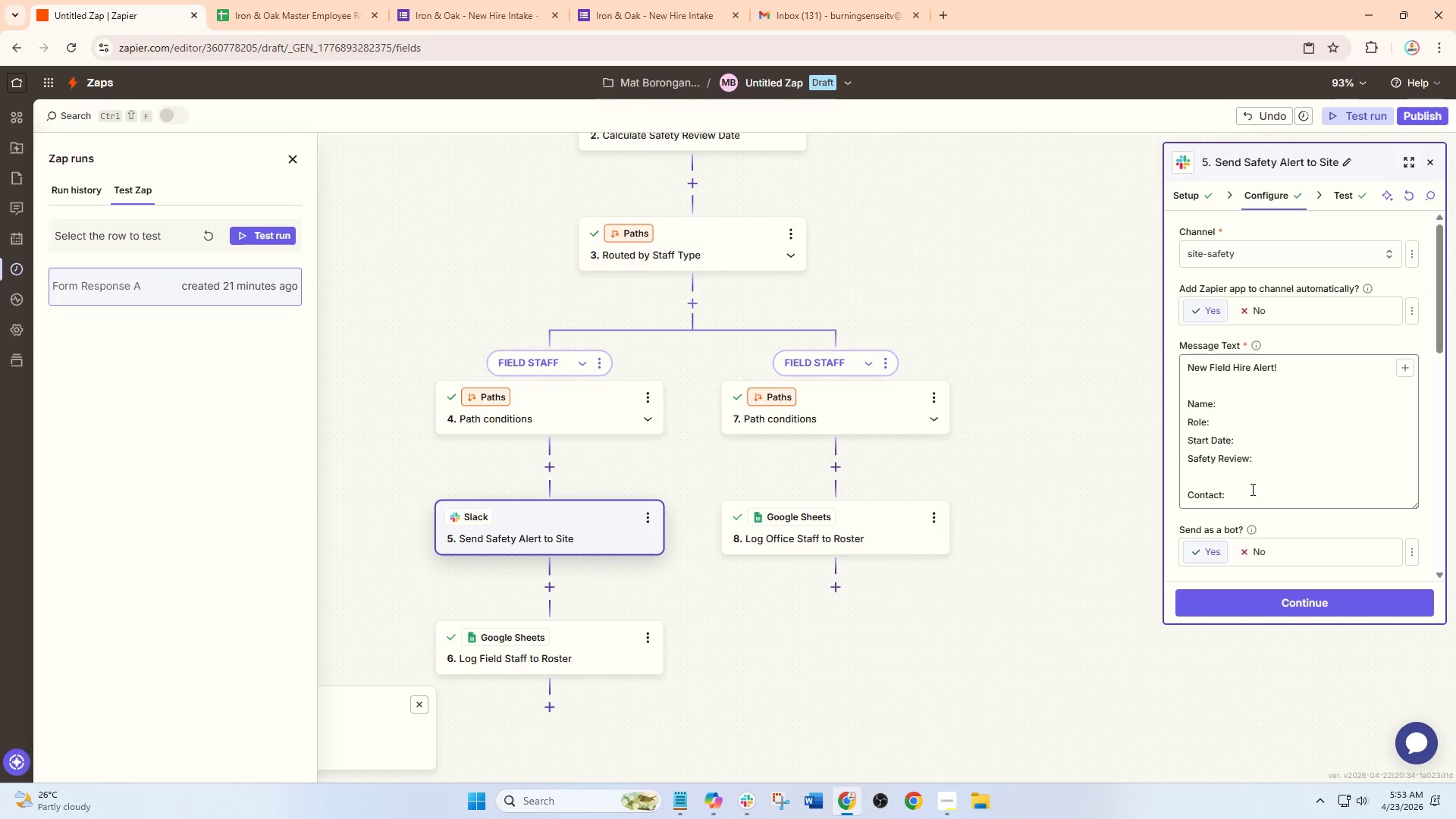 
left_click_drag(start_coordinate=[1231, 497], to_coordinate=[1172, 364])
 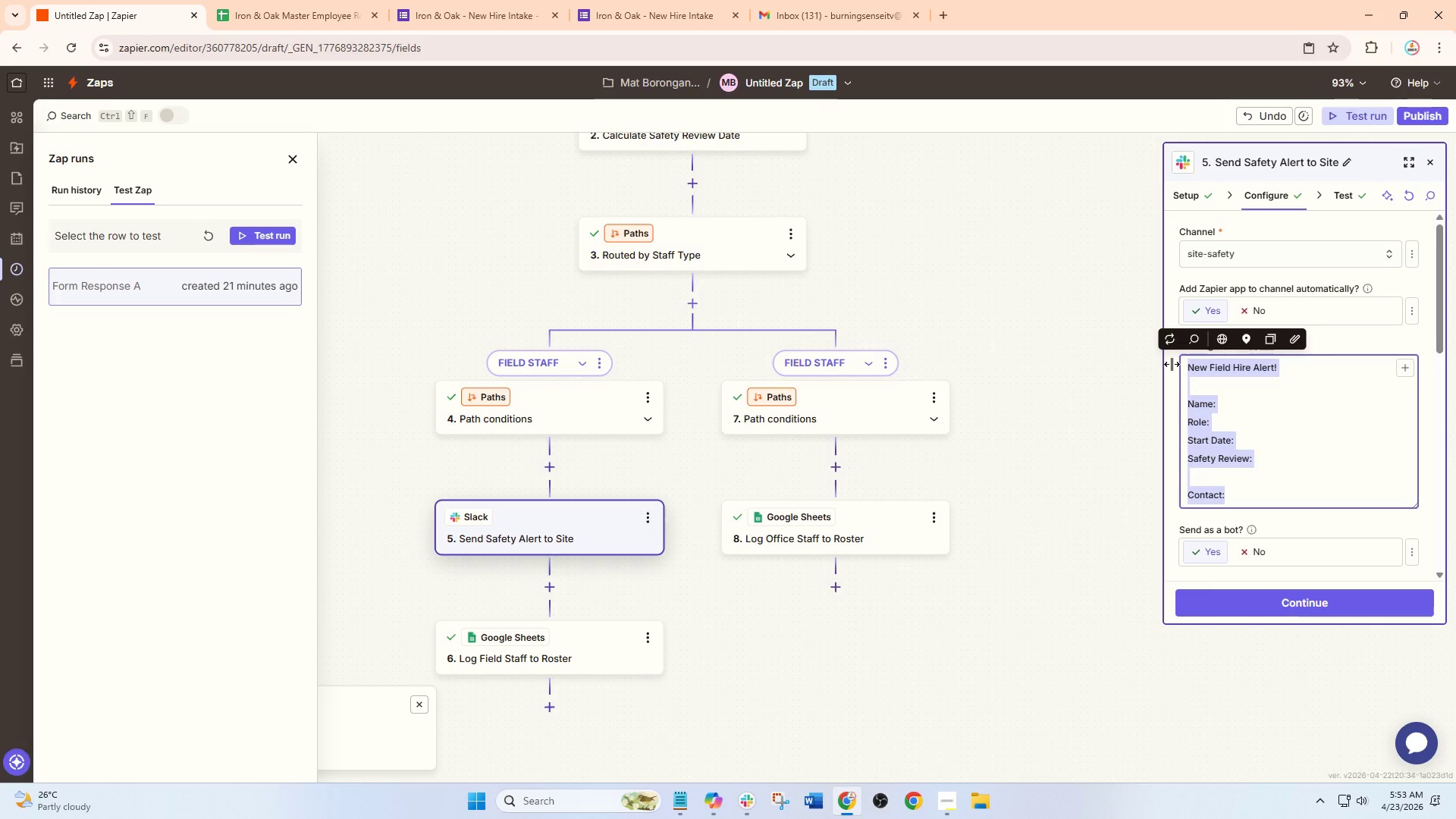 
key(Control+V)
 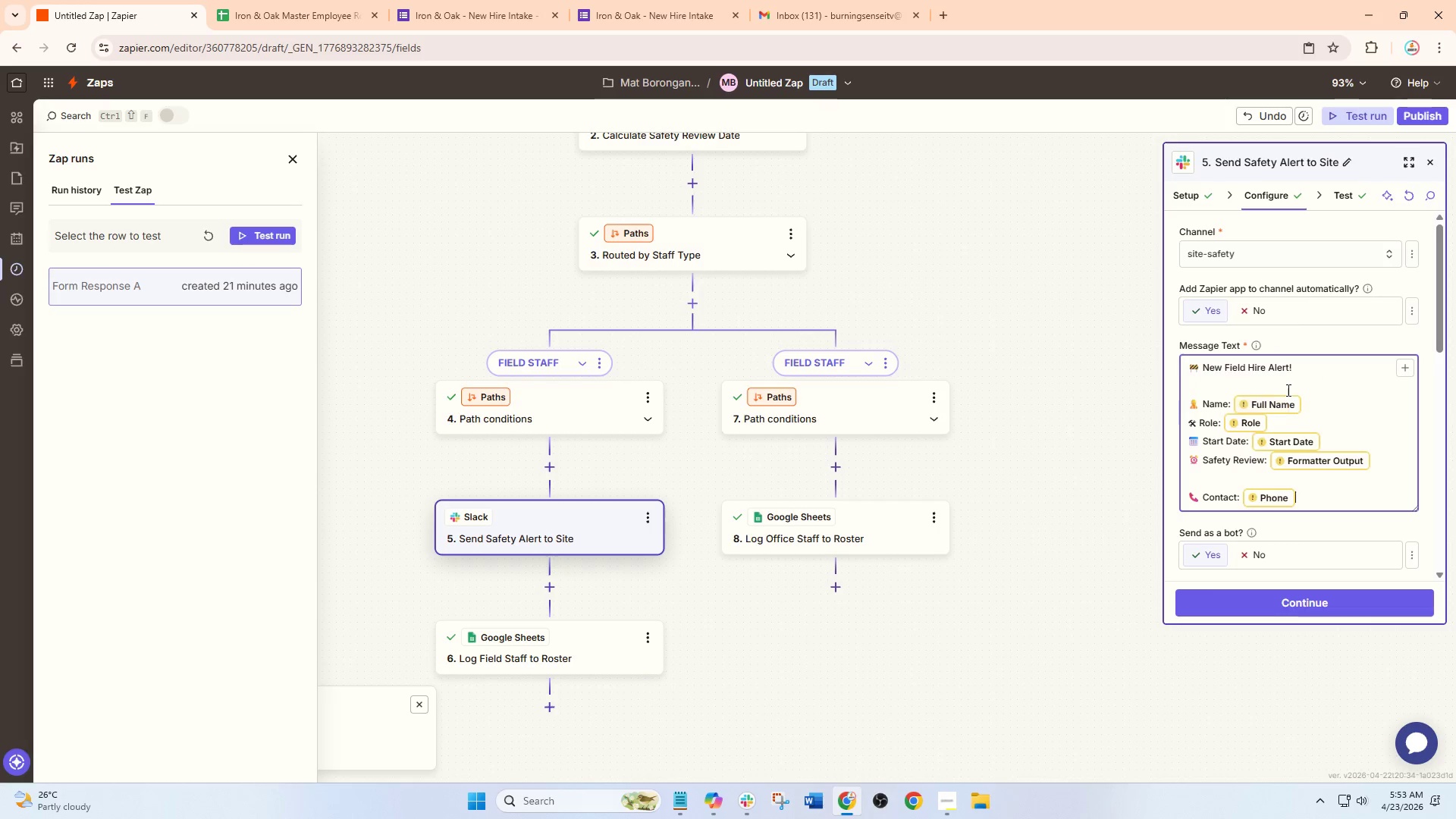 
left_click([1269, 400])
 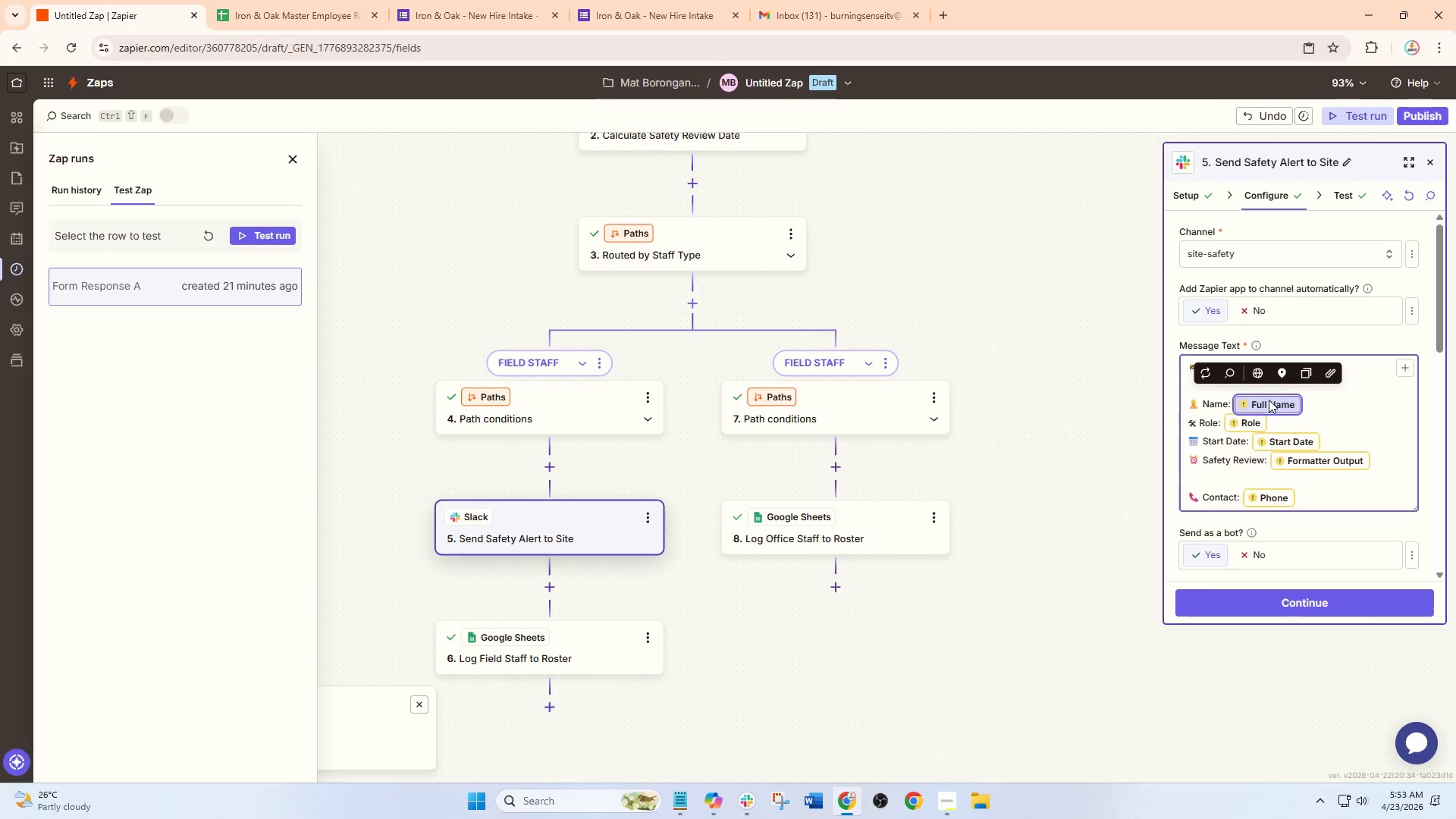 
key(Backspace)
 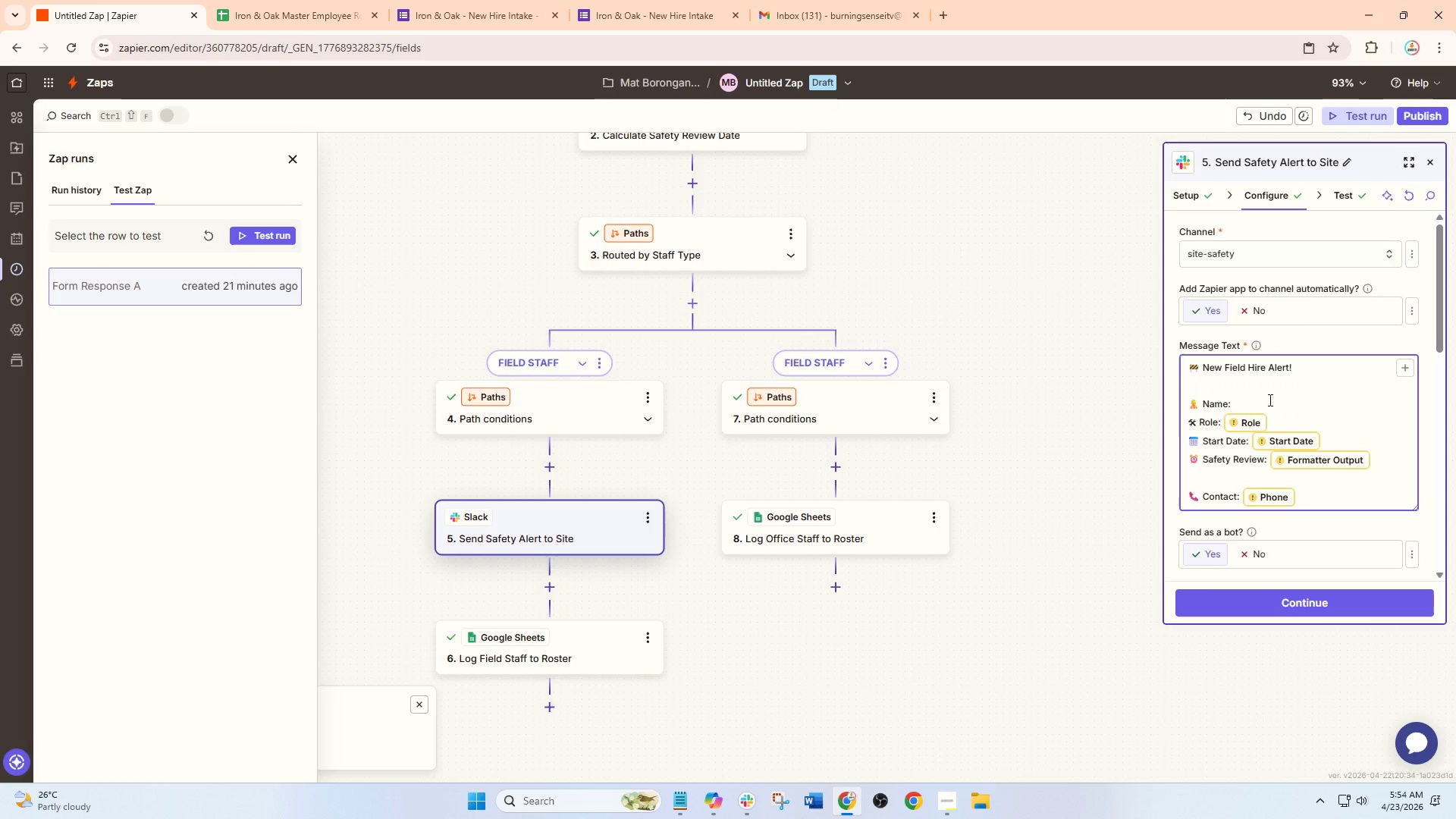 
key(Slash)
 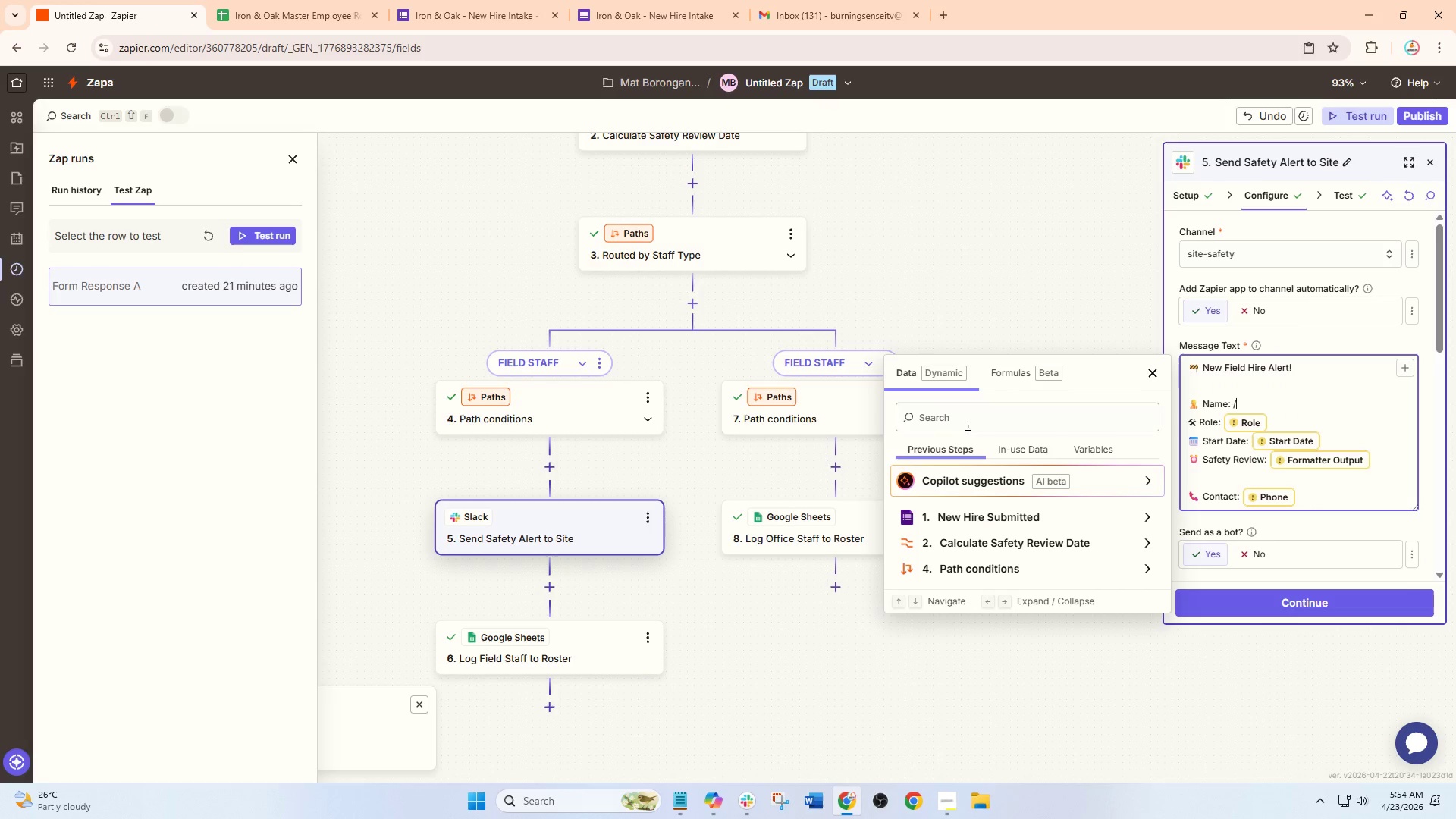 
left_click([962, 421])
 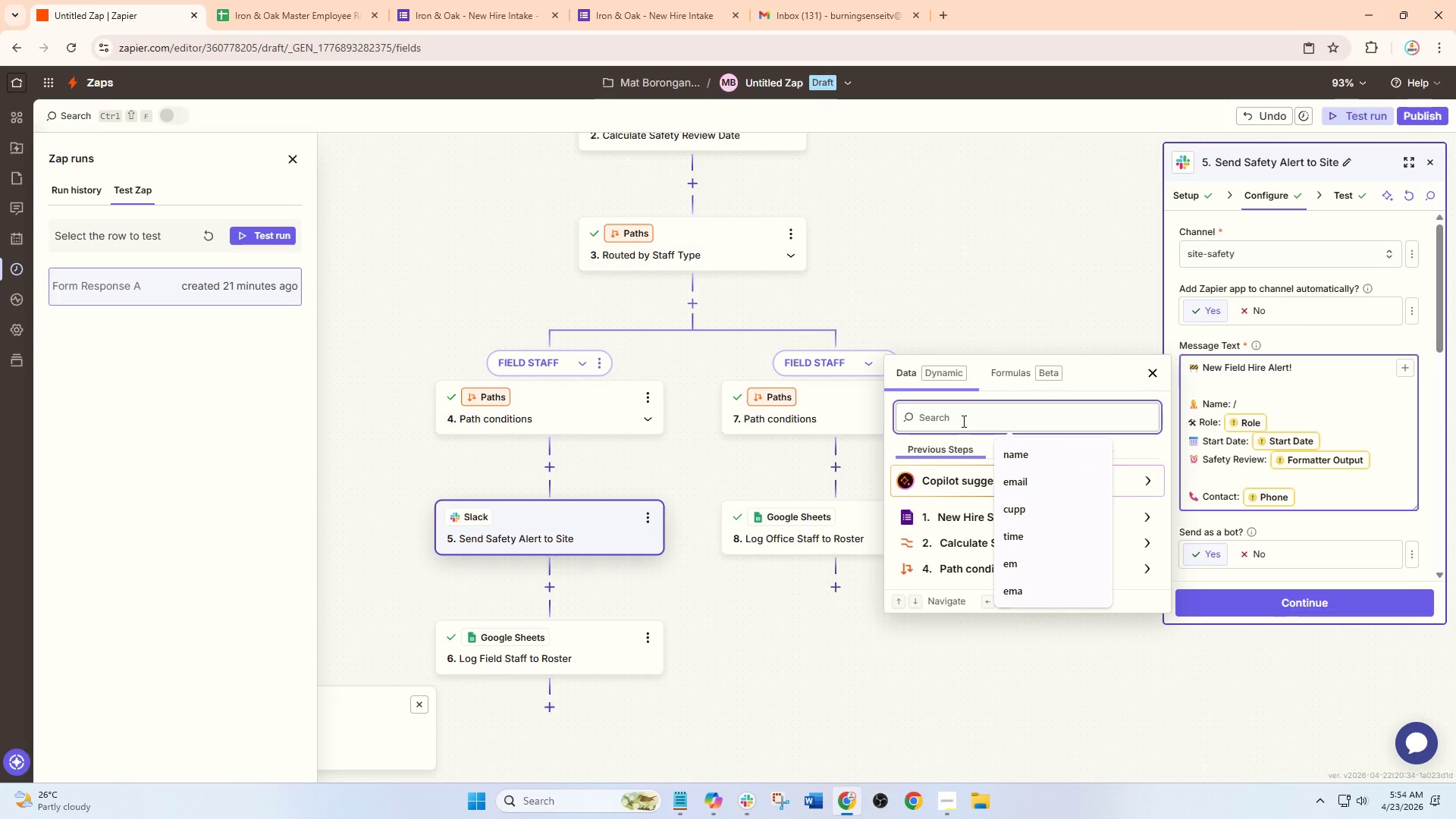 
type(name)
 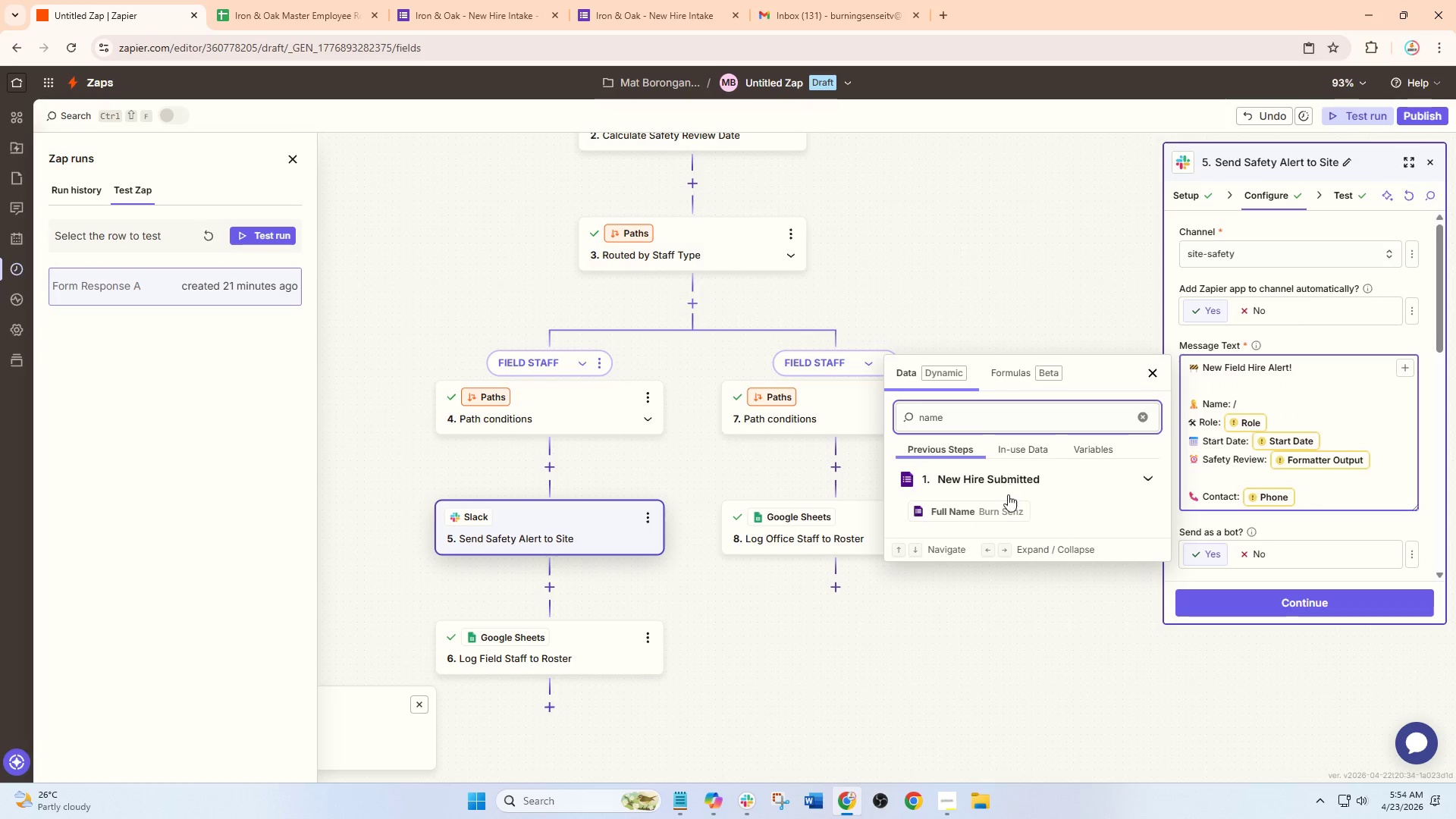 
left_click([1000, 509])
 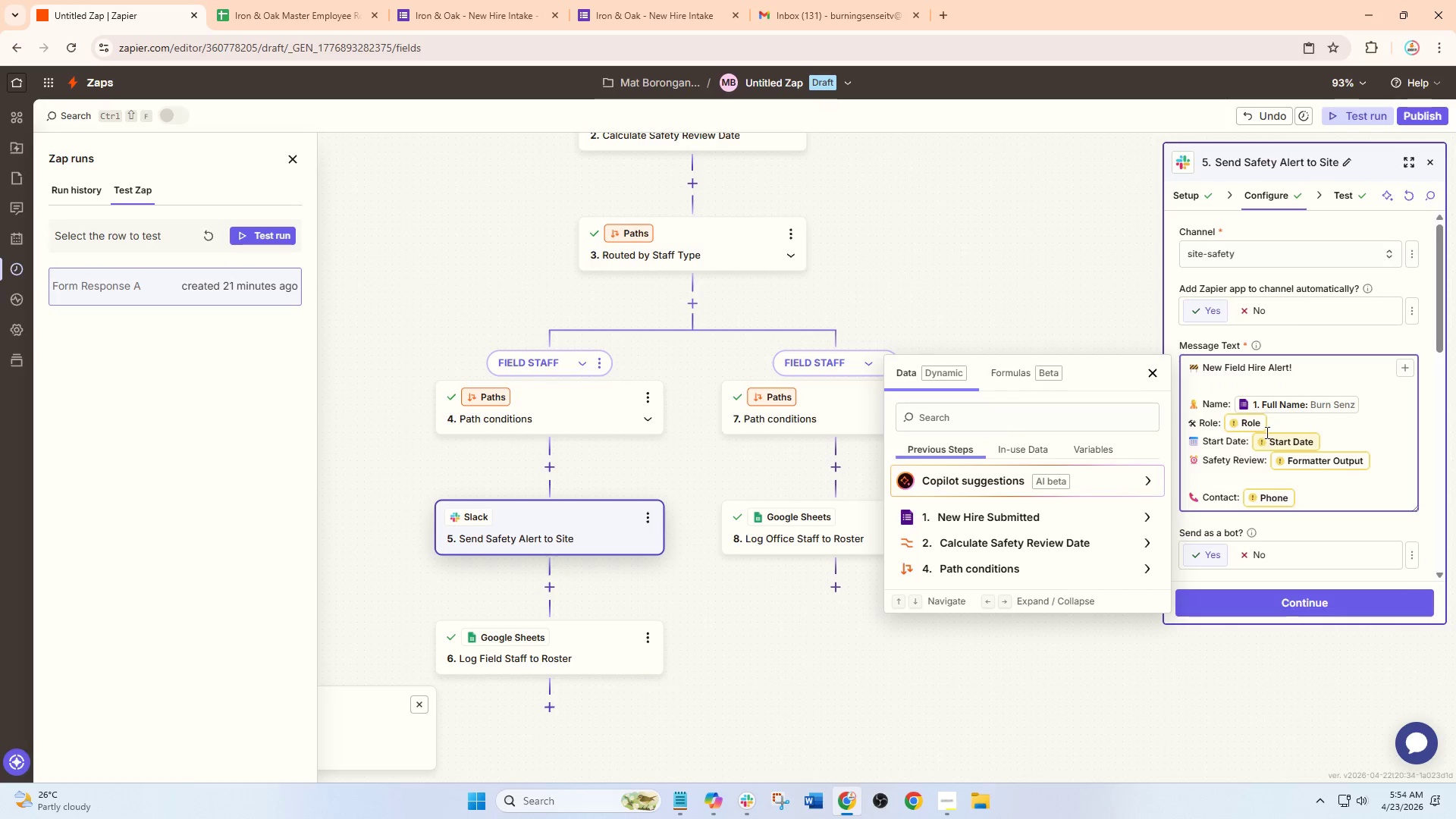 
left_click([1244, 426])
 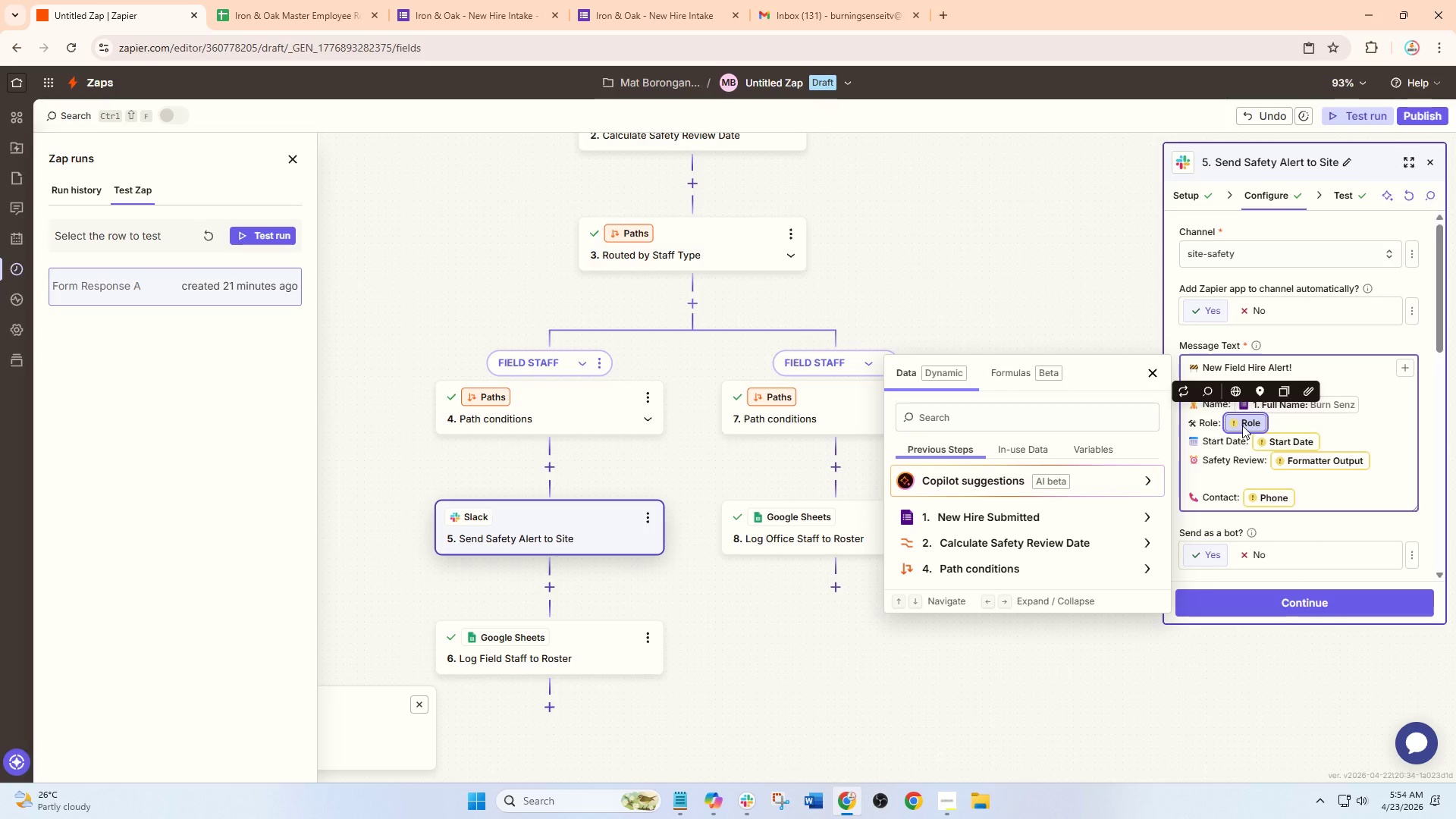 
key(Backspace)
 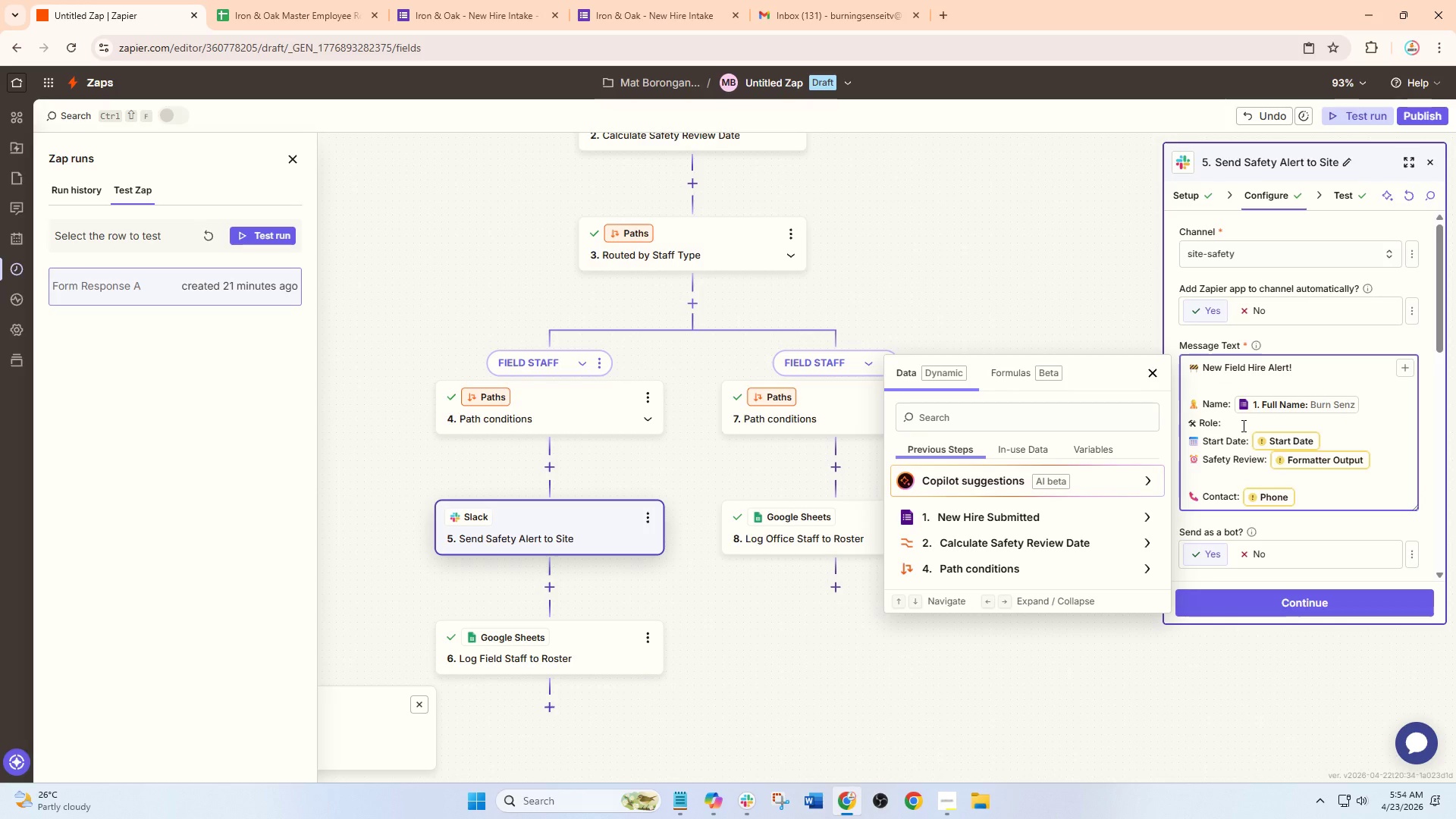 
key(Slash)
 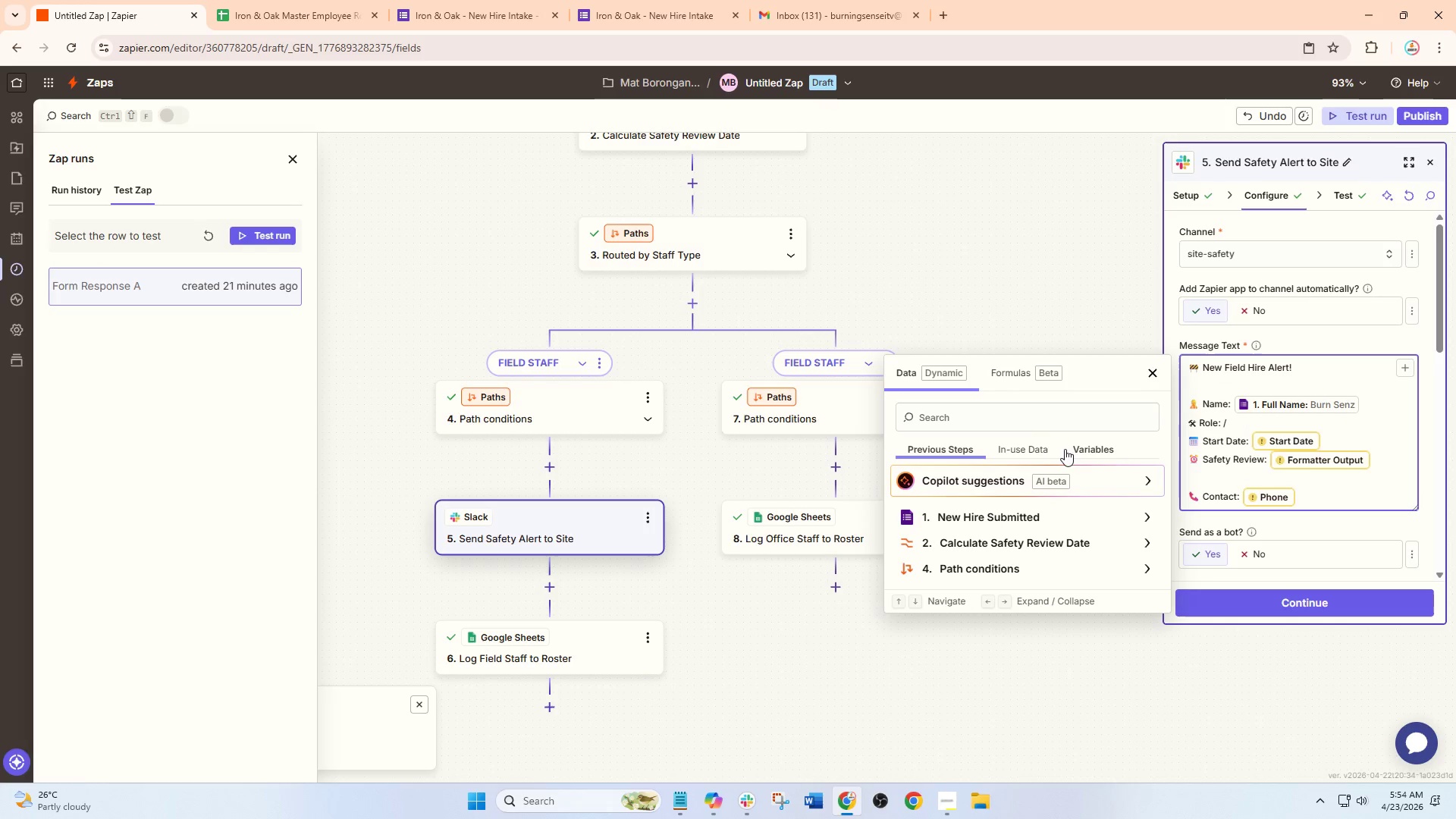 
left_click([1005, 419])
 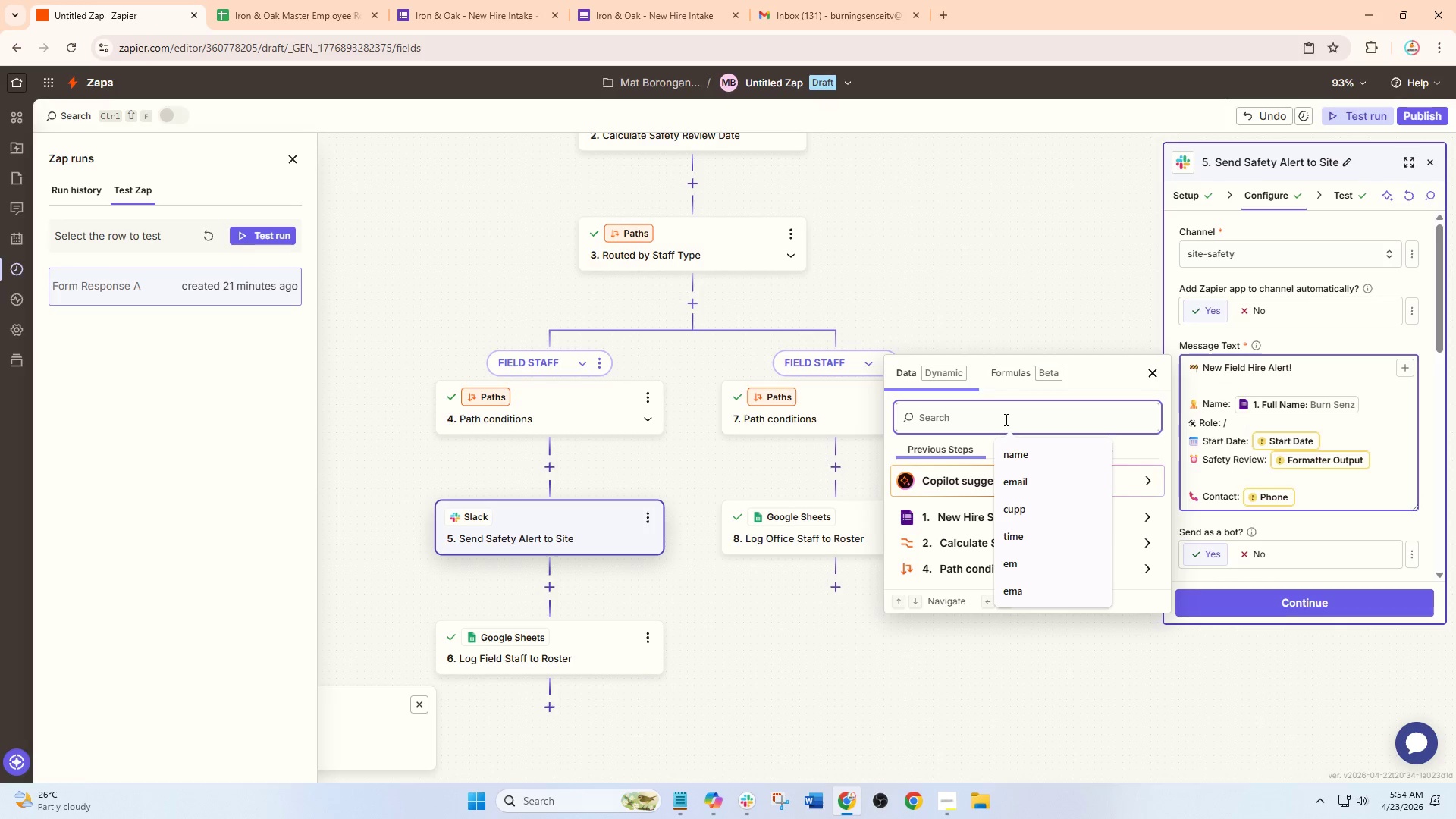 
type(role)
 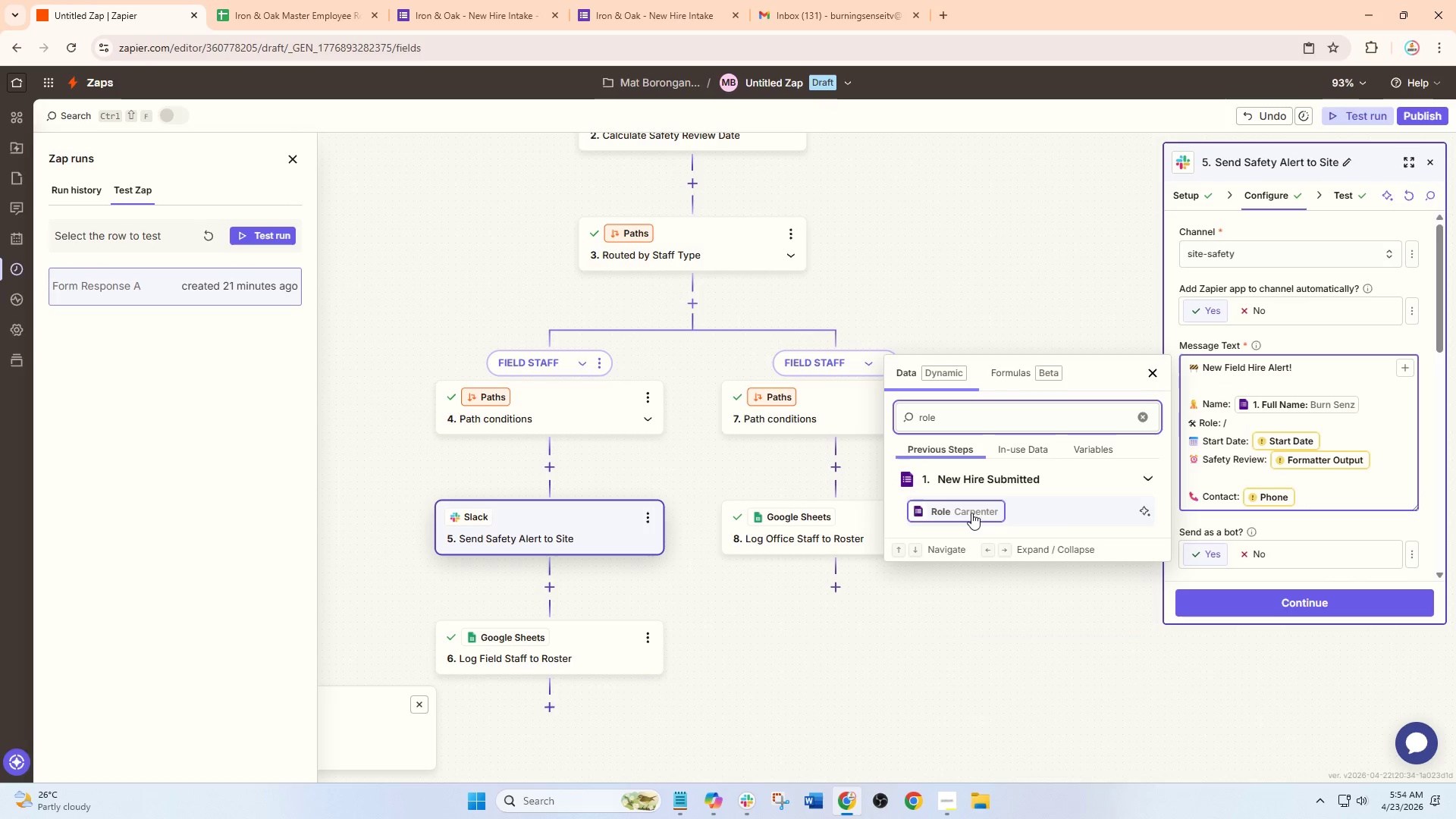 
left_click([971, 517])
 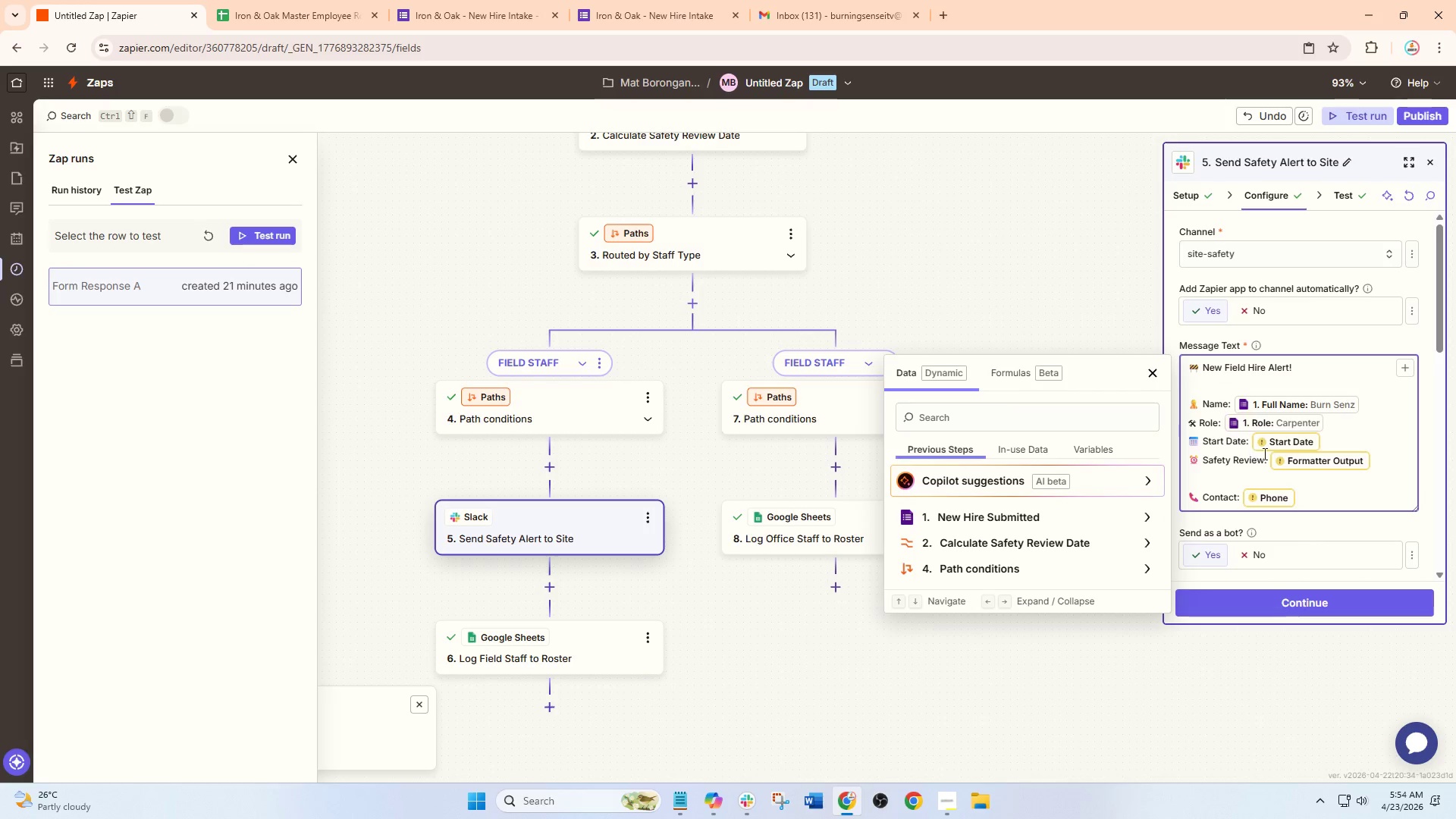 
left_click([1286, 447])
 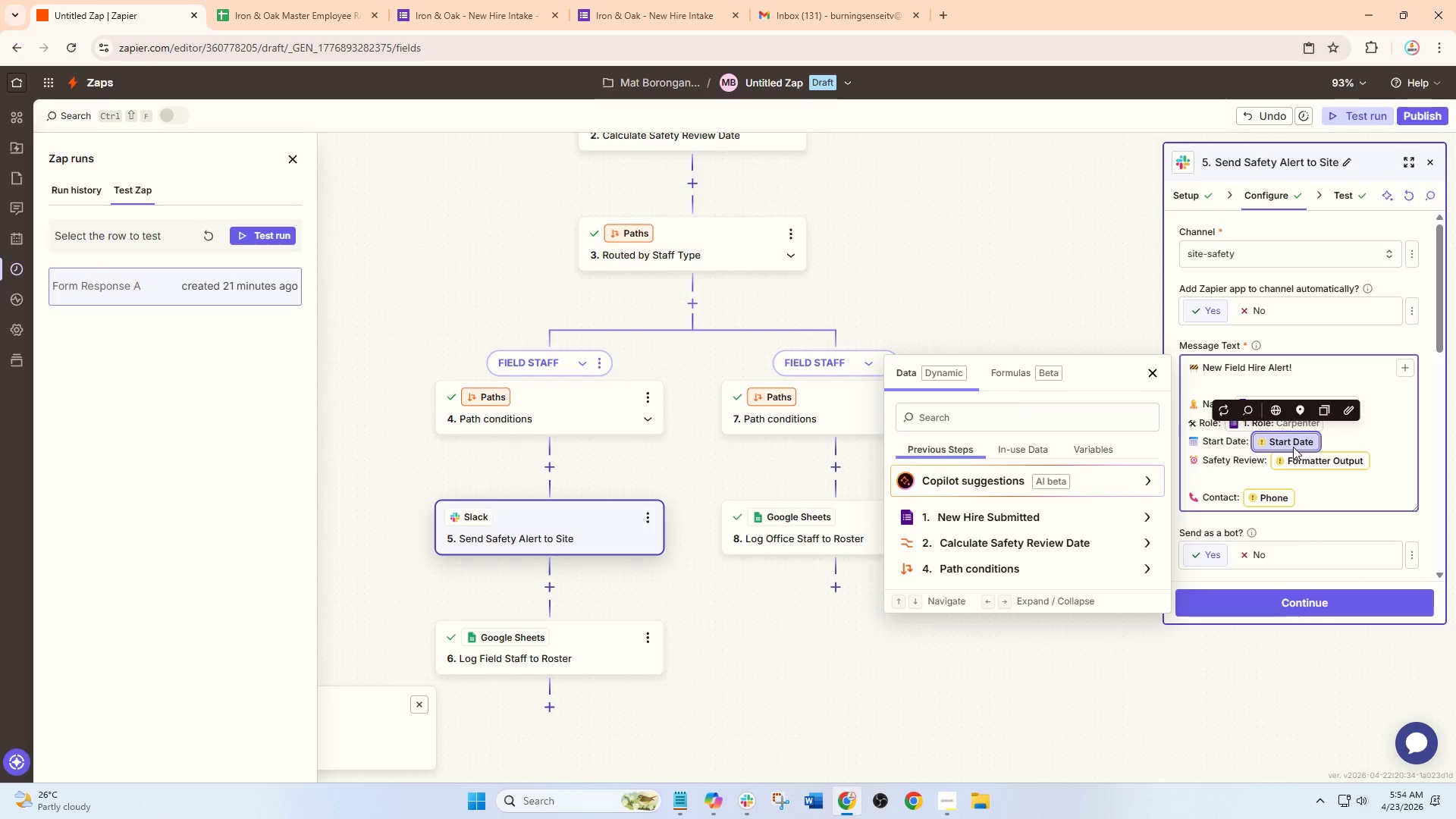 
key(Backspace)
 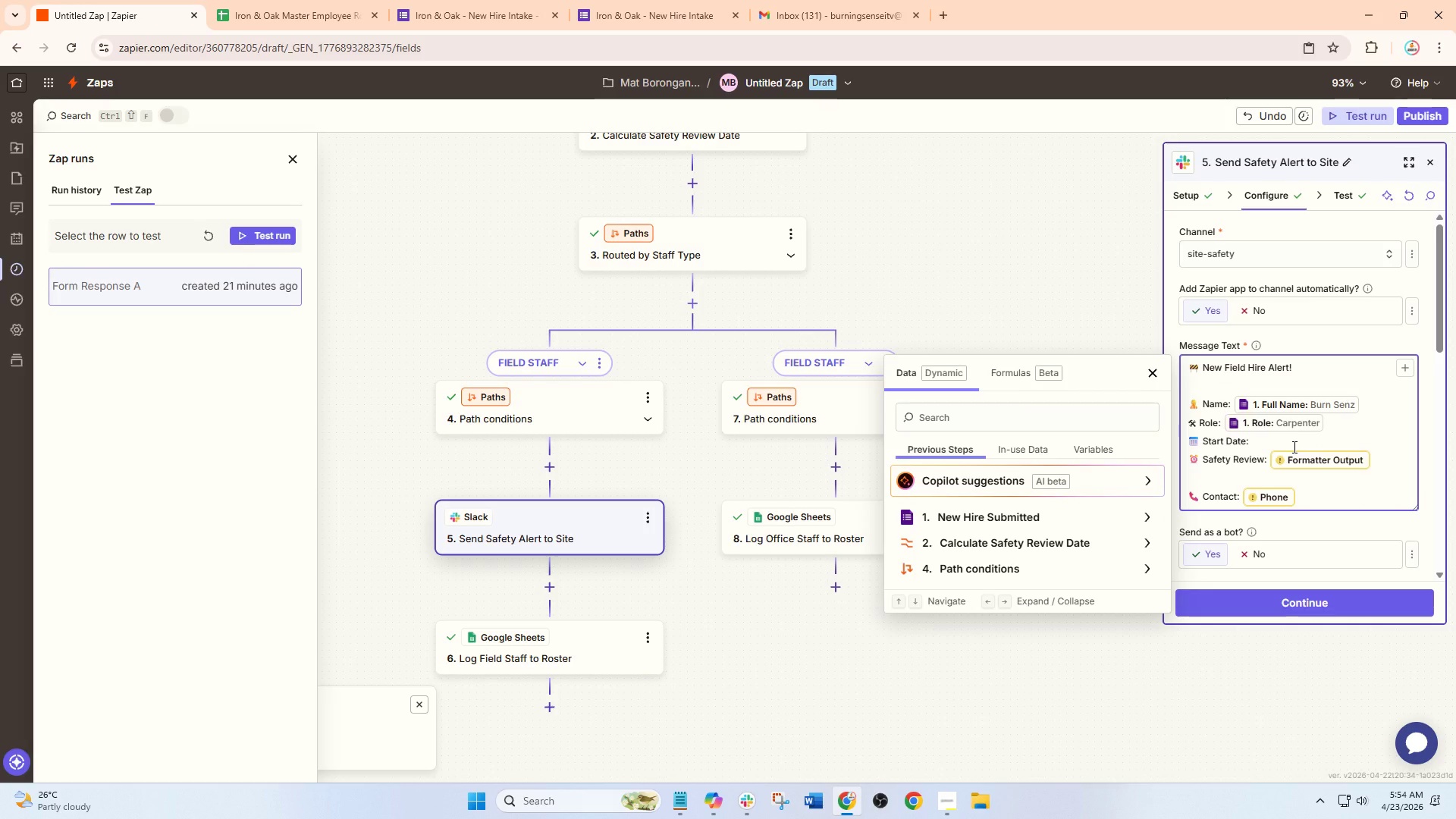 
key(Slash)
 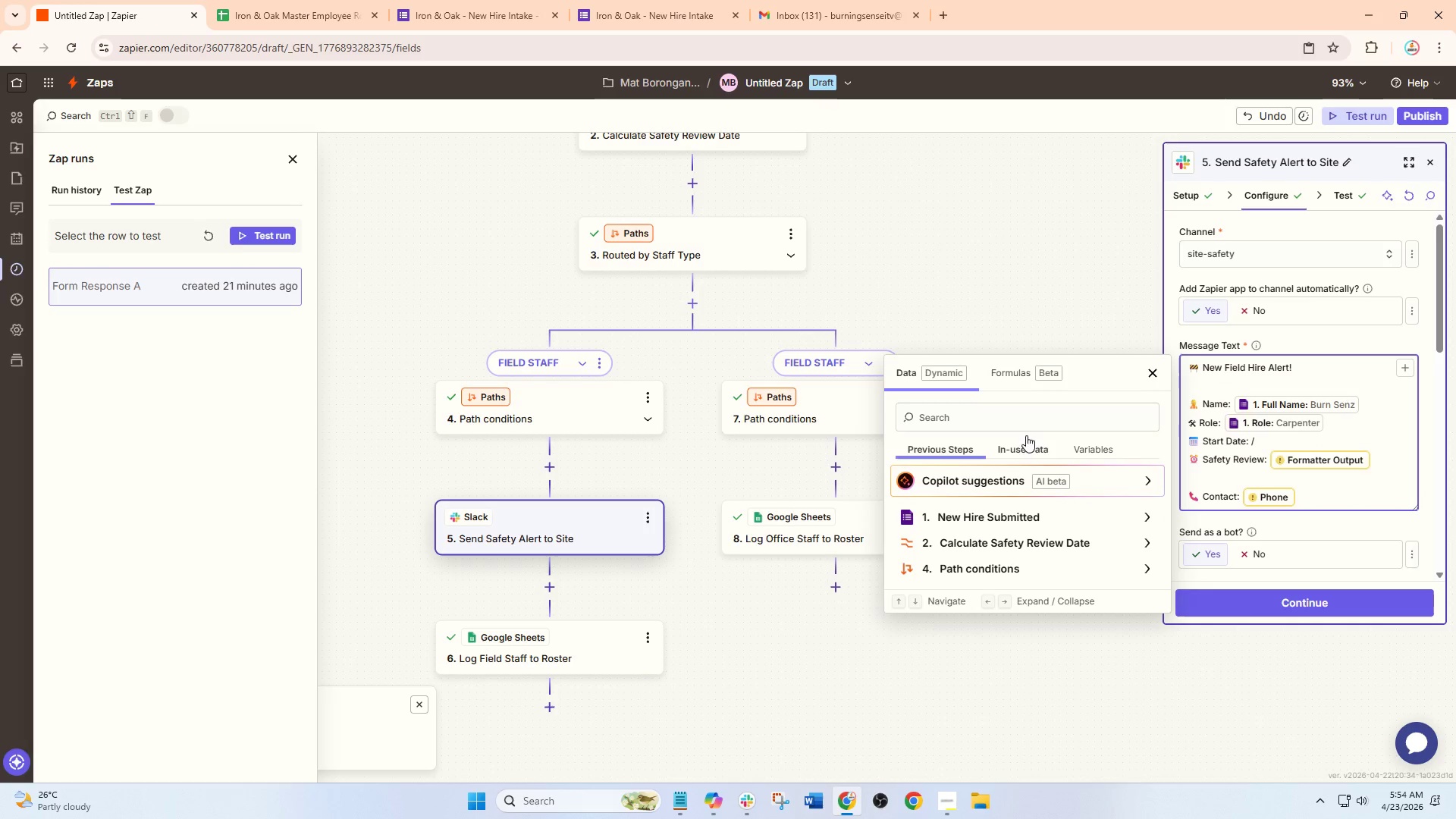 
left_click([971, 417])
 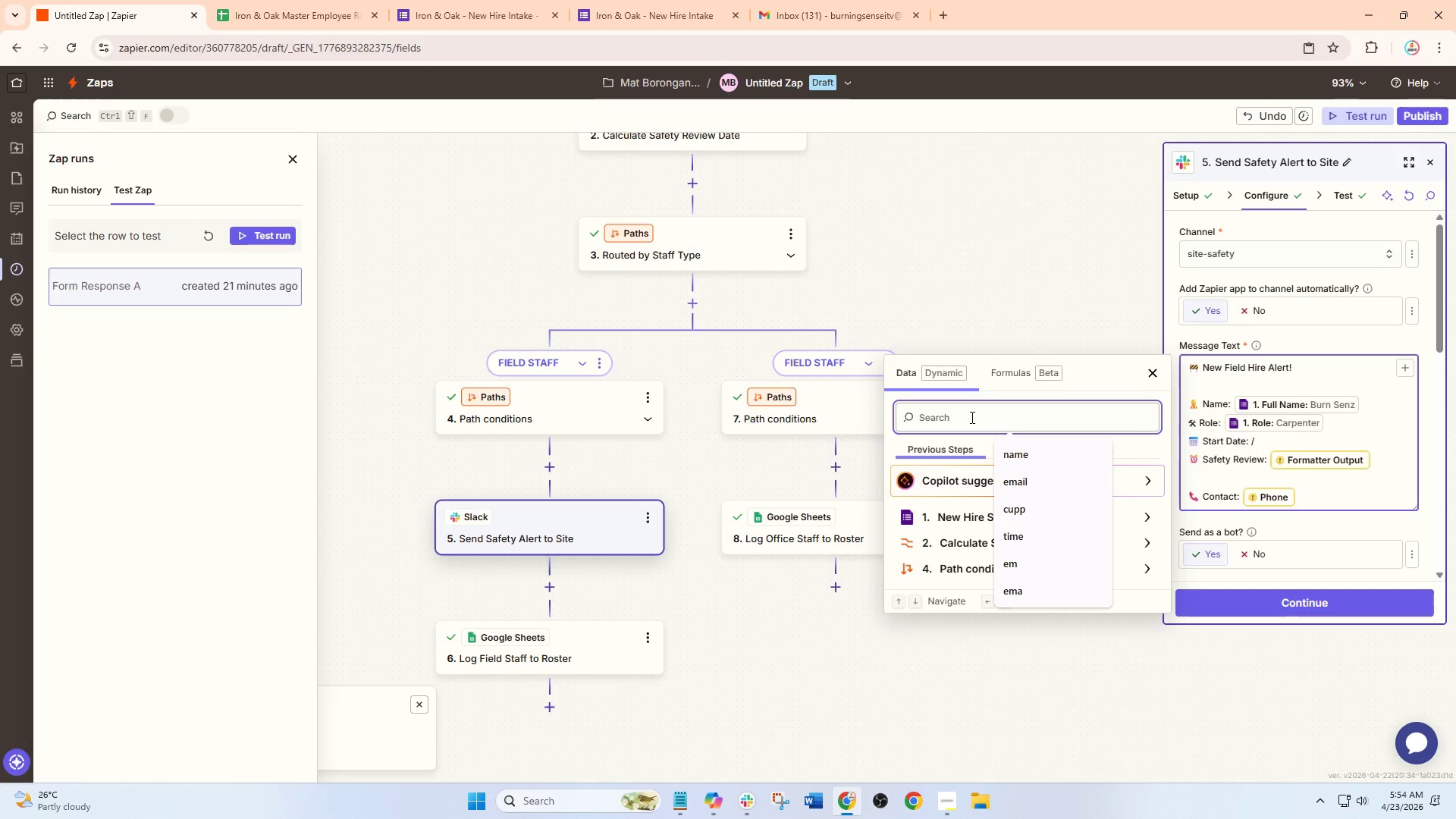 
type(start)
 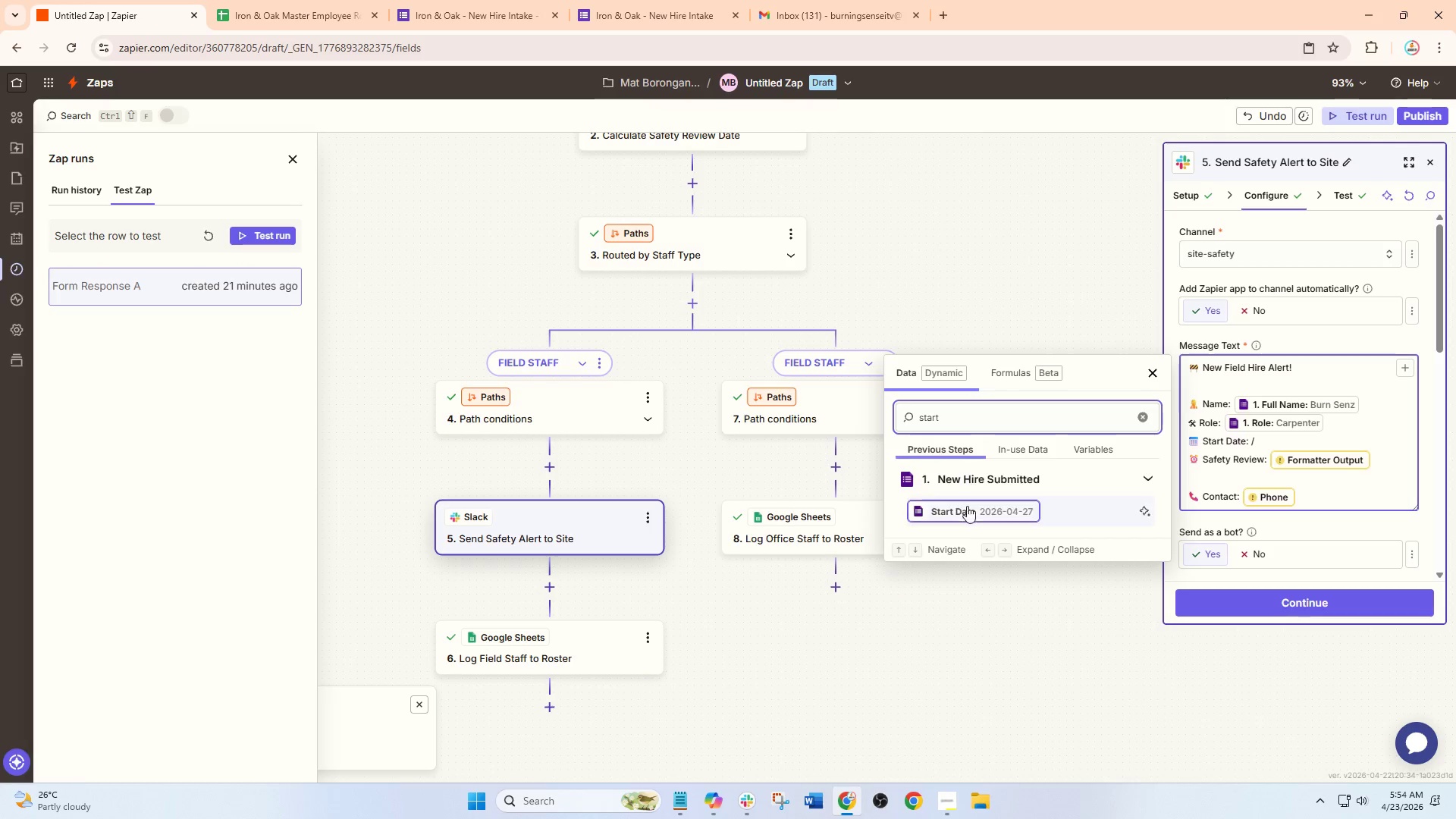 
left_click([967, 508])
 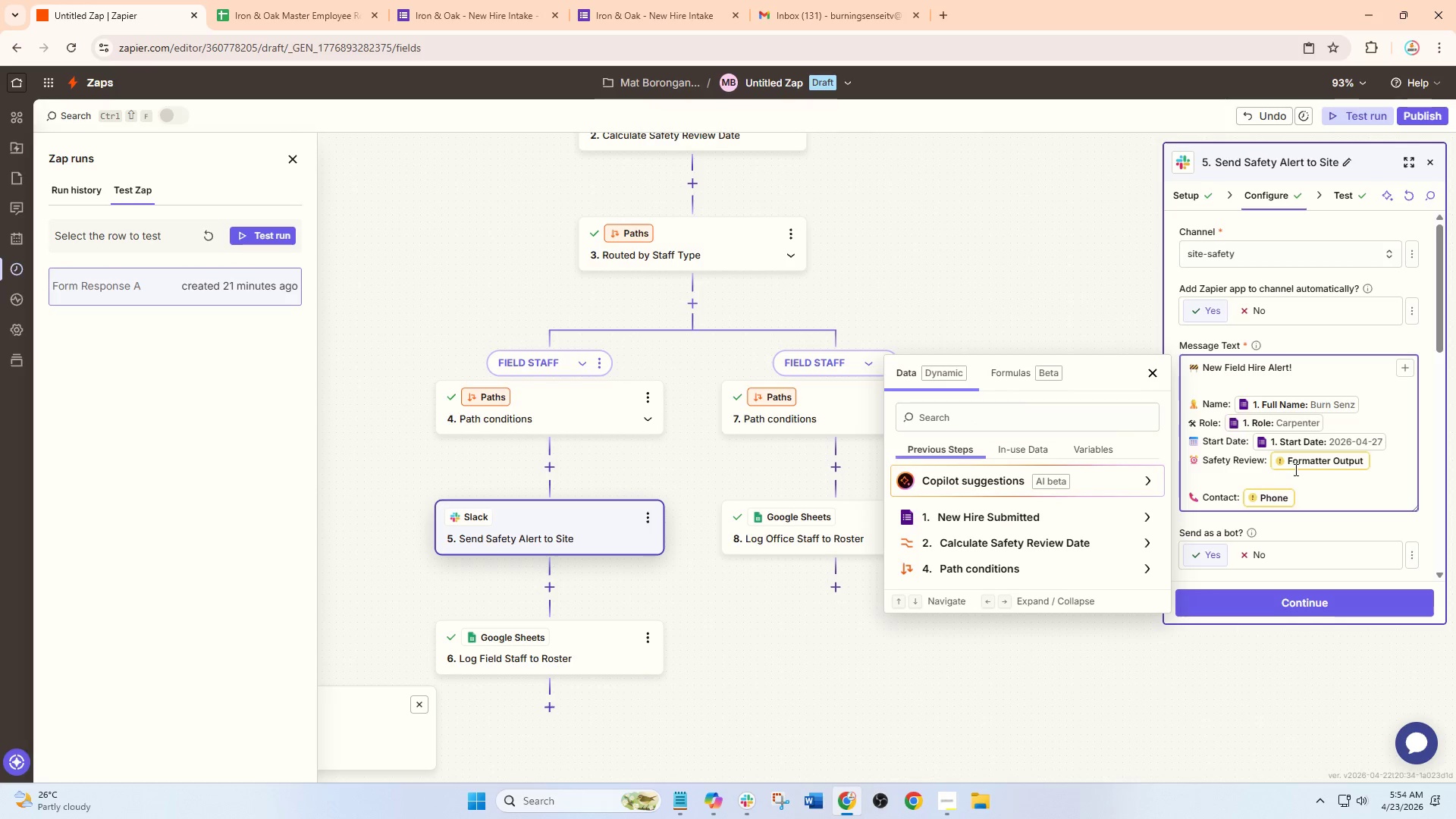 
left_click([1327, 466])
 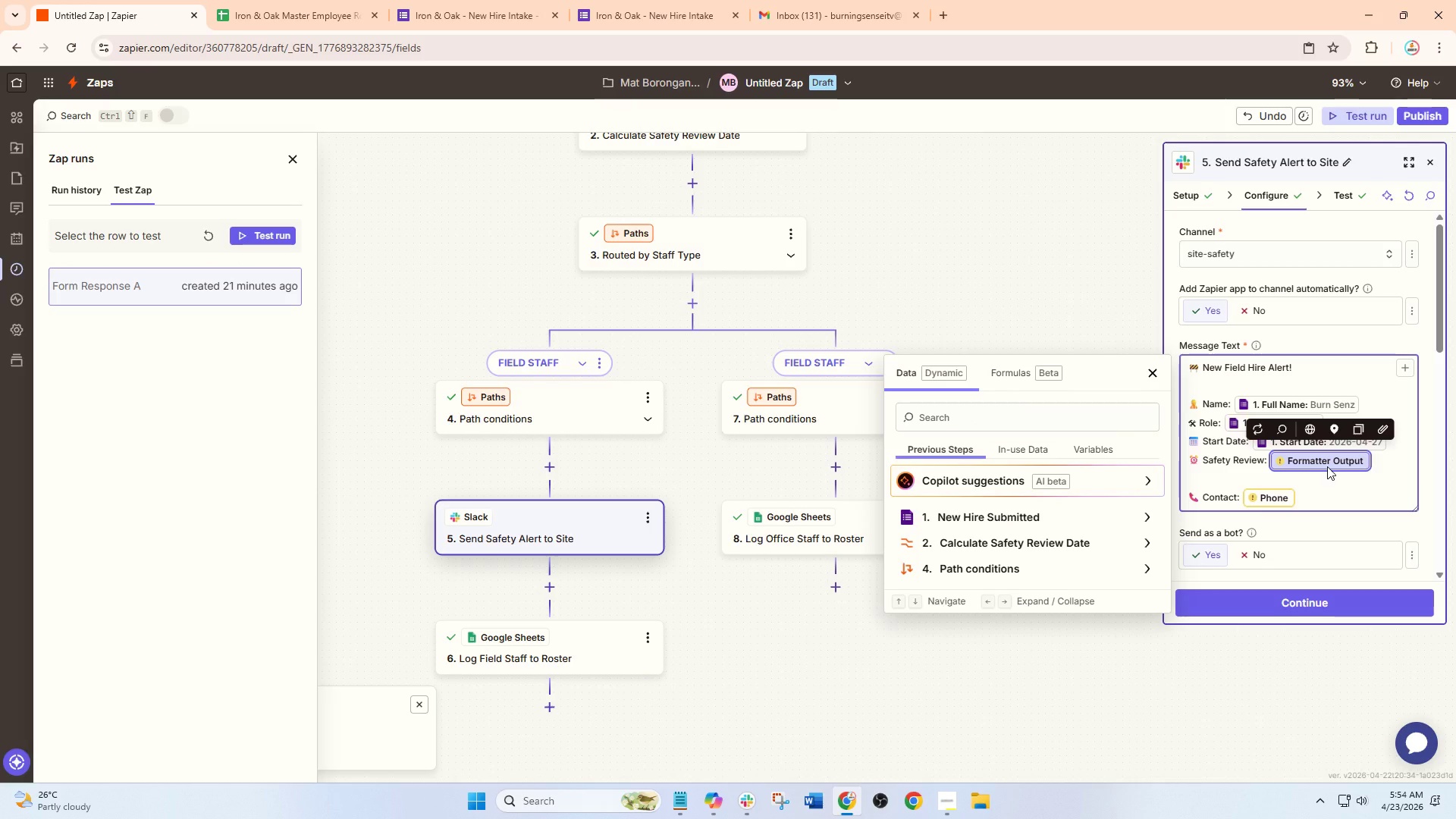 
key(Backspace)
 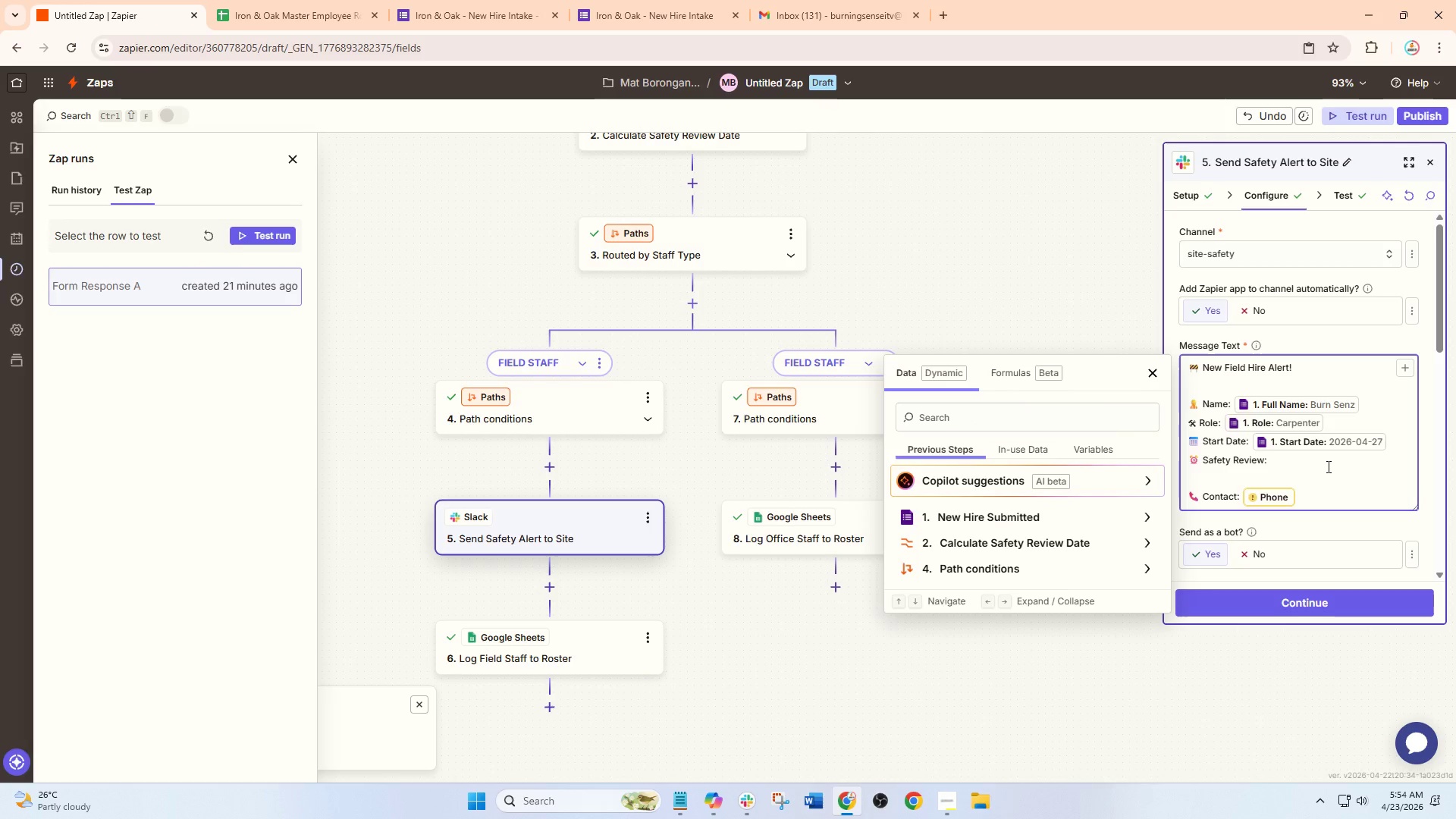 
key(Slash)
 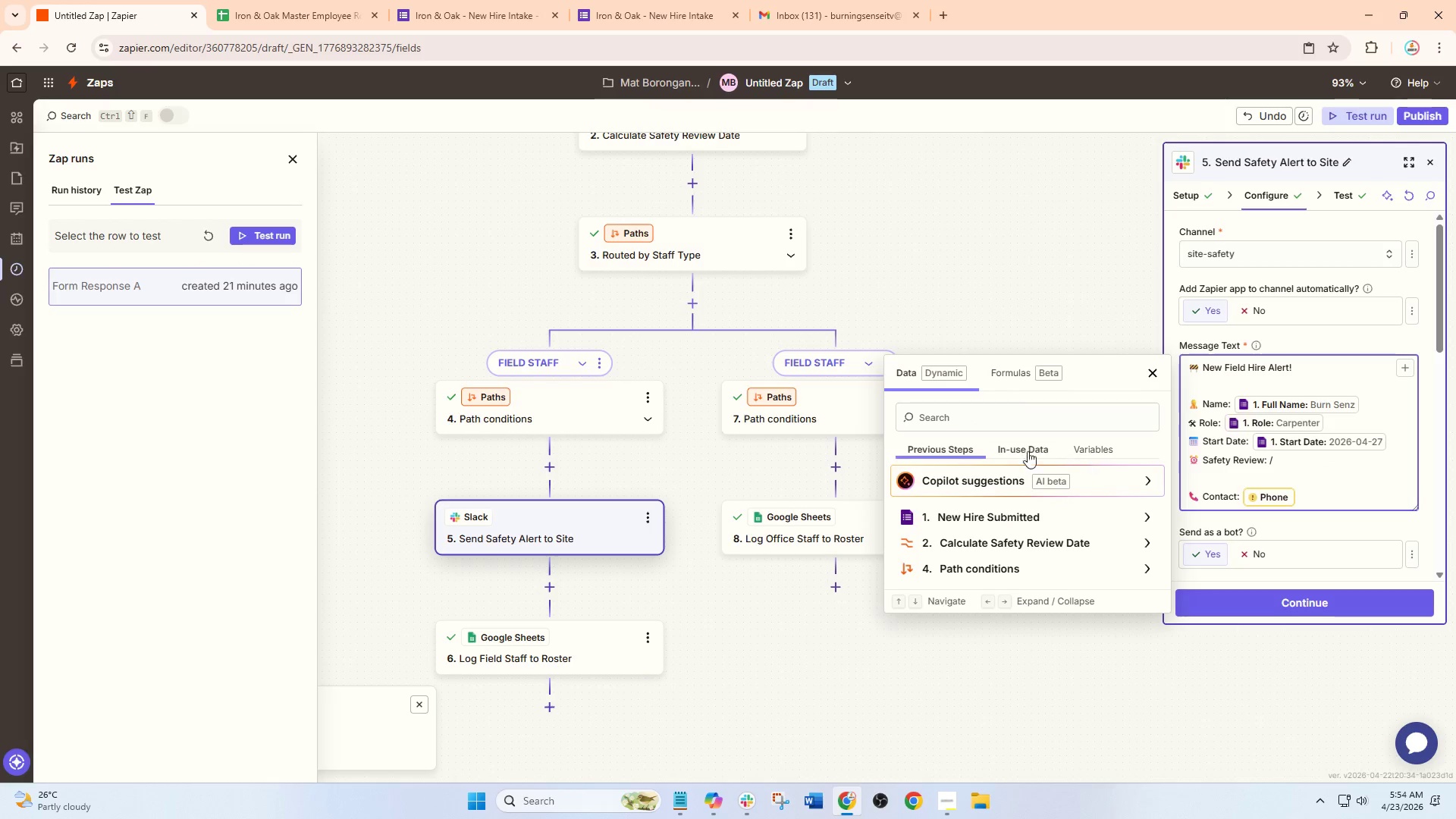 
left_click([960, 415])
 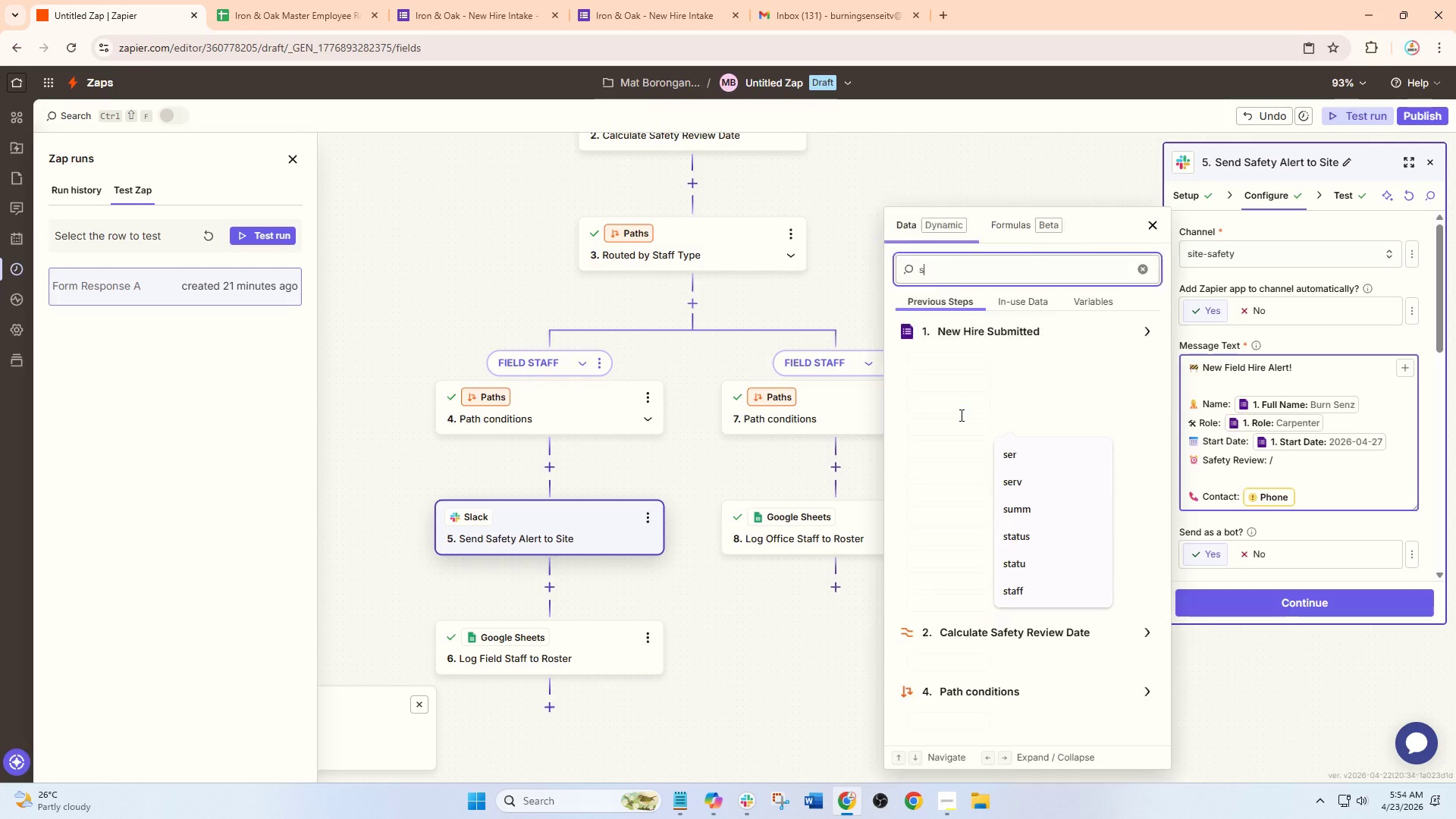 
type(sa)
key(Backspace)
key(Backspace)
type(rev)
 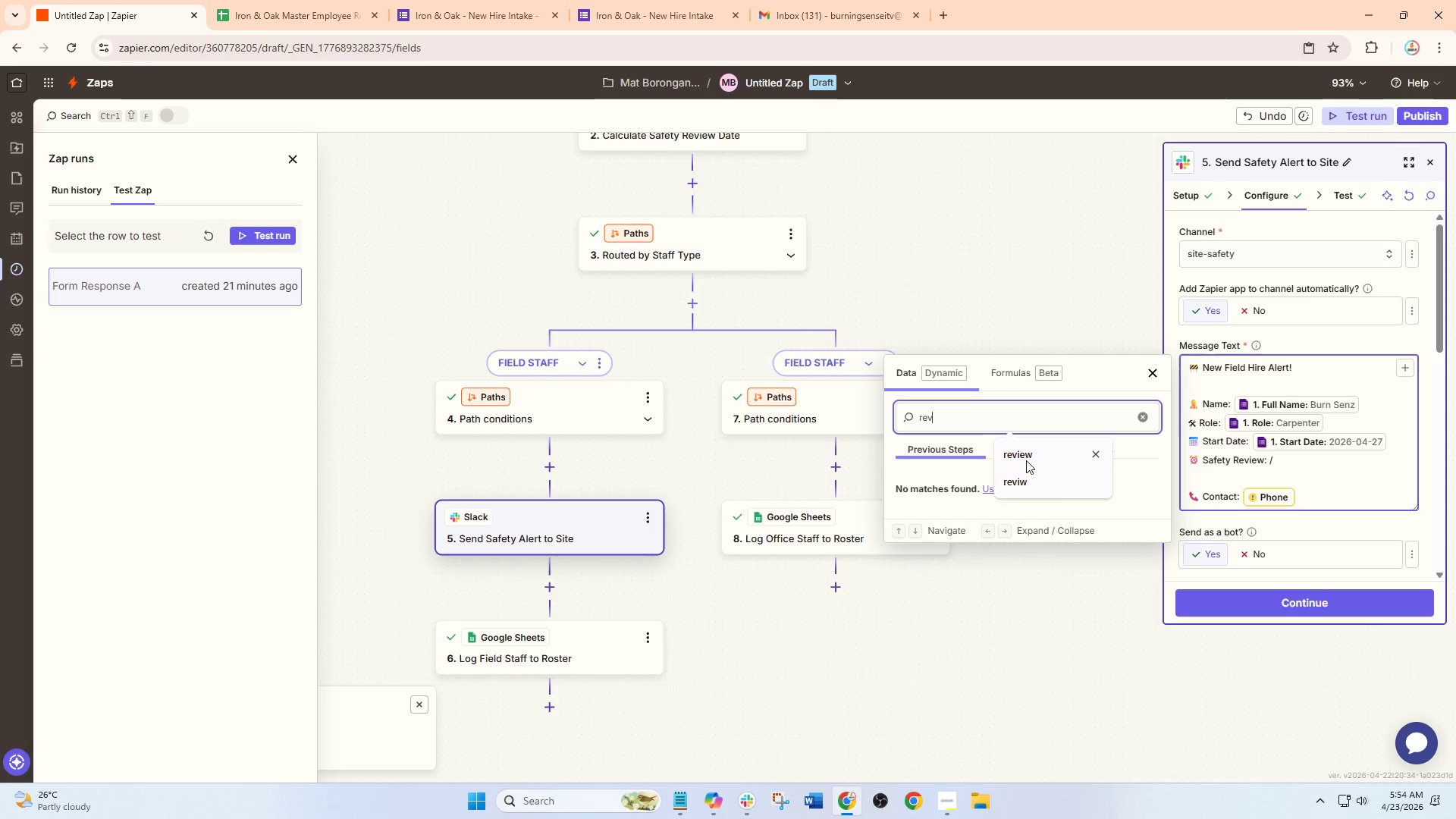 
type(iew)
key(Backspace)
key(Backspace)
key(Backspace)
key(Backspace)
key(Backspace)
key(Backspace)
 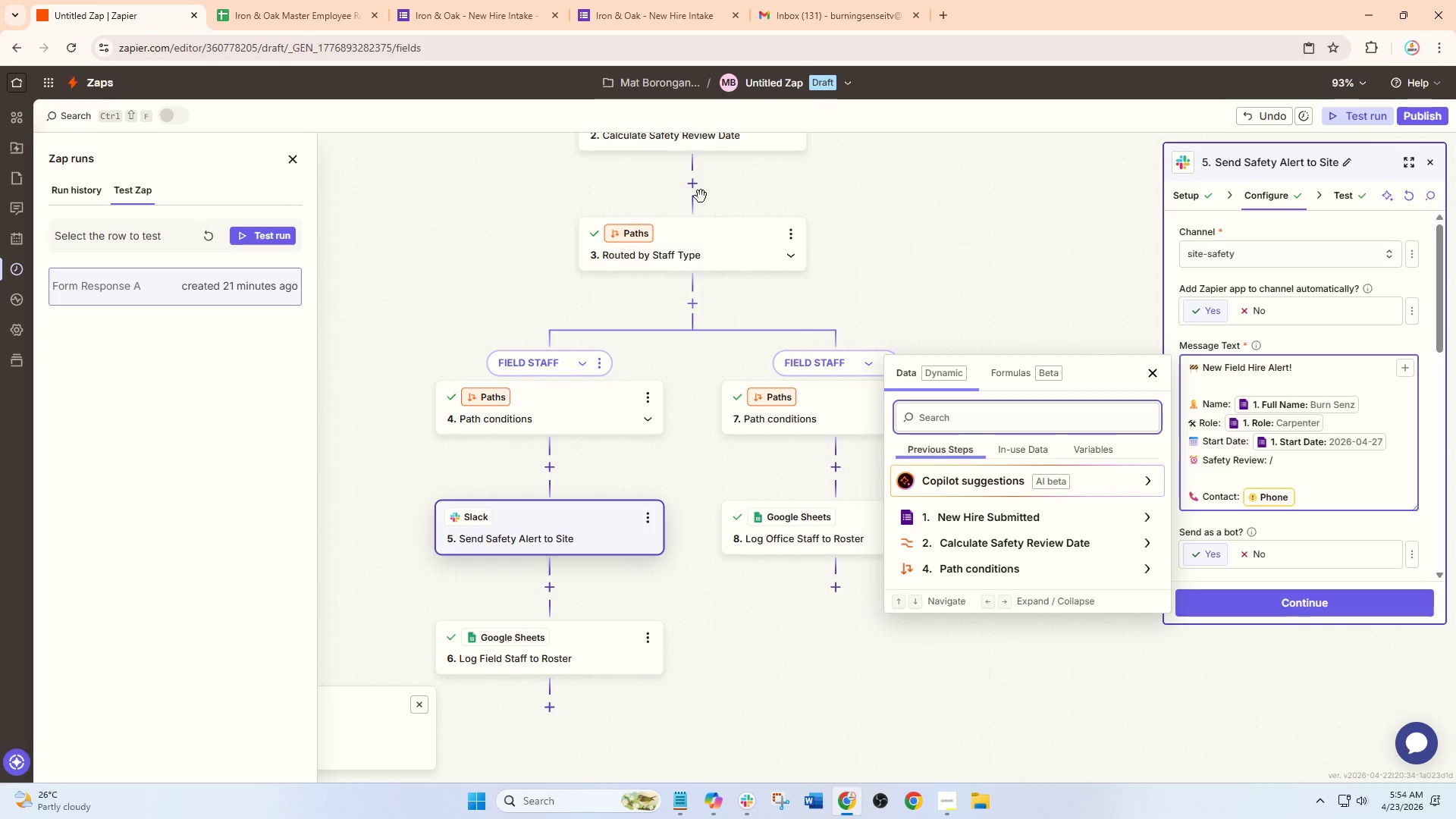 
left_click([471, 0])
 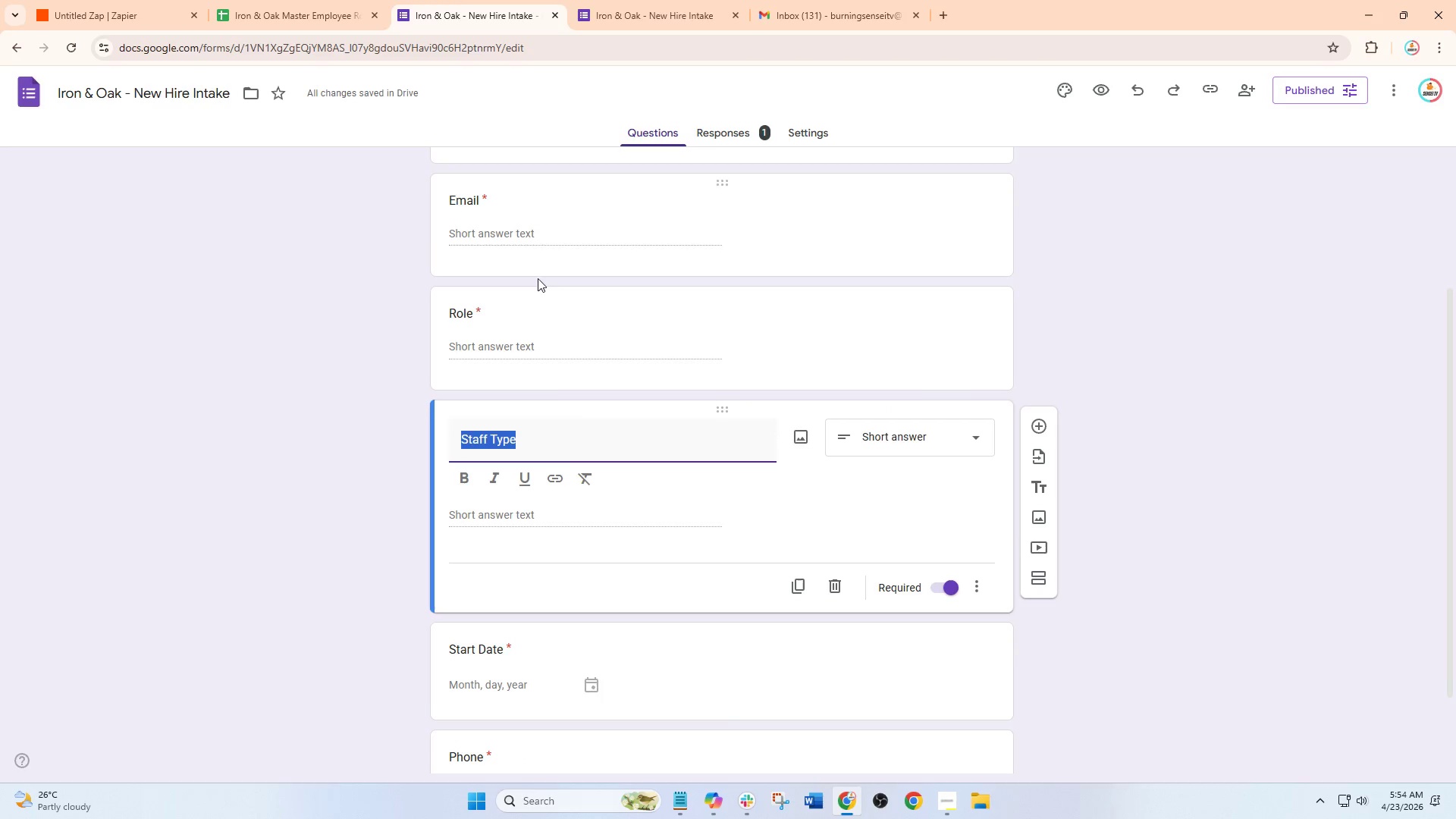 
scroll: coordinate [560, 436], scroll_direction: down, amount: 4.0
 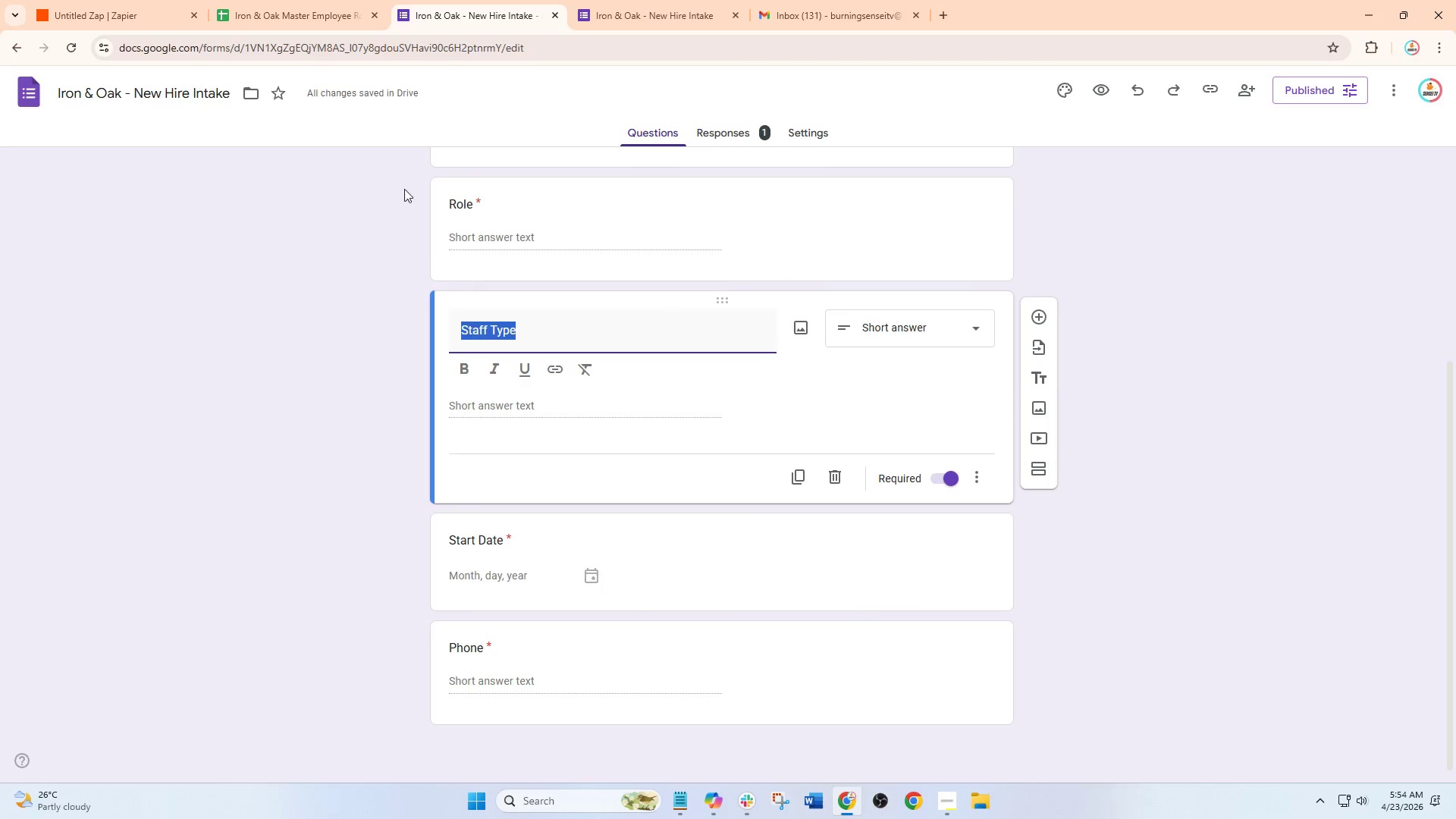 
left_click([330, 0])
 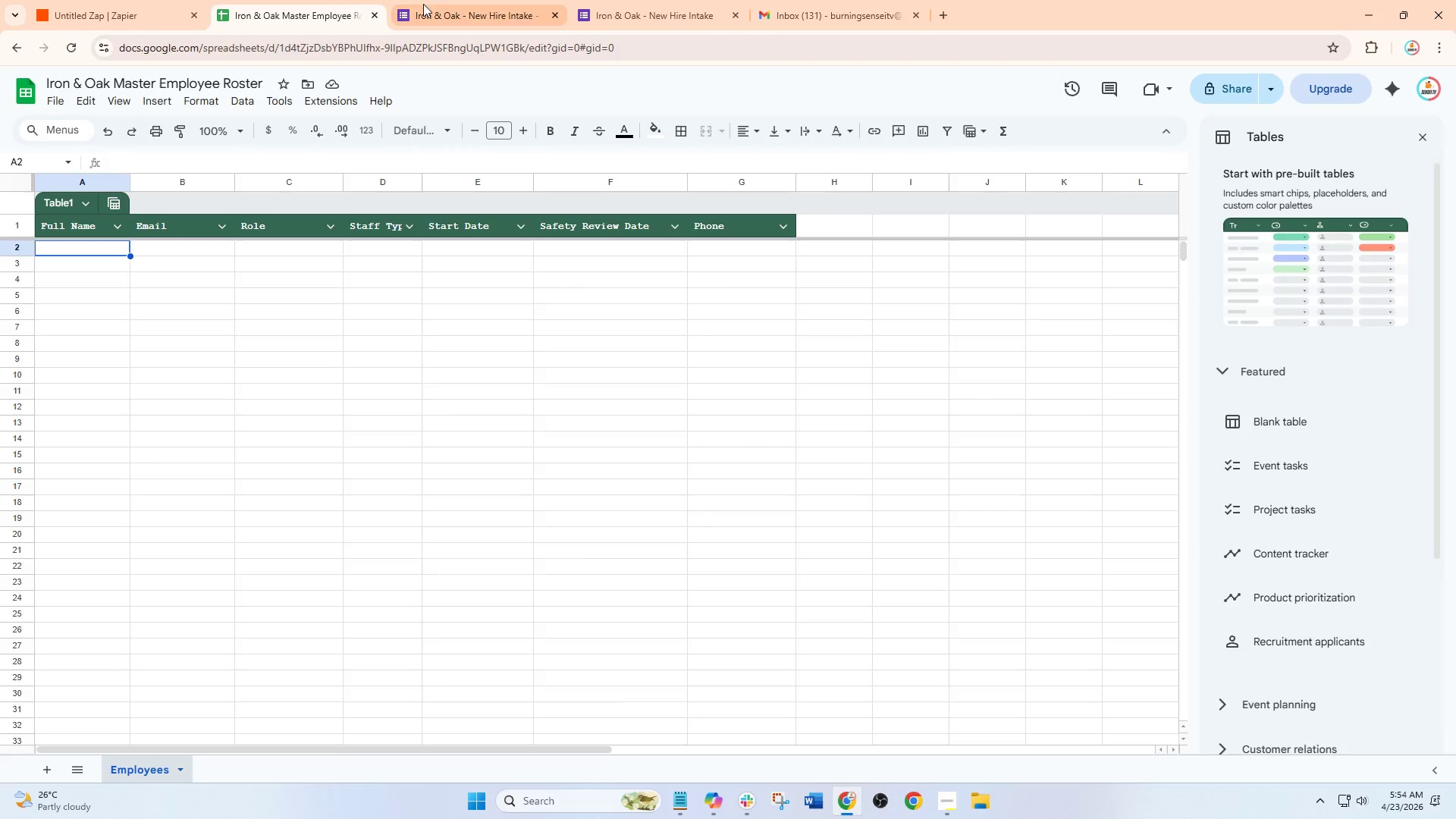 
left_click([460, 0])
 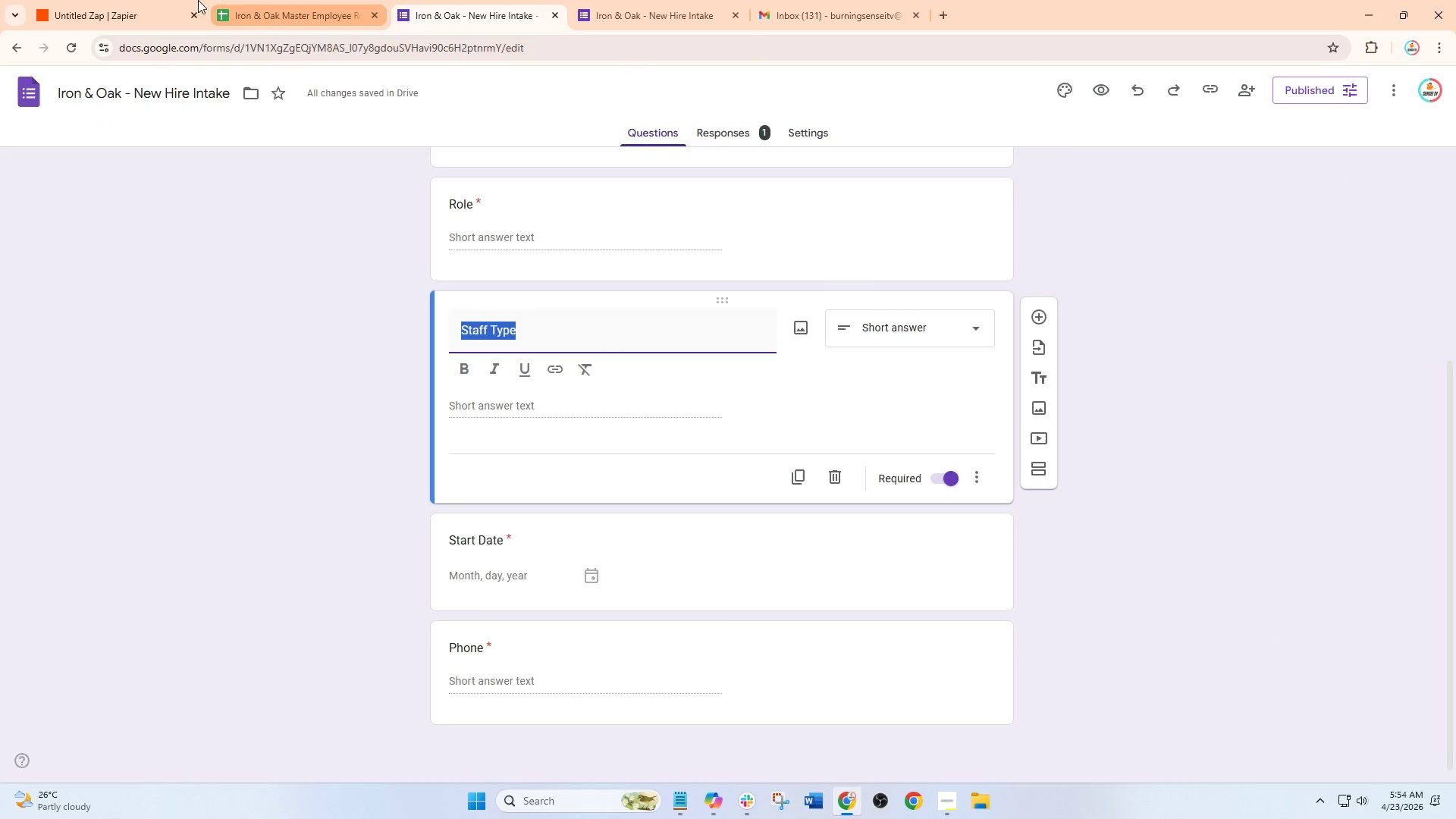 
left_click([127, 0])
 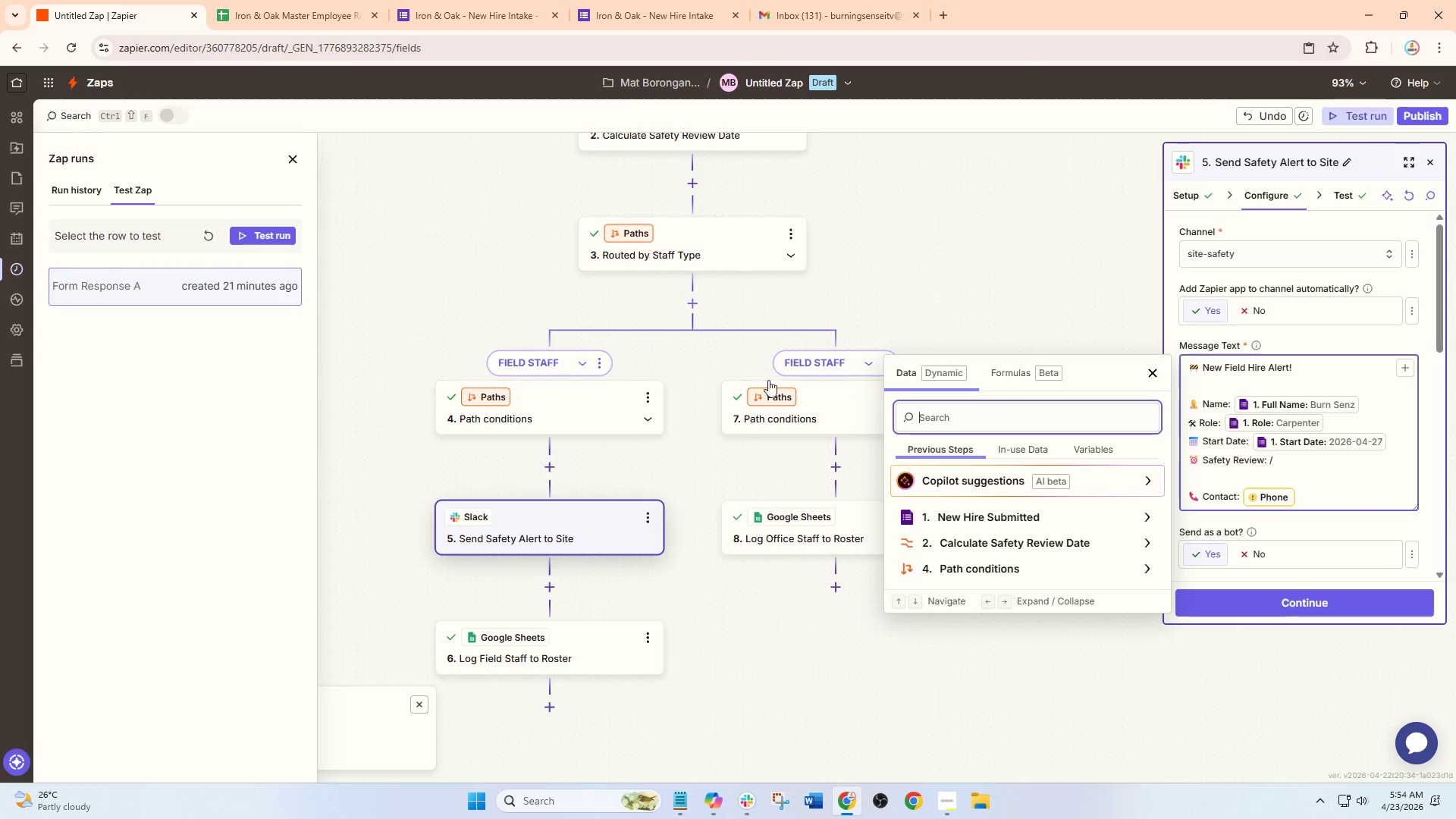 
scroll: coordinate [730, 366], scroll_direction: up, amount: 2.0
 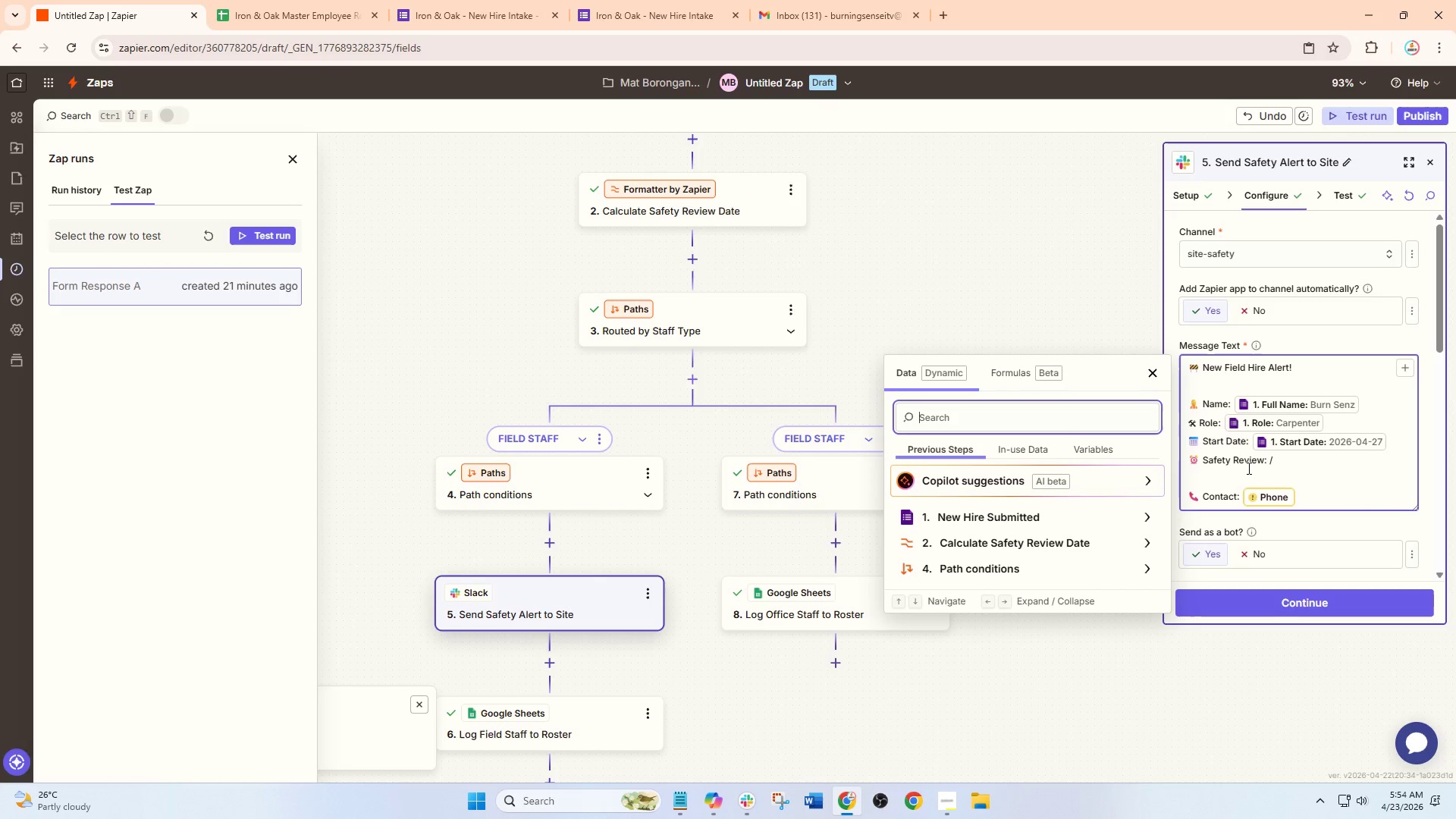 
left_click([1294, 467])
 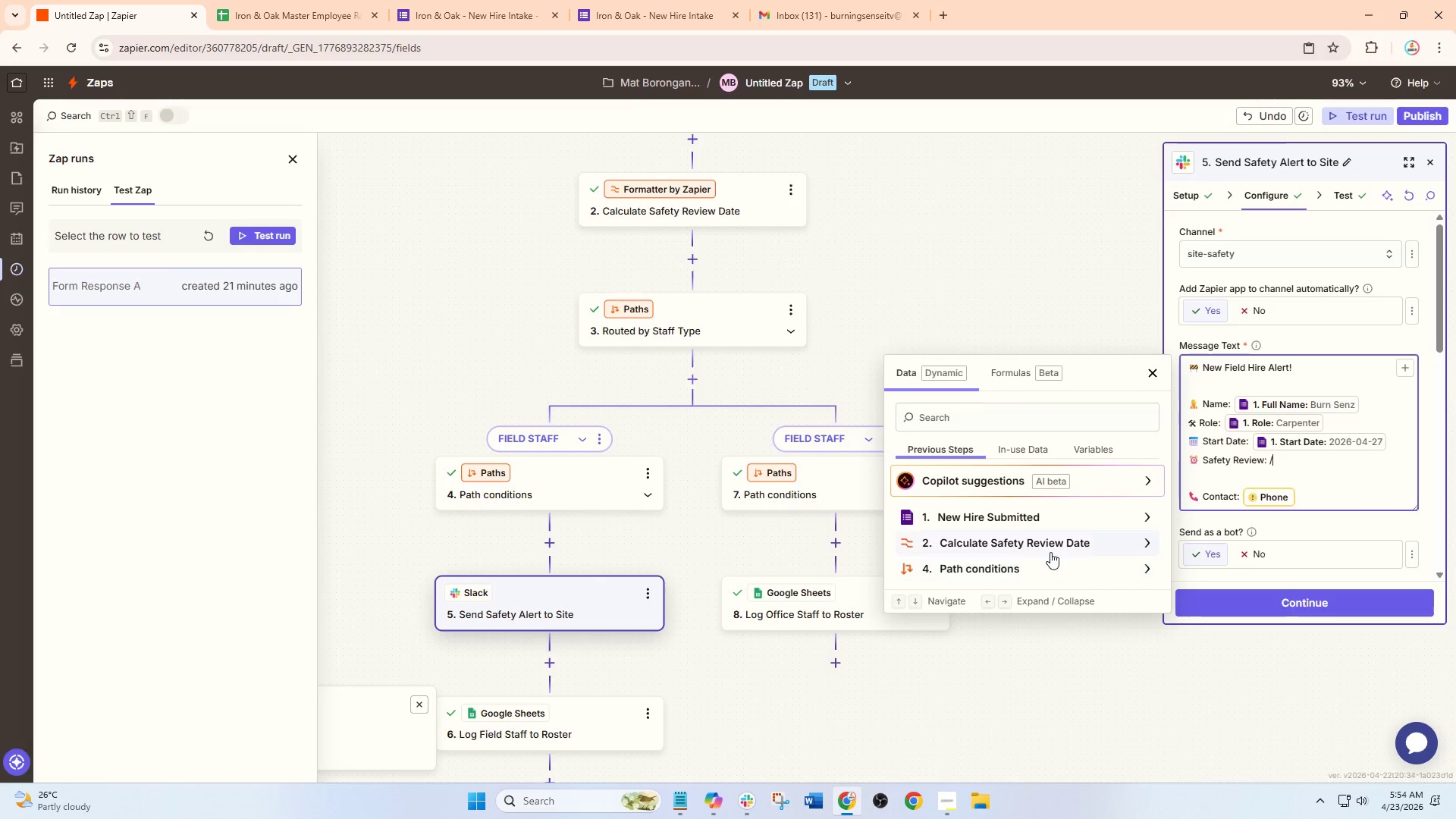 
left_click([1043, 541])
 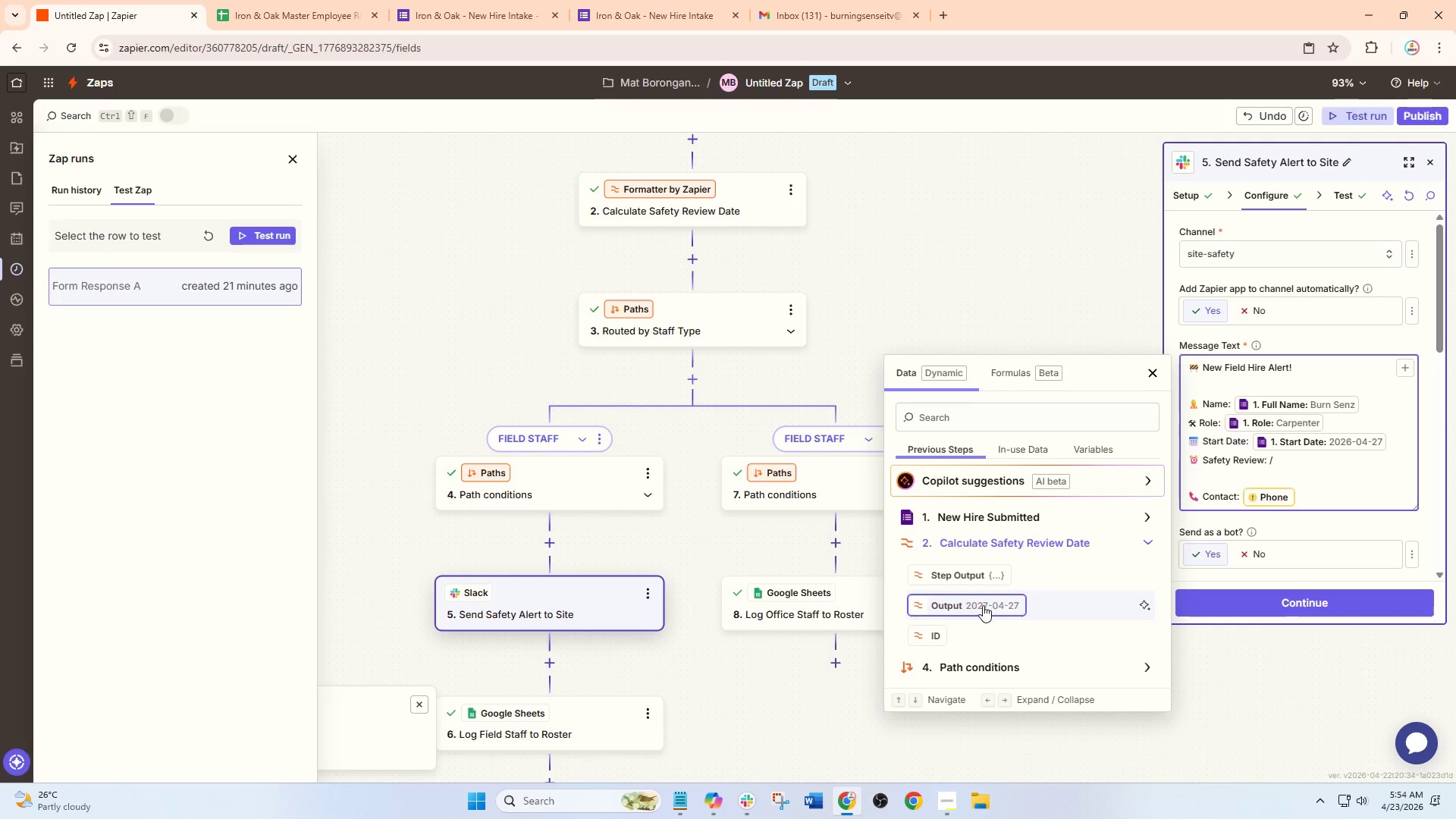 
left_click([983, 605])
 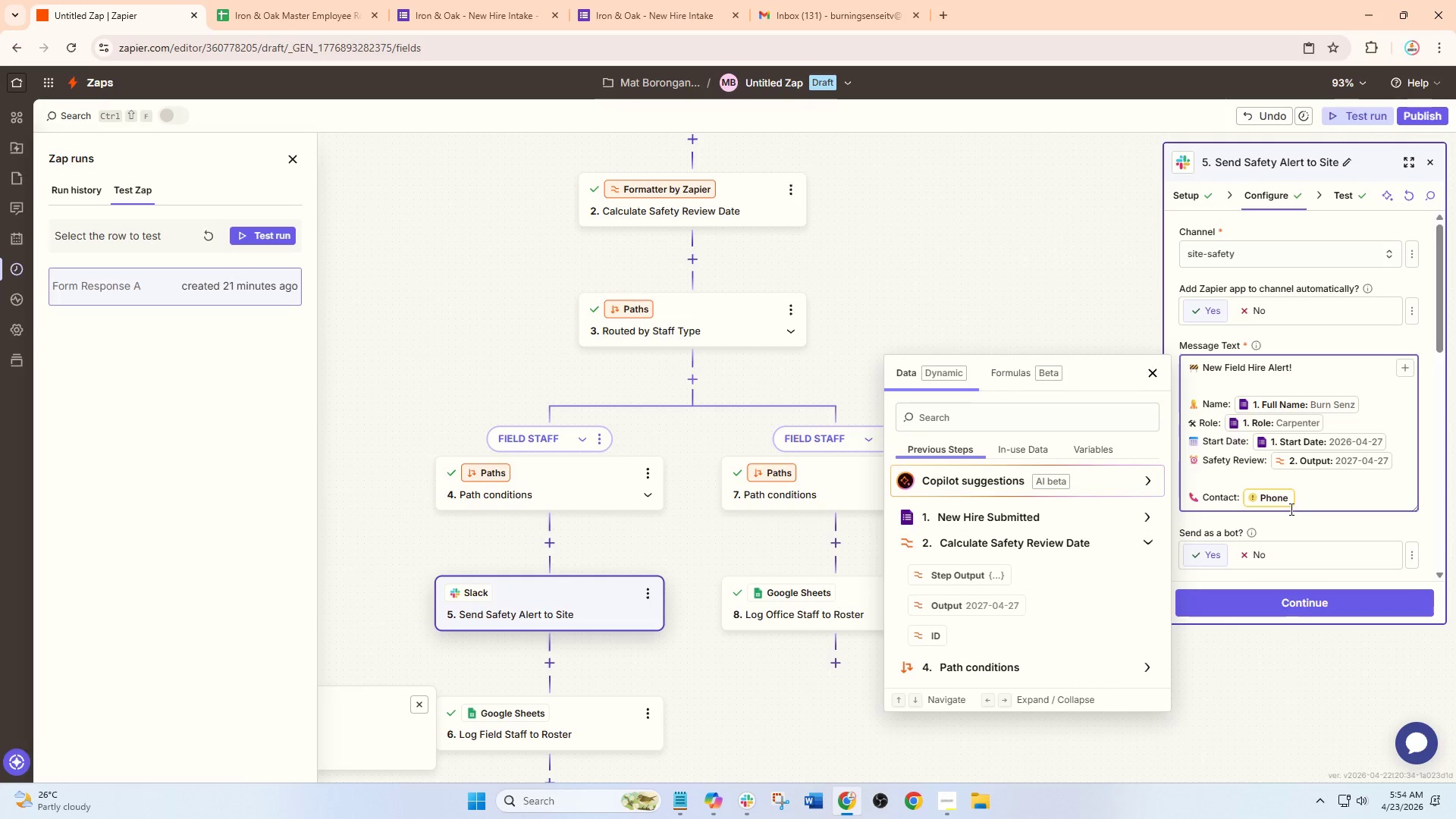 
left_click([1276, 498])
 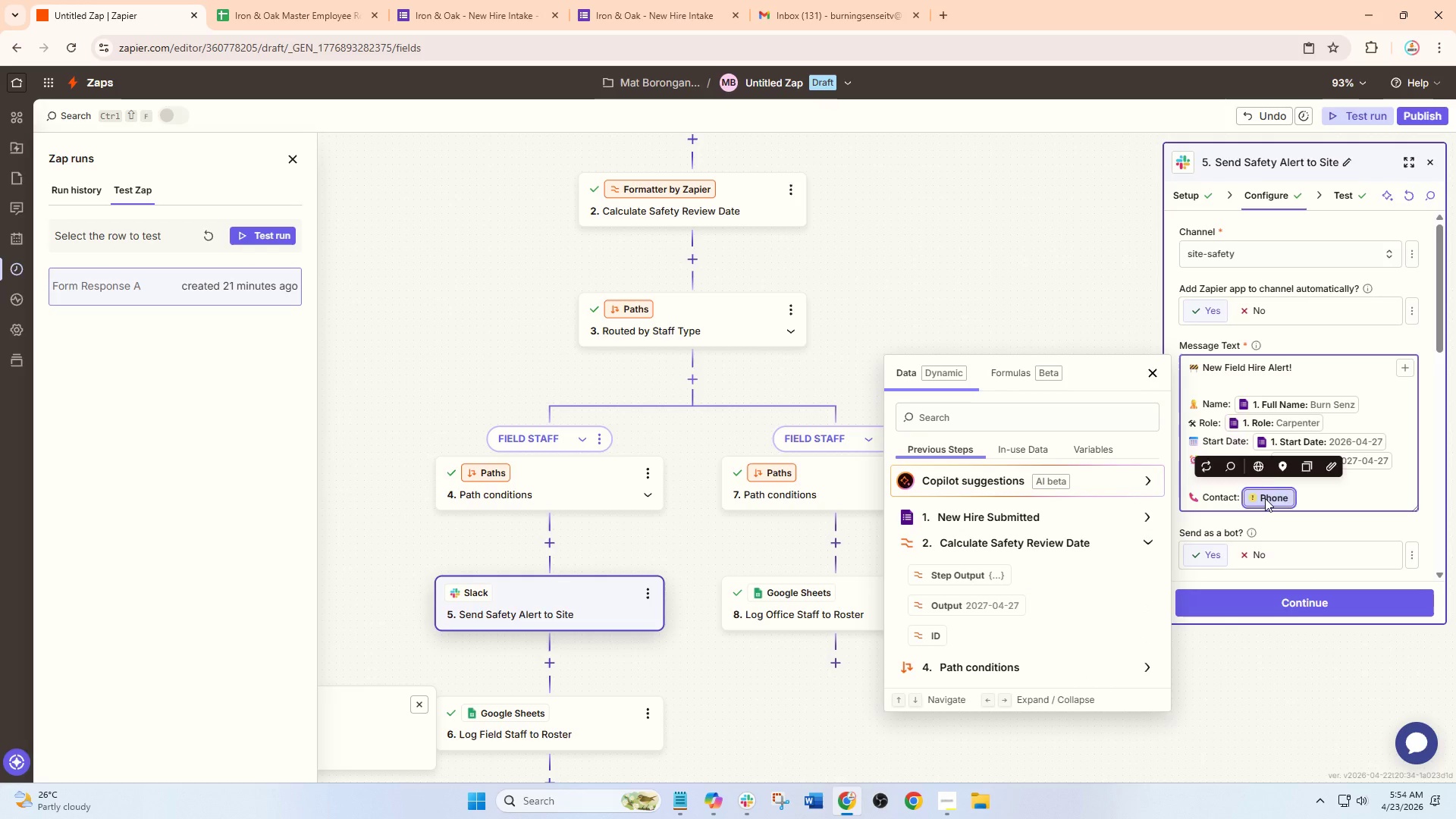 
key(Backspace)
 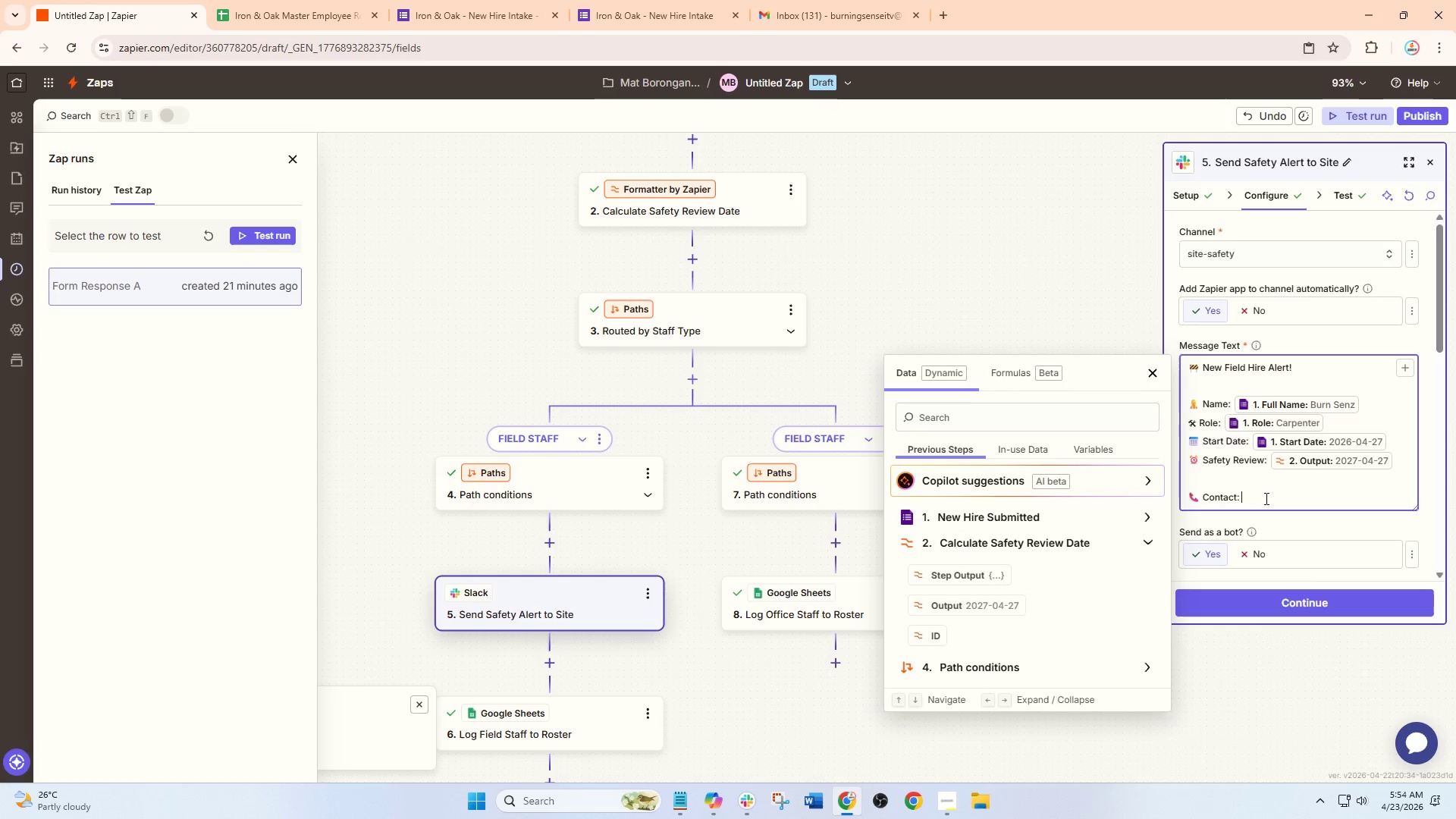 
key(Slash)
 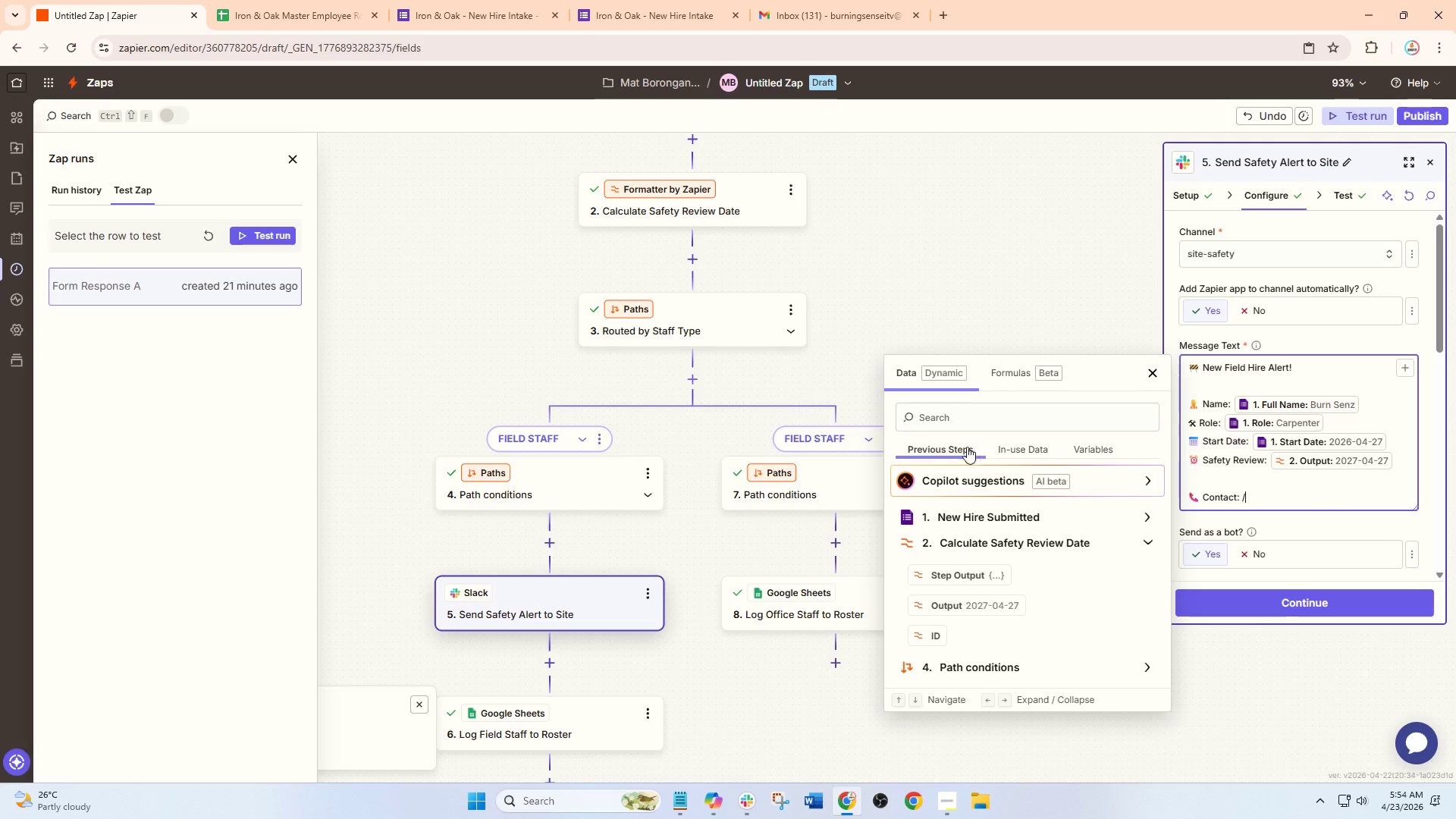 
left_click([969, 420])
 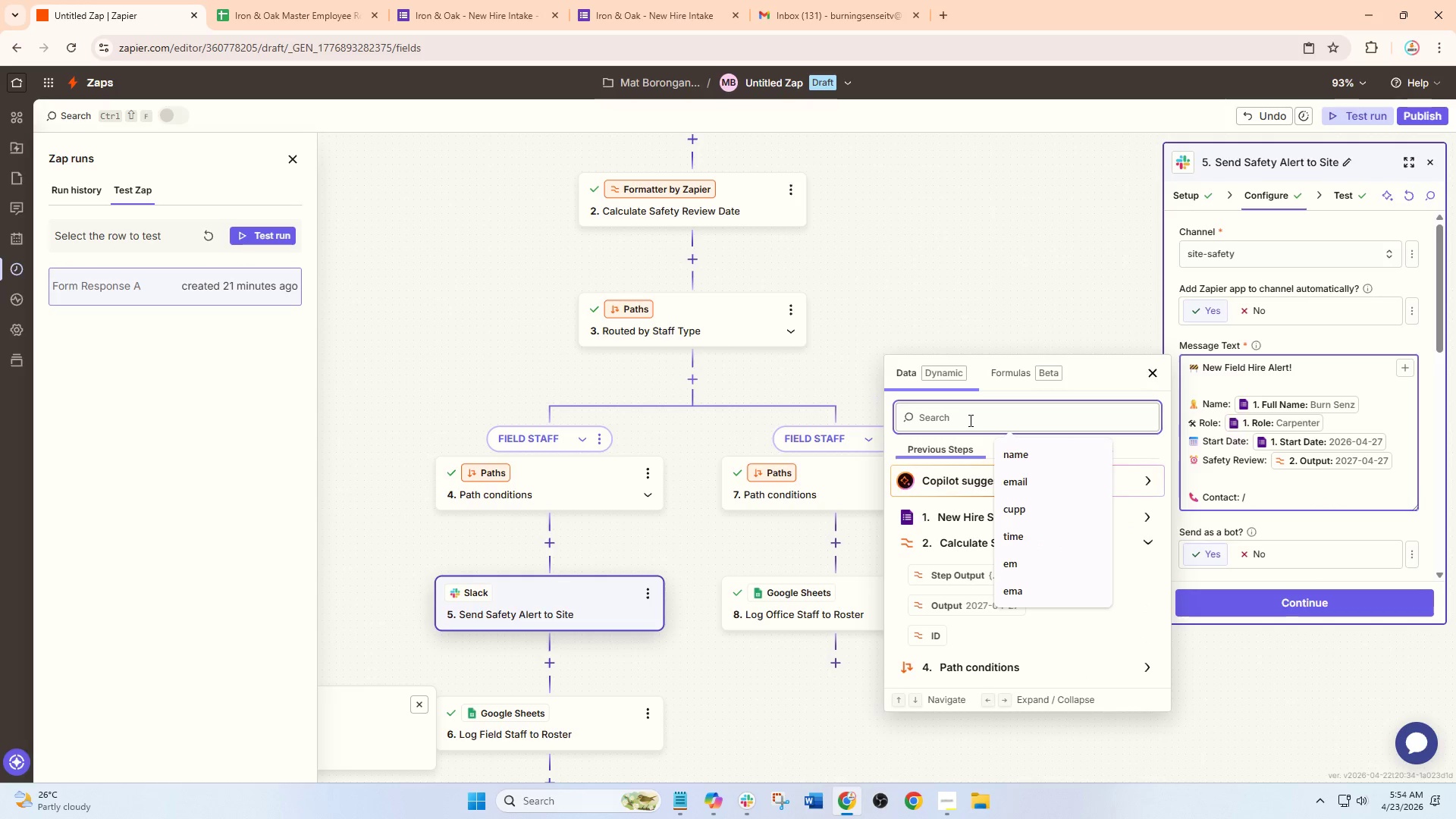 
type(phone)
 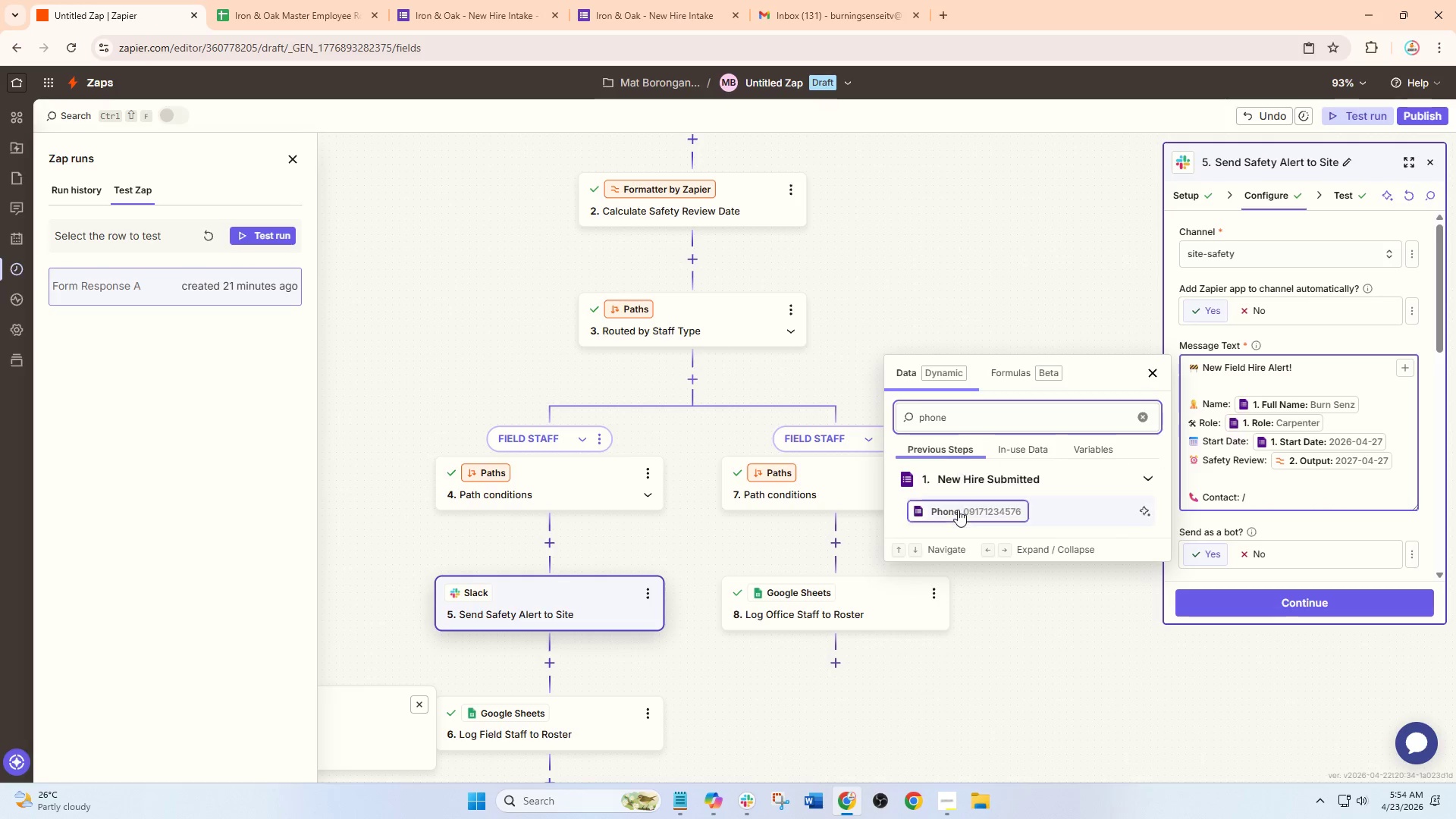 
left_click([960, 517])
 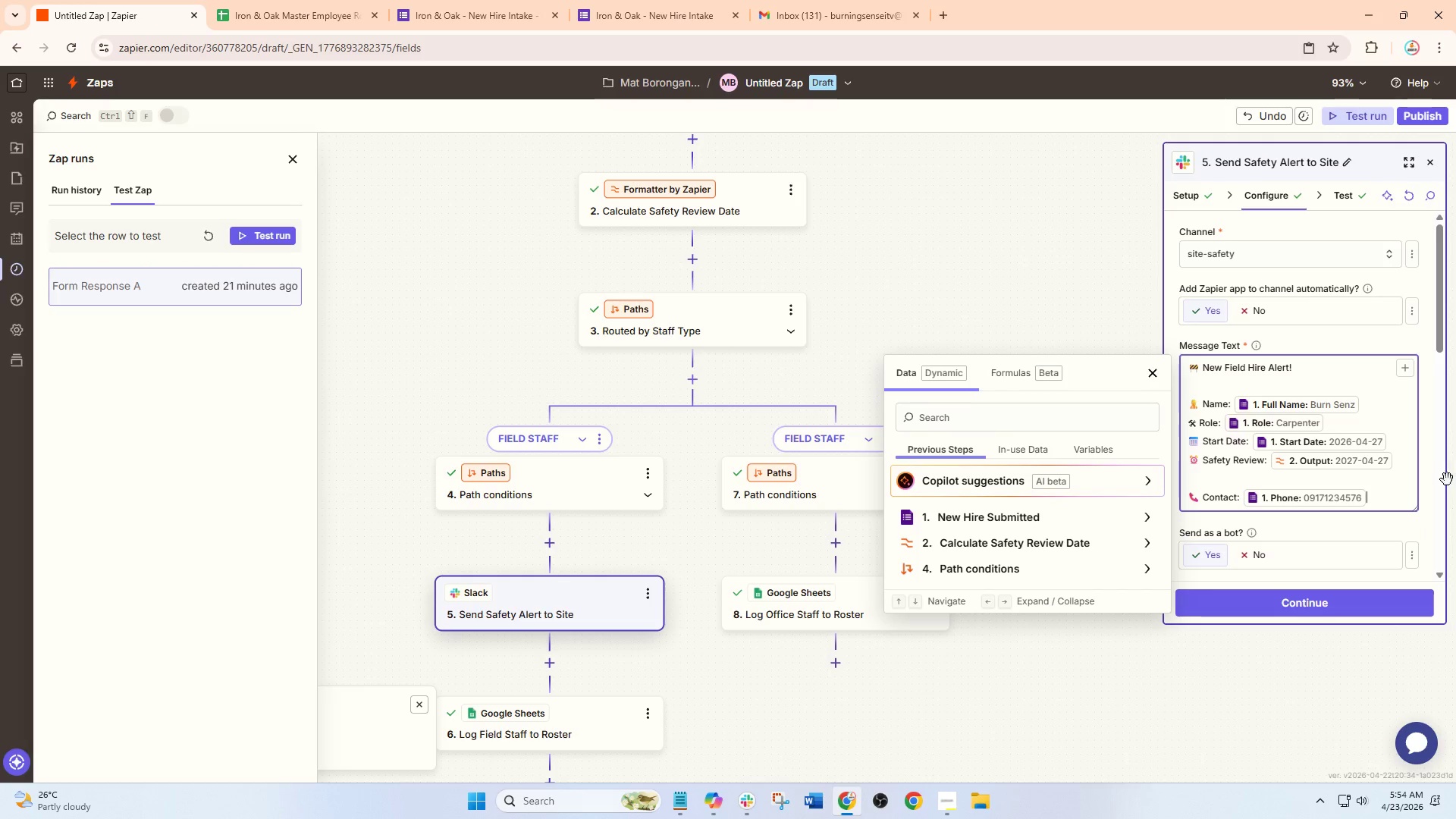 
left_click([1426, 470])
 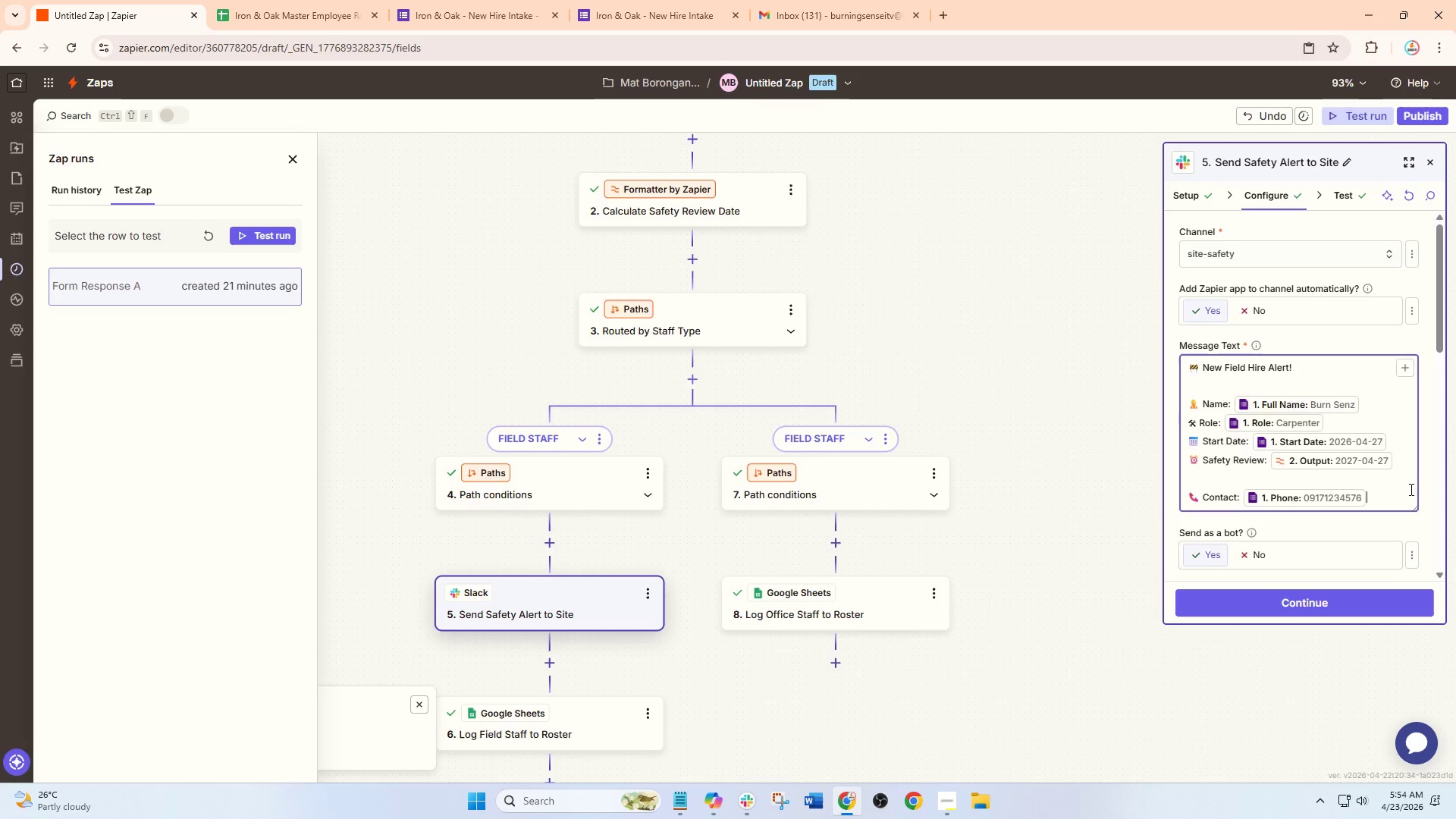 
scroll: coordinate [1351, 528], scroll_direction: down, amount: 6.0
 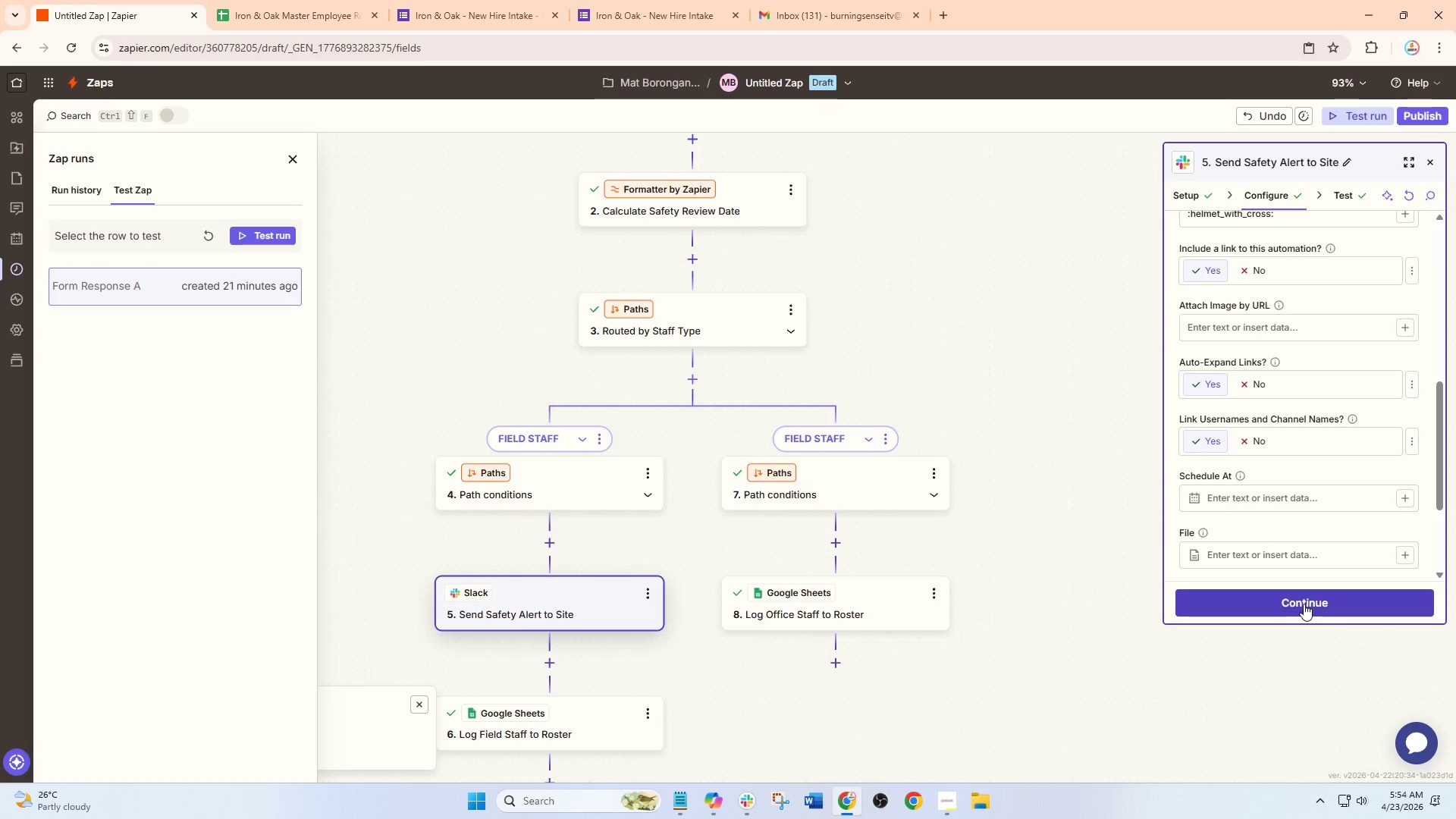 
left_click([1304, 604])
 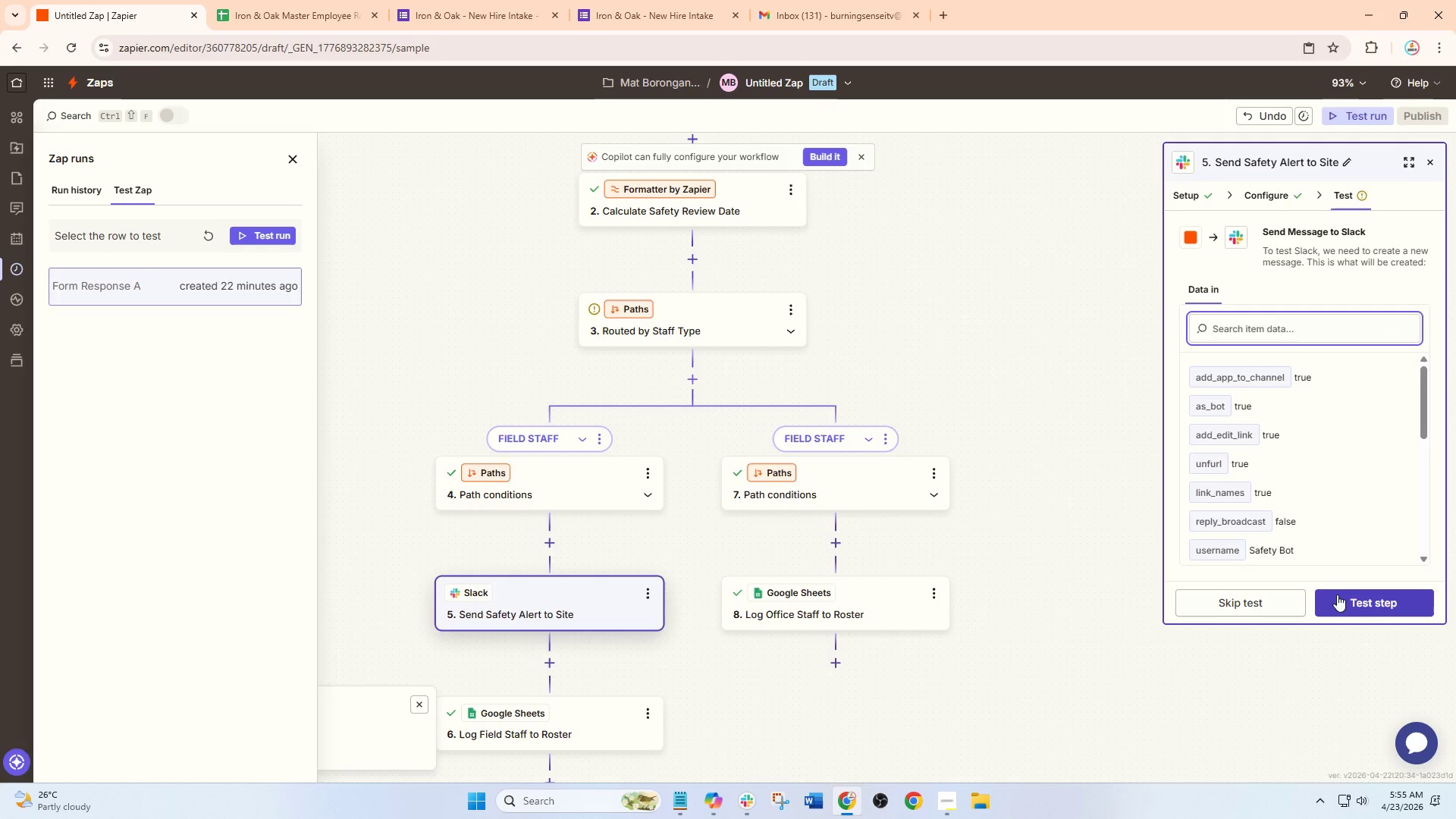 
left_click([1351, 601])
 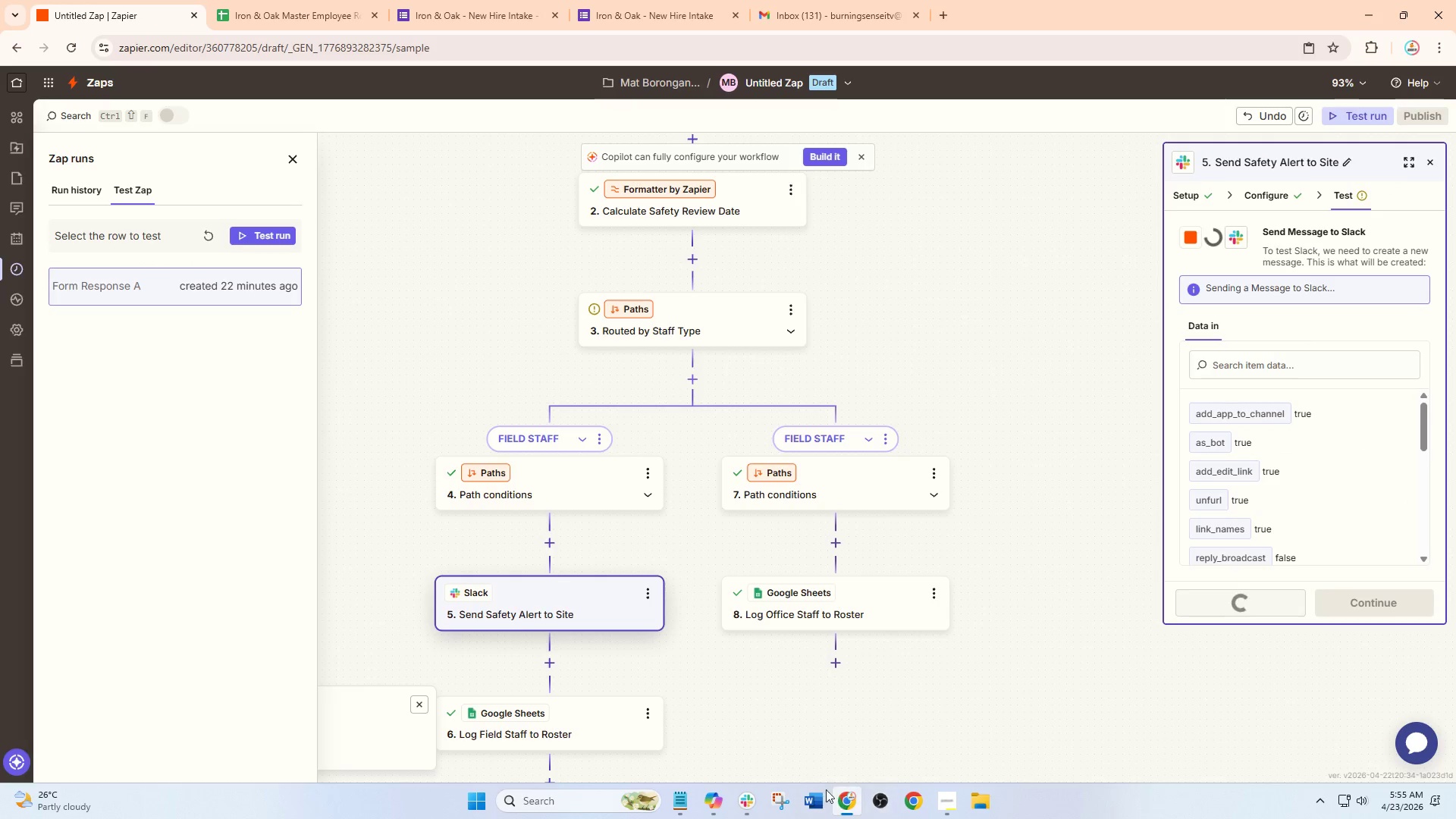 
left_click([752, 799])
 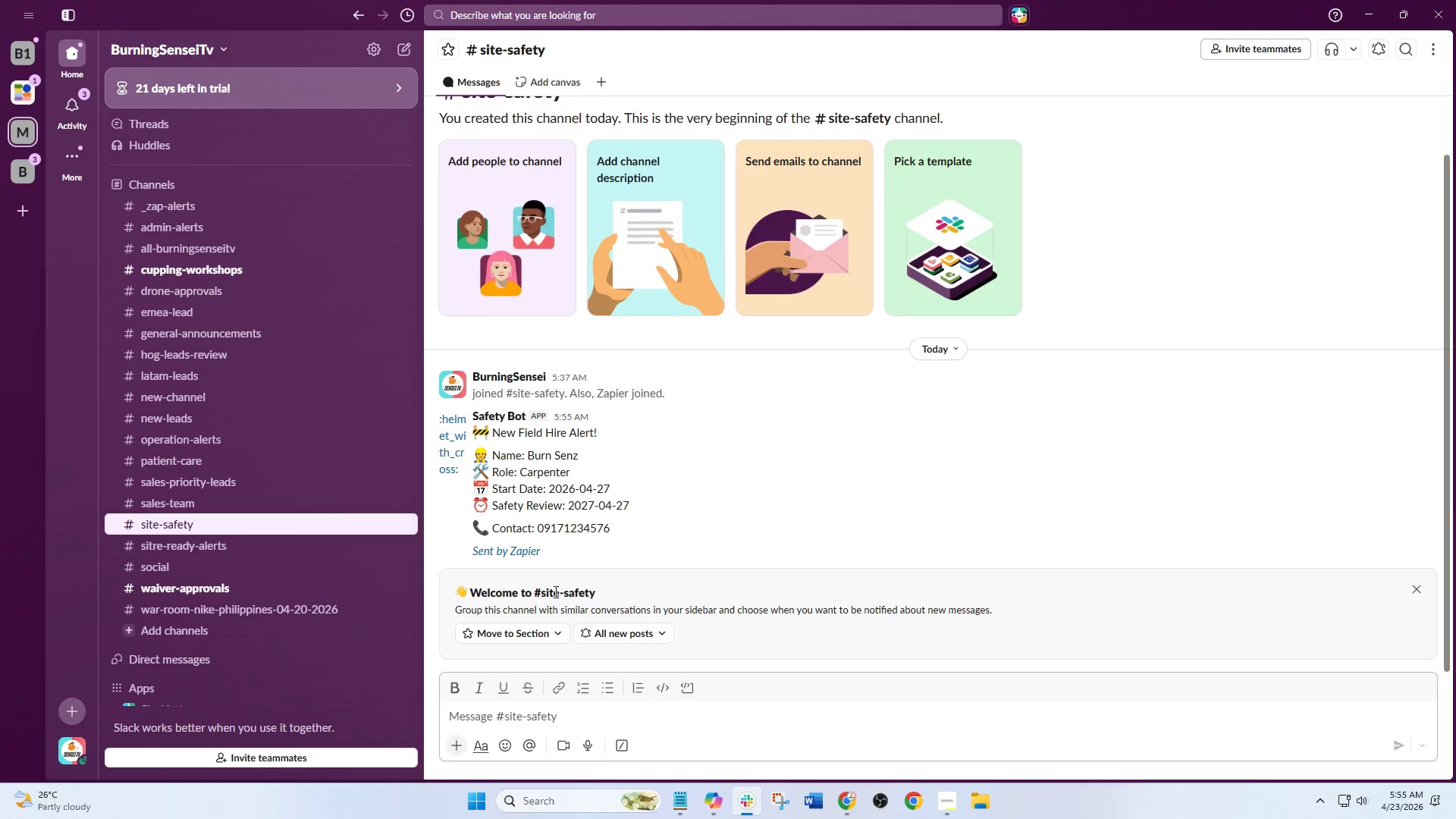 
scroll: coordinate [554, 592], scroll_direction: down, amount: 2.0
 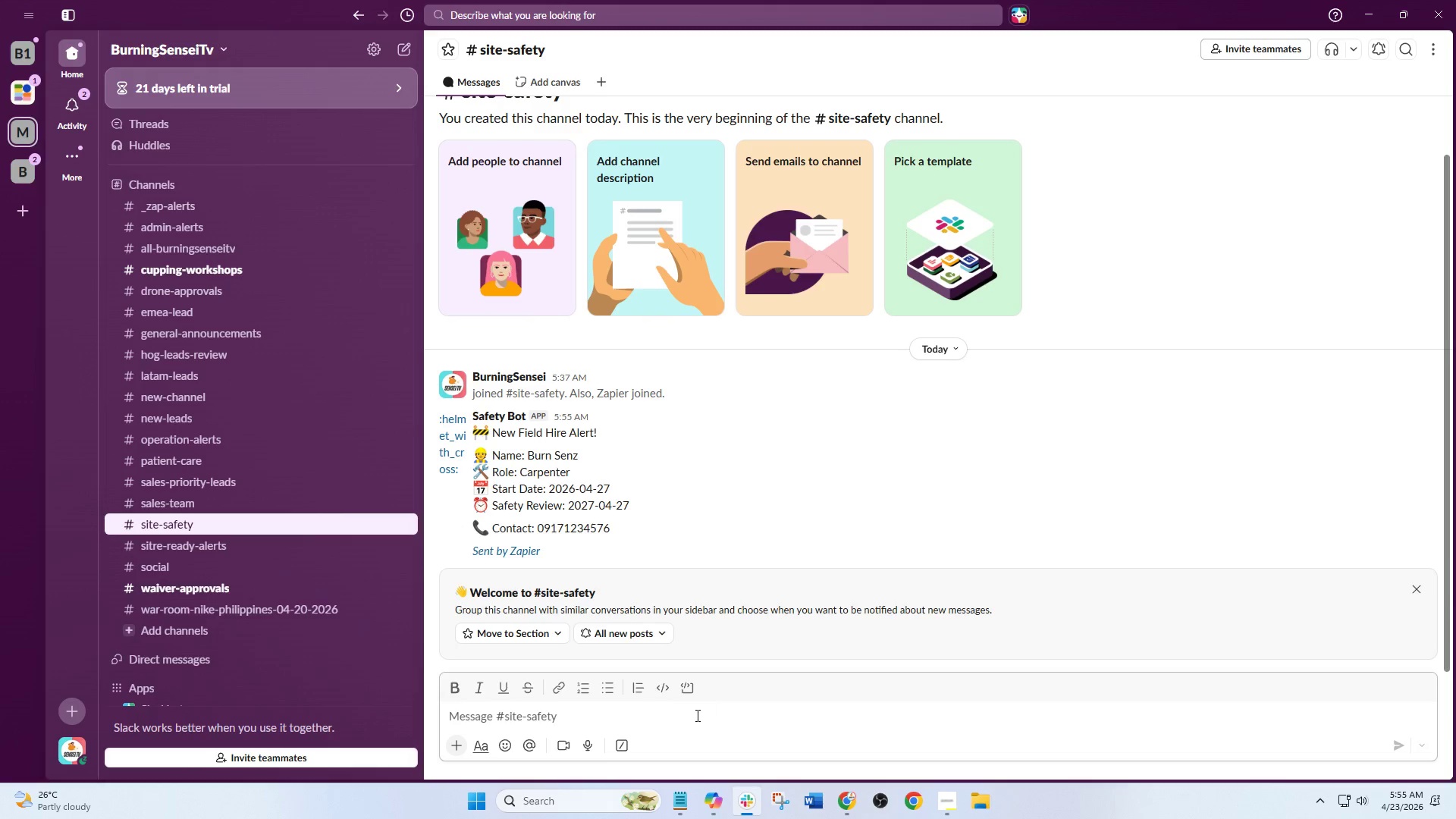 
wait(11.51)
 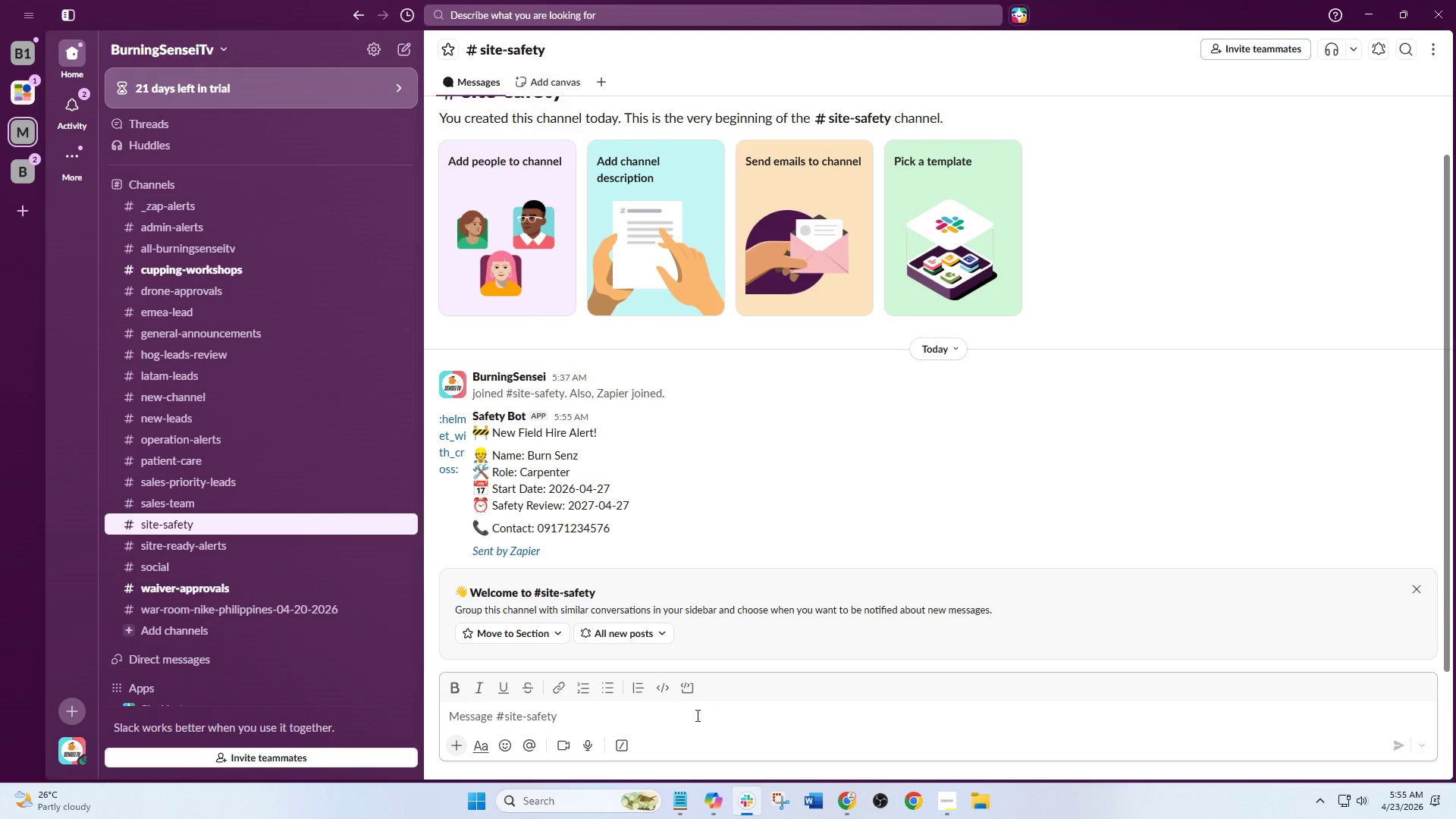 
left_click([847, 796])
 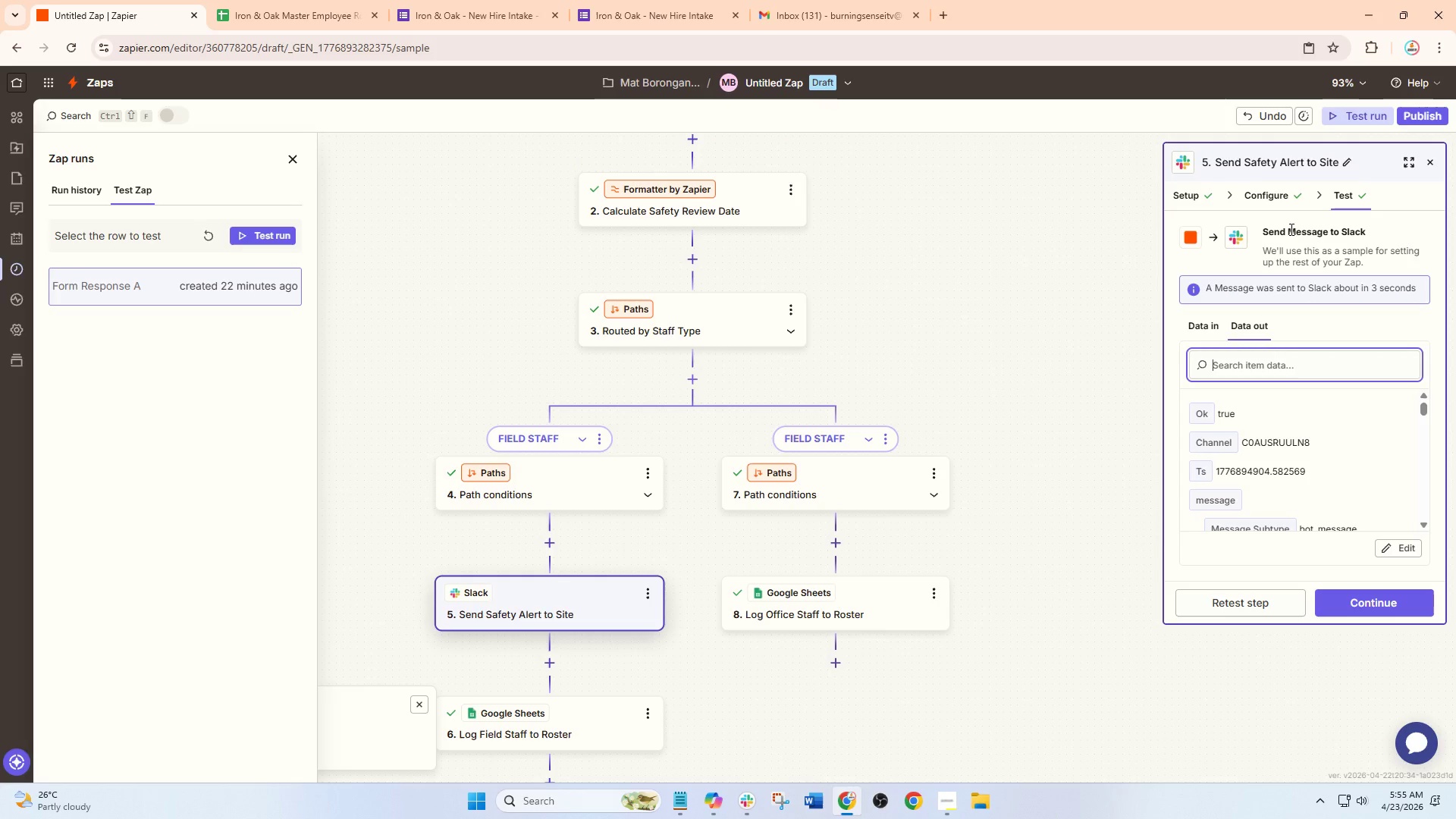 
left_click([1254, 202])
 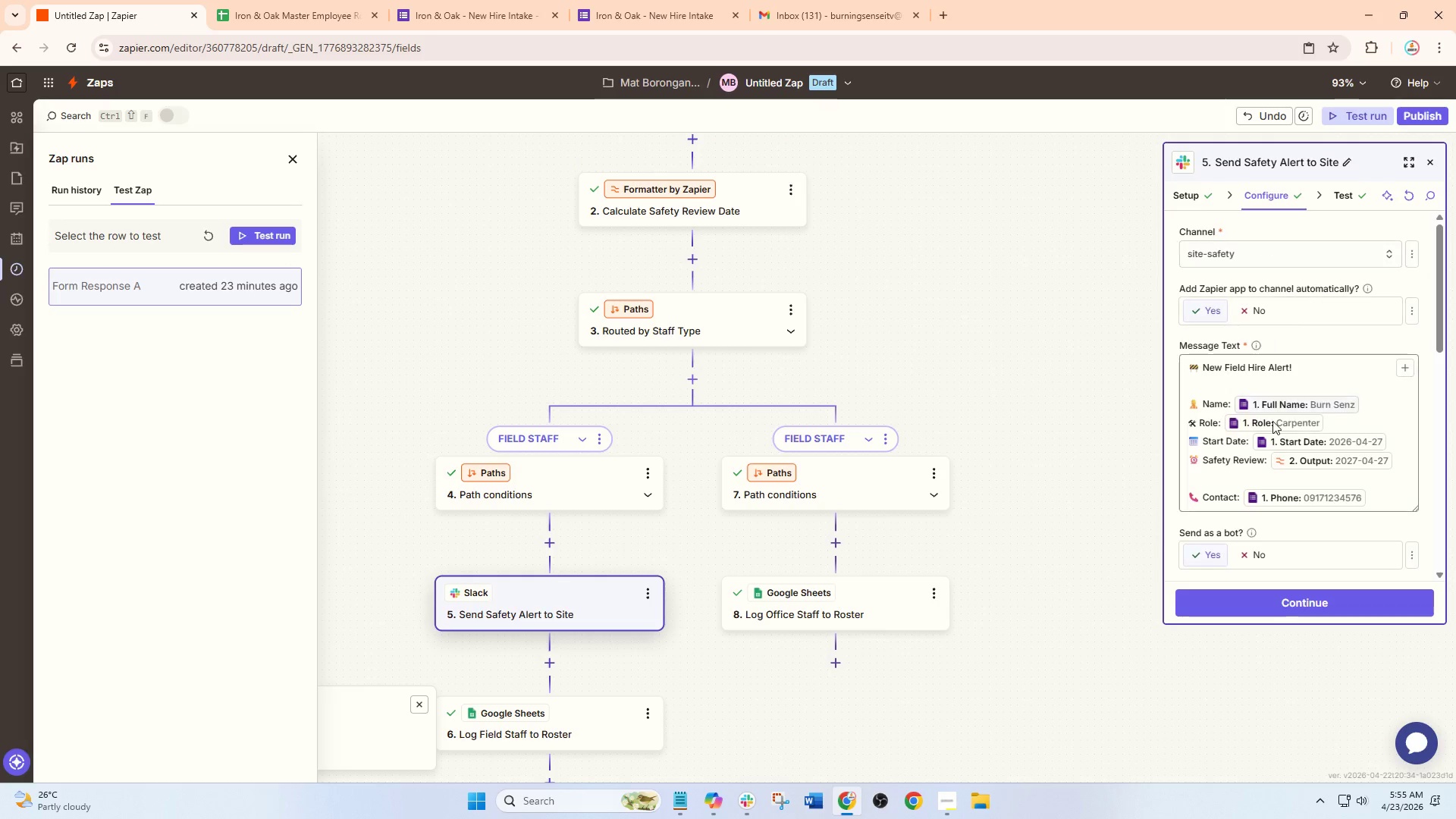 
scroll: coordinate [1279, 442], scroll_direction: down, amount: 4.0
 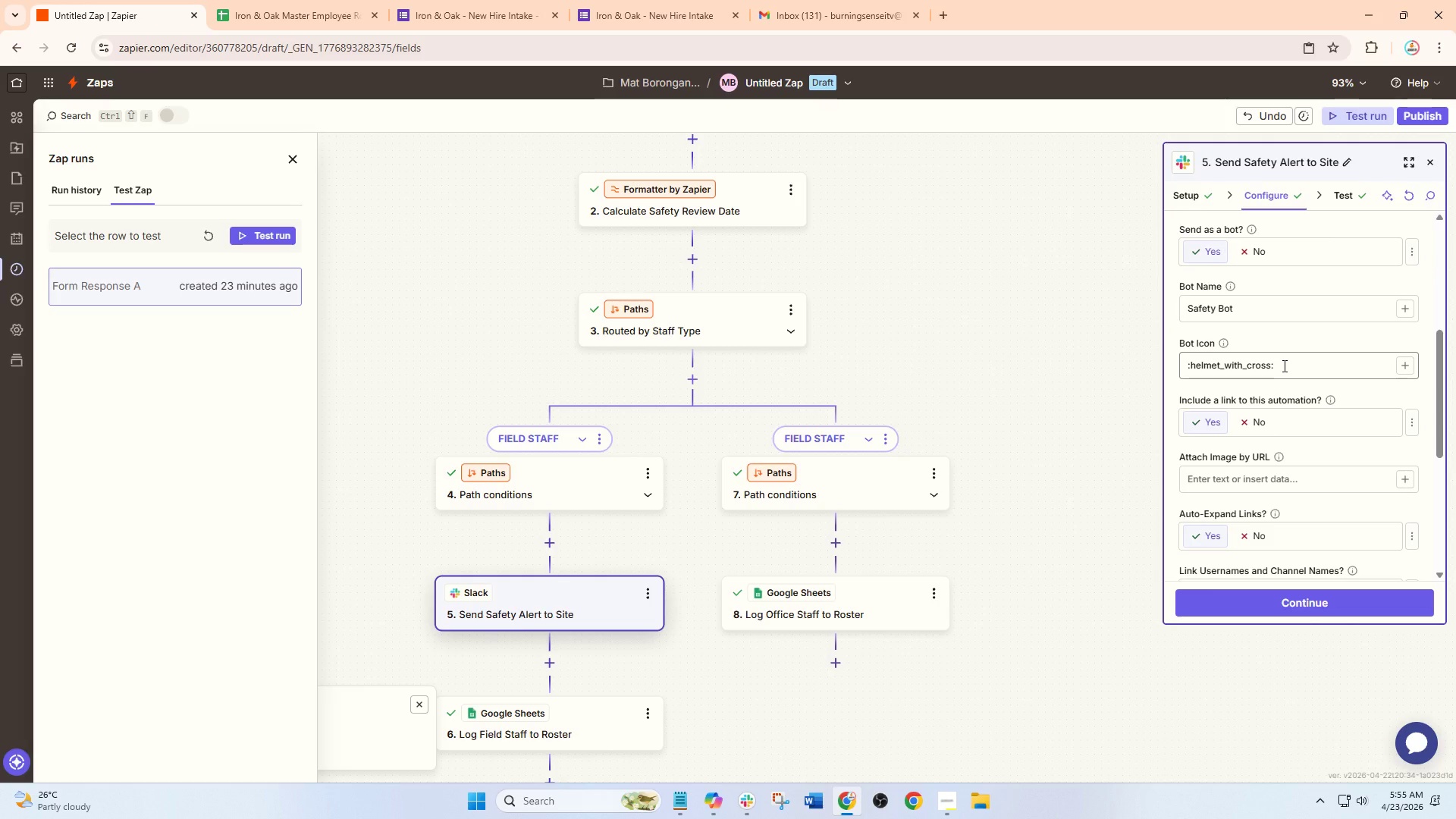 
left_click_drag(start_coordinate=[1283, 366], to_coordinate=[1092, 364])
 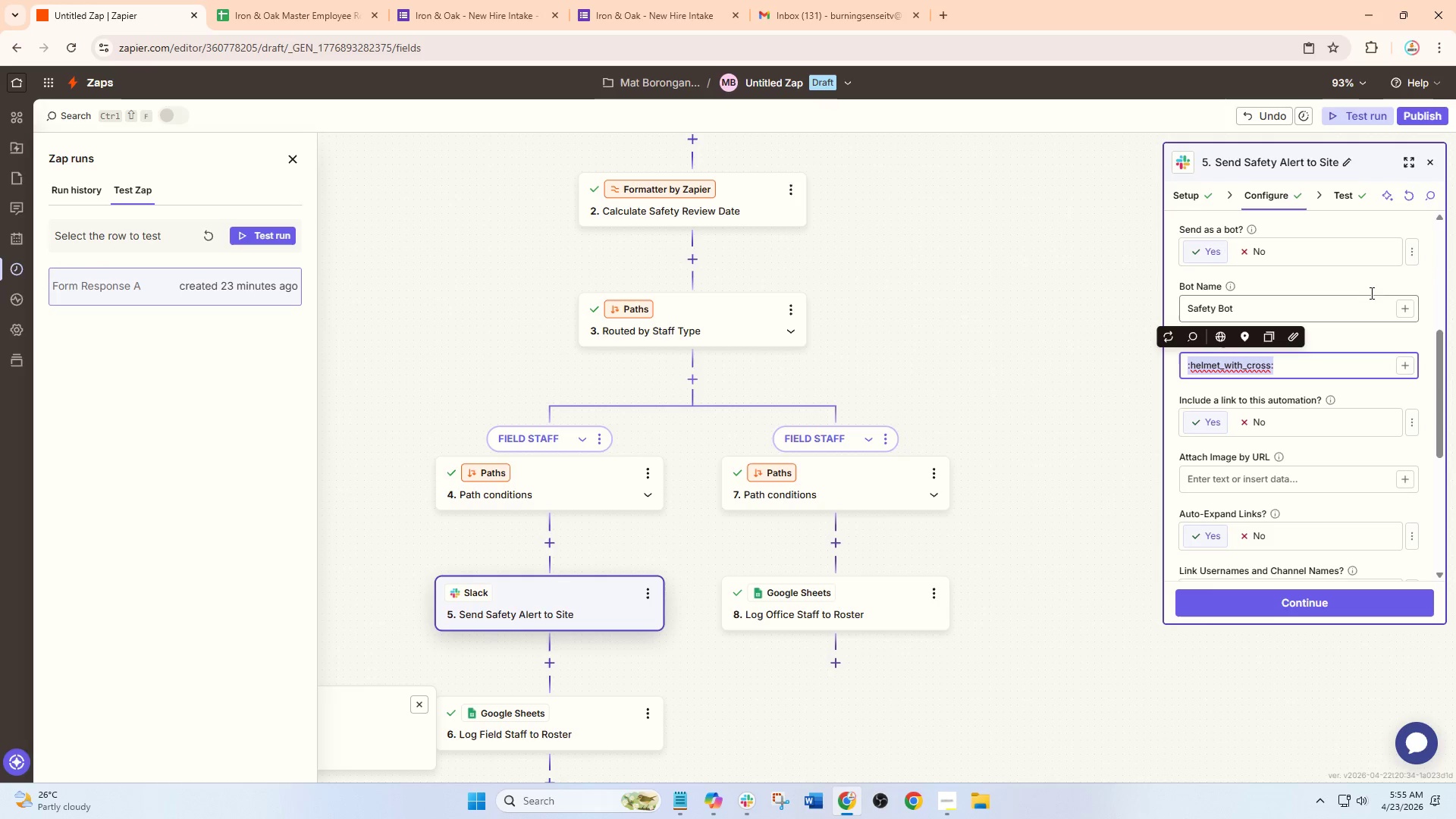 
left_click([1409, 198])
 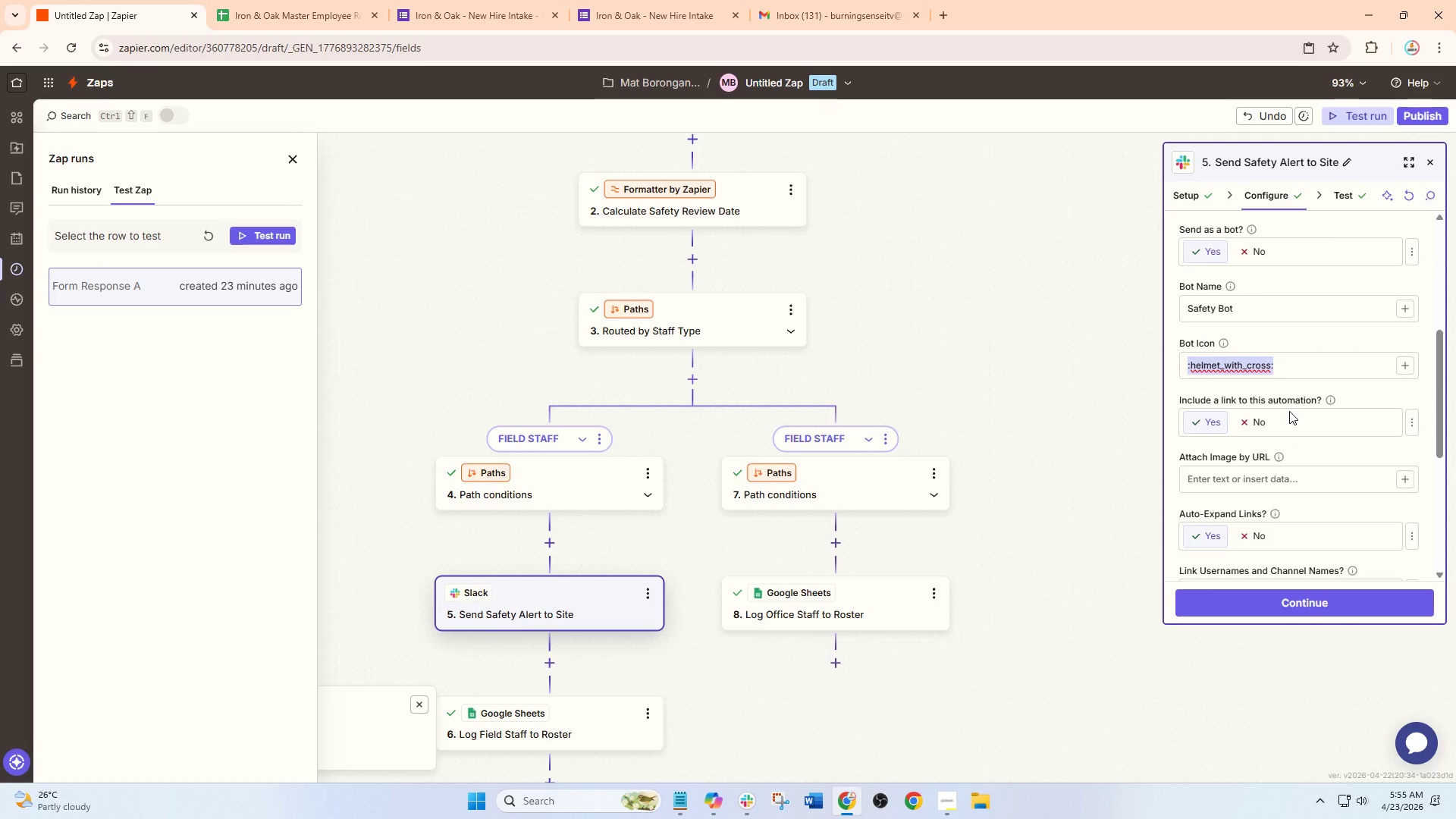 
type(:zap:)
 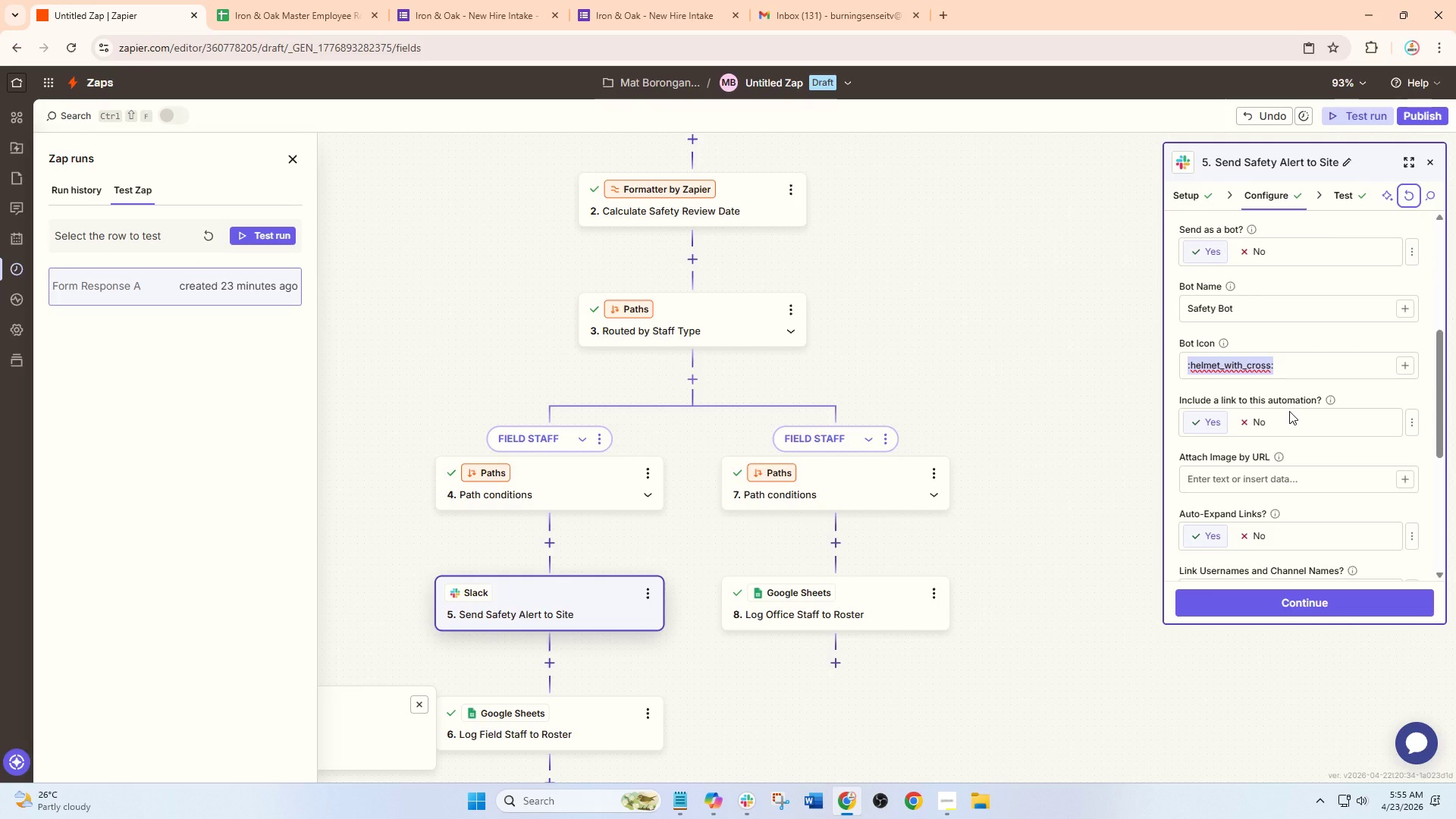 
left_click([1291, 368])
 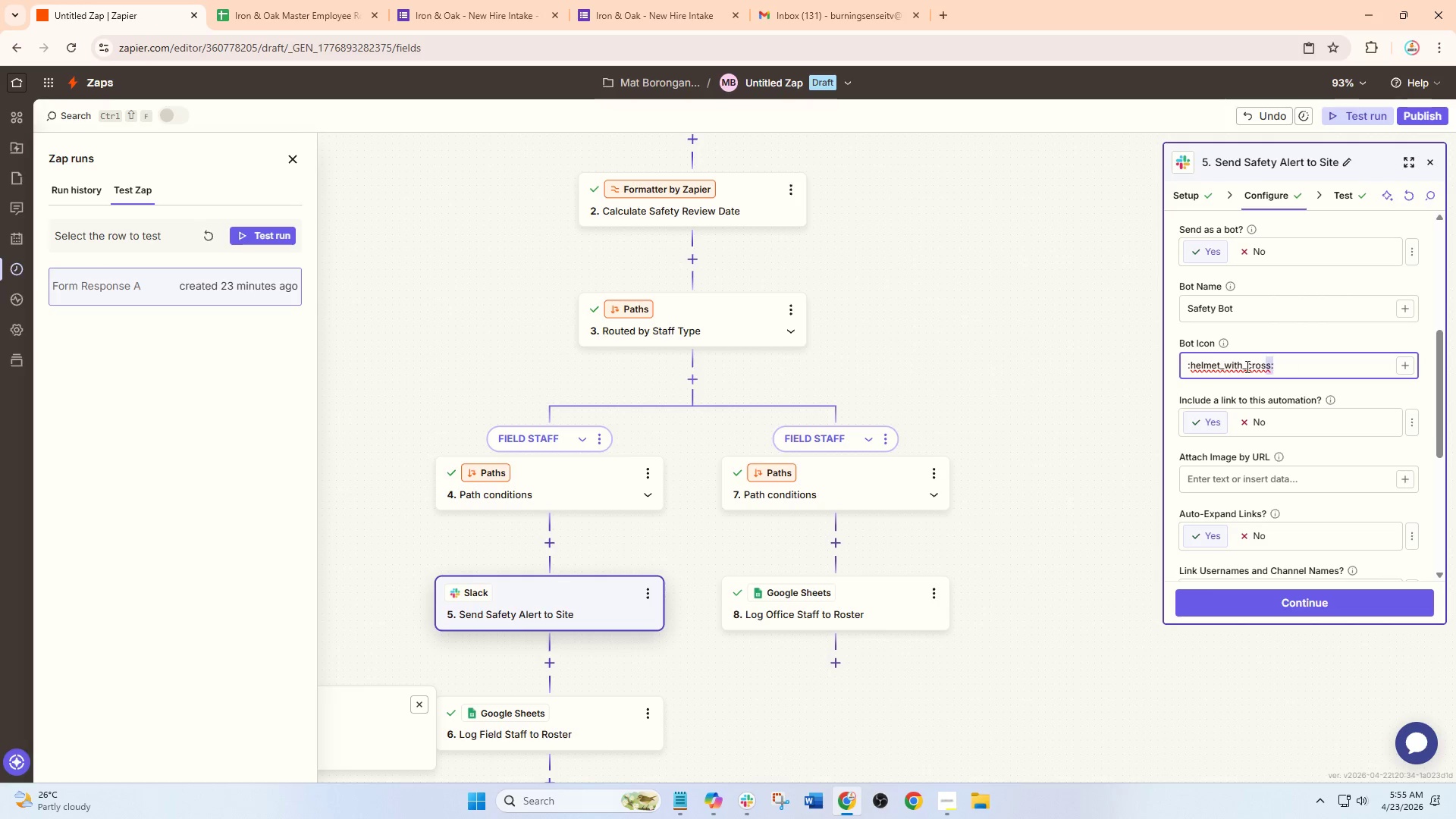 
left_click_drag(start_coordinate=[1280, 366], to_coordinate=[1049, 366])
 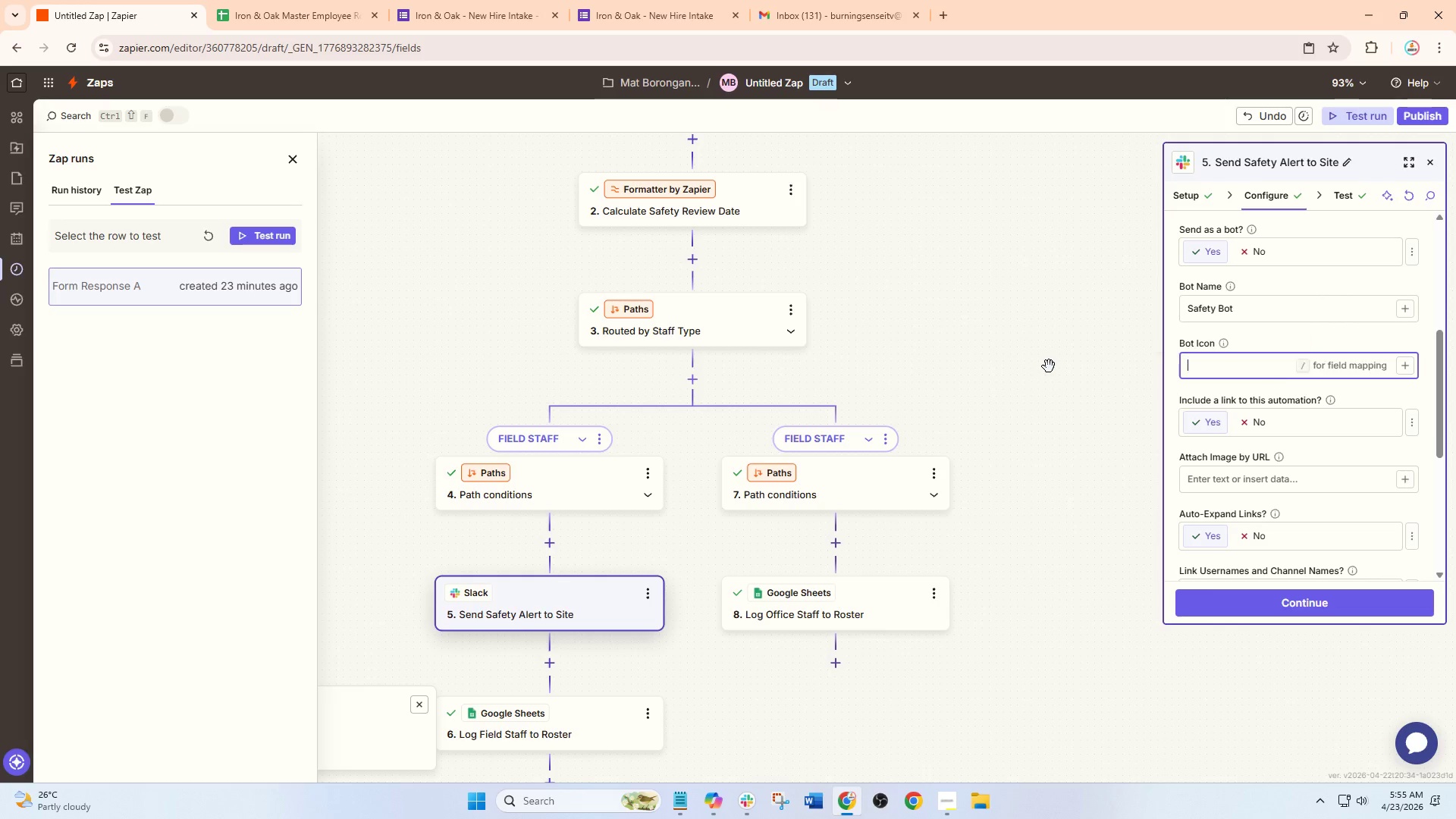 
key(Backspace)
type(:zap:)
 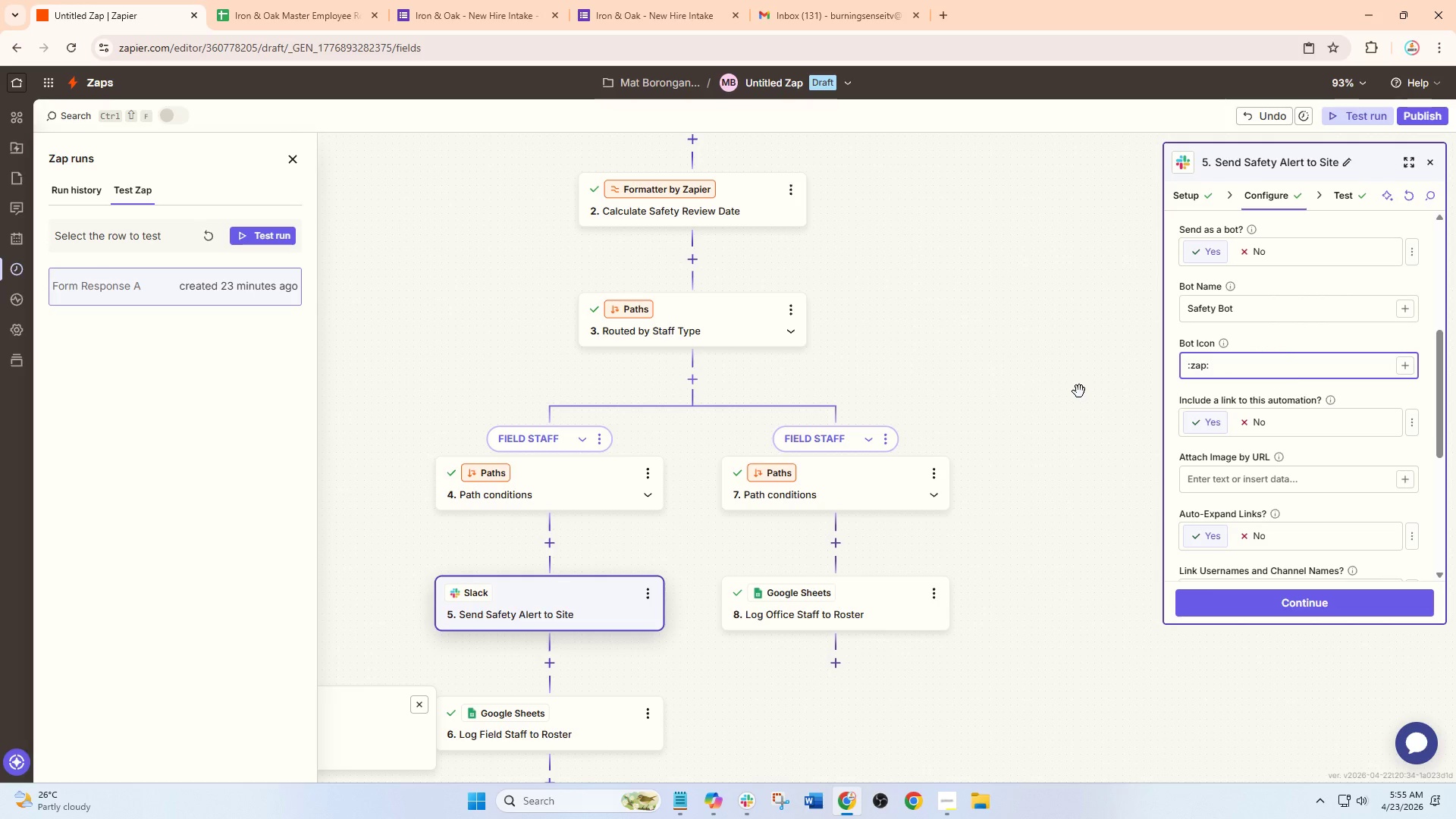 
left_click([1288, 601])
 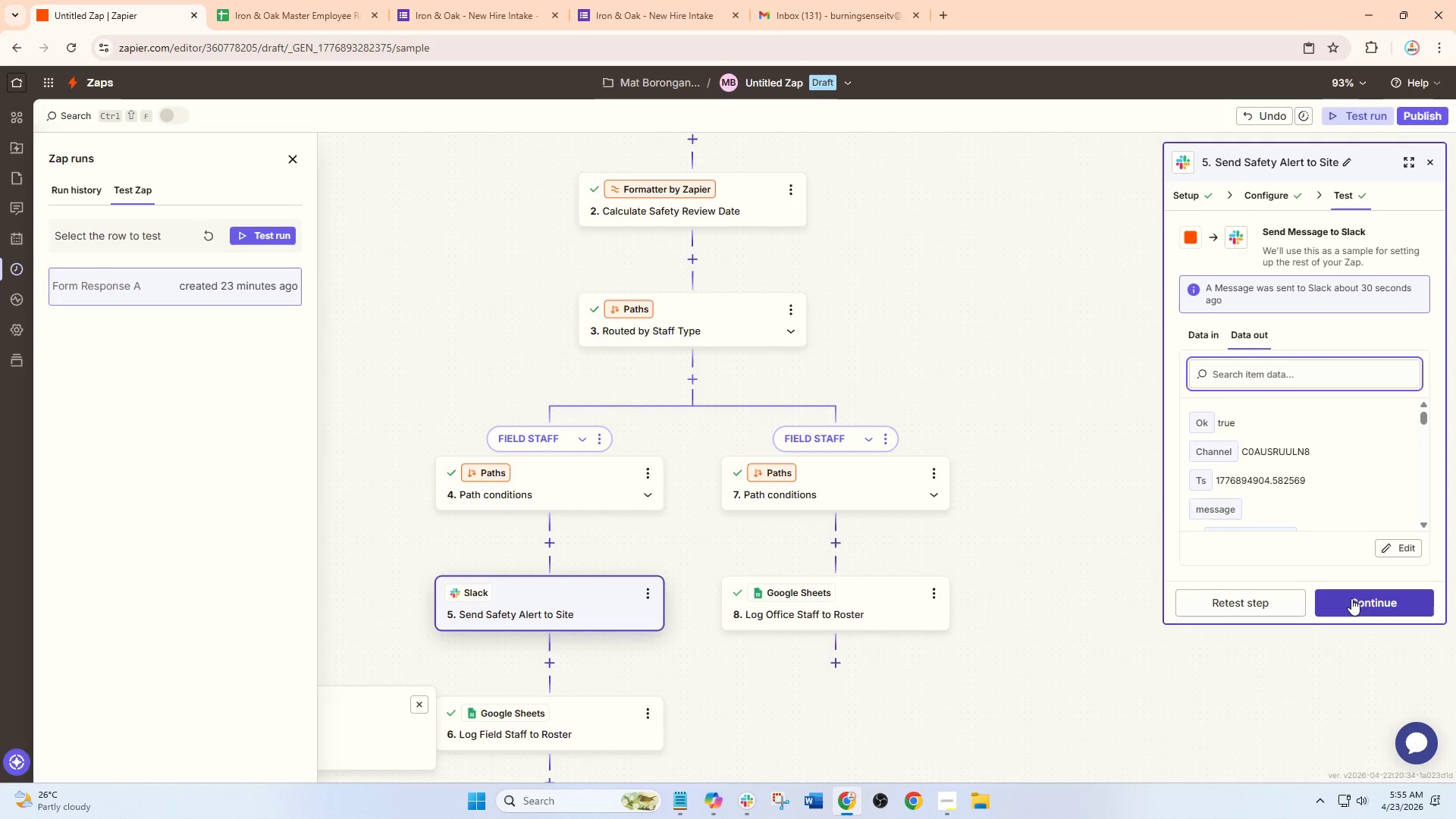 
left_click([1269, 598])
 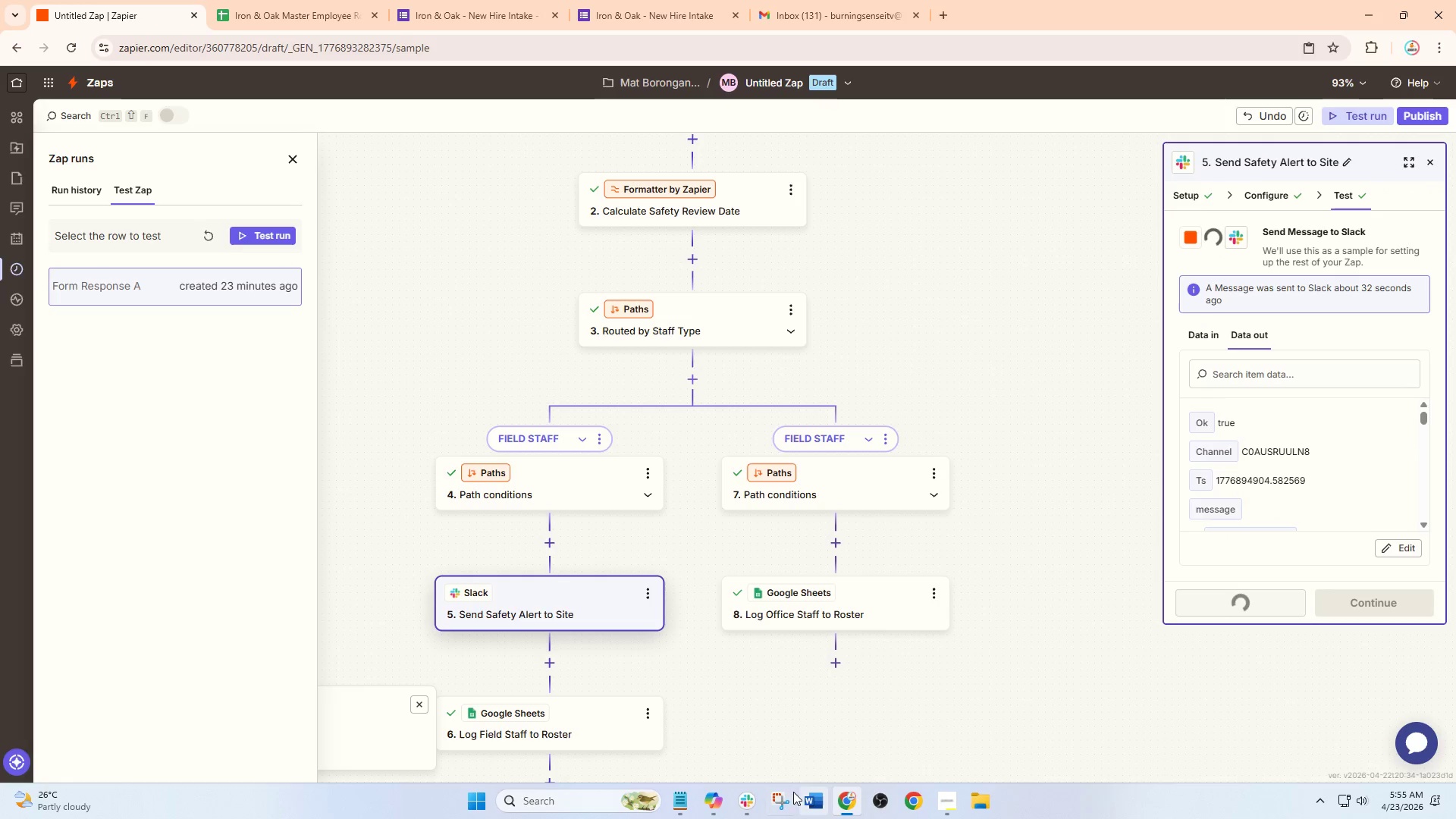 
left_click([780, 803])
 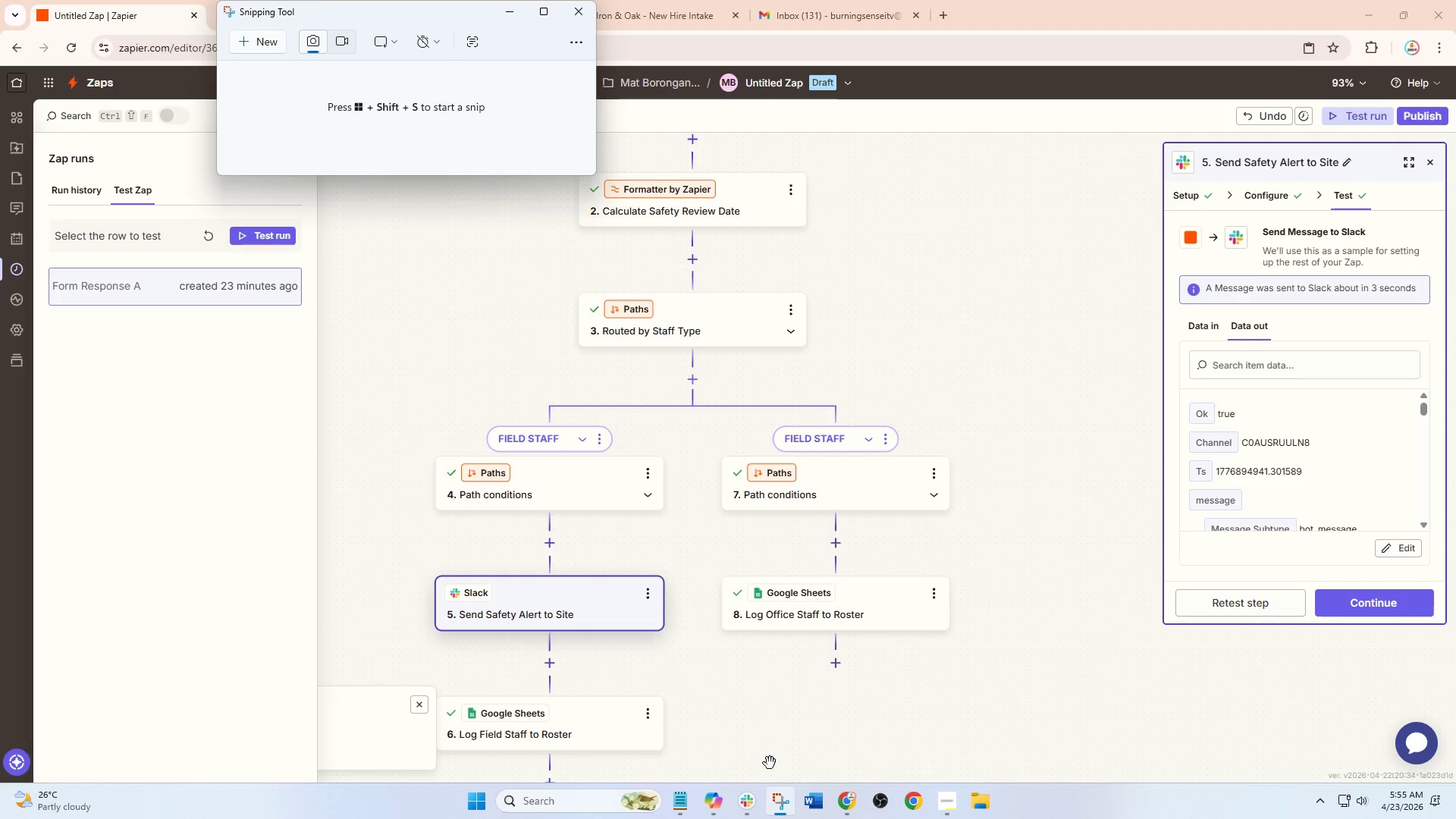 
left_click([755, 799])
 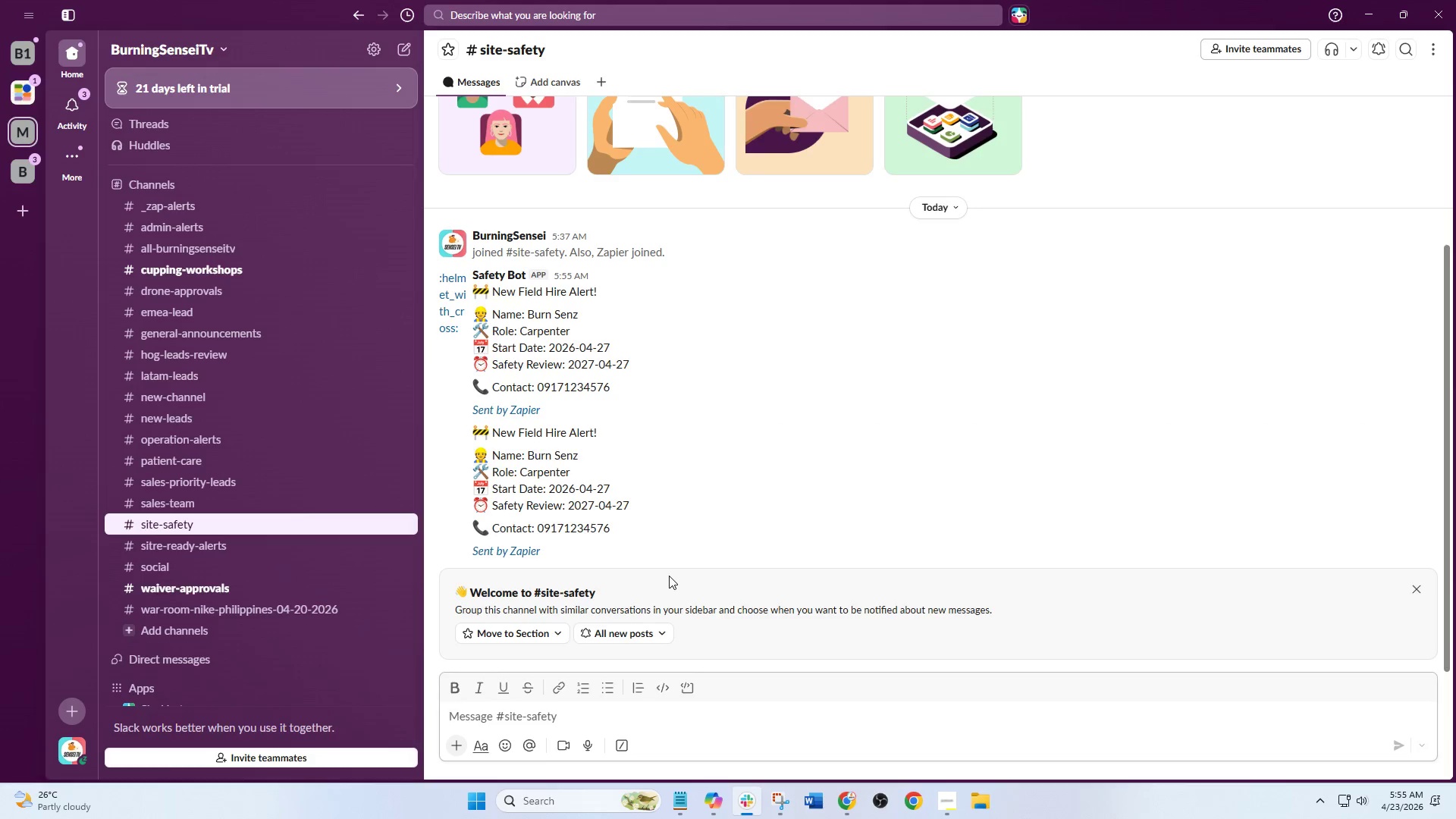 
scroll: coordinate [669, 576], scroll_direction: down, amount: 3.0
 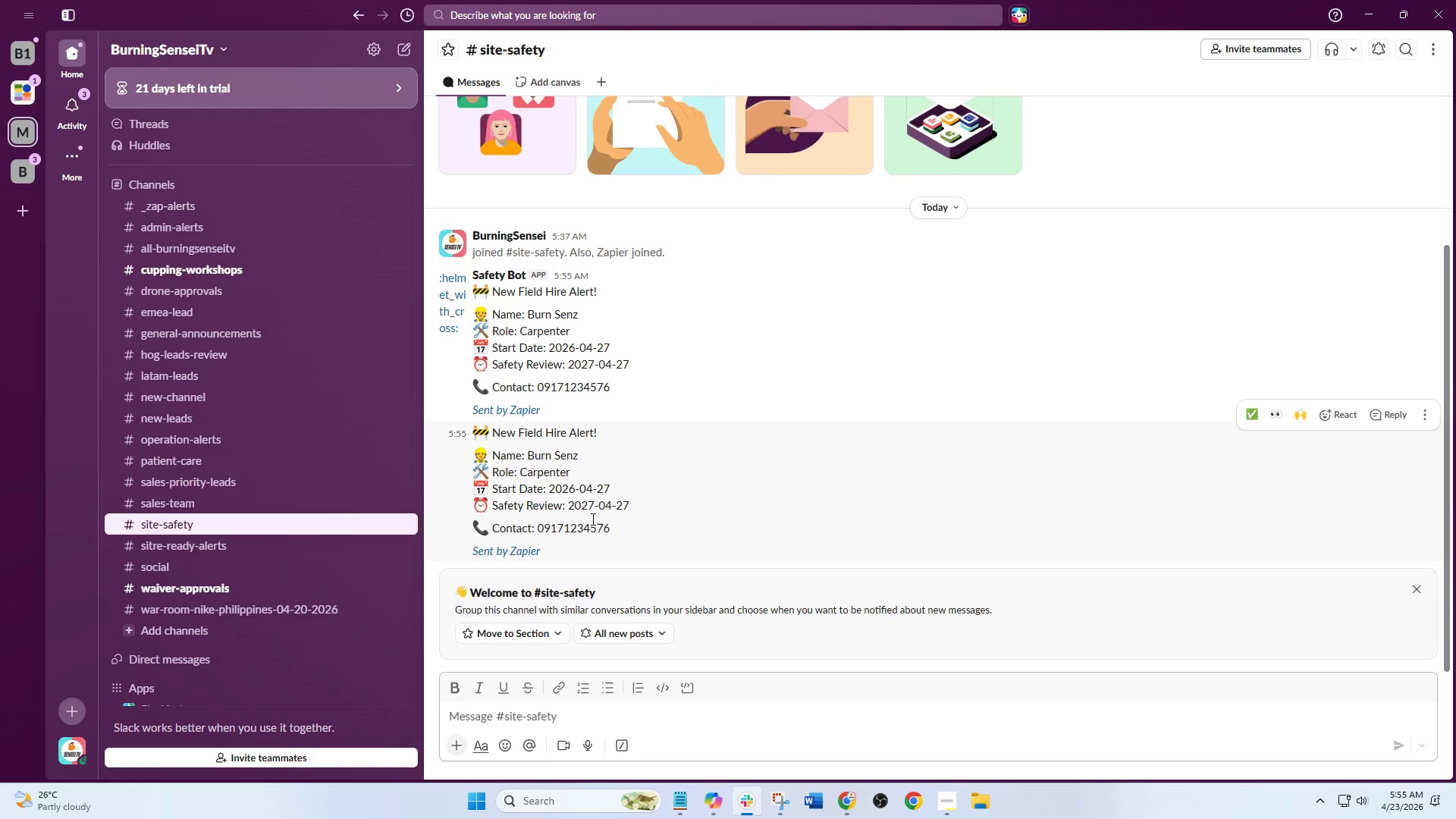 
scroll: coordinate [592, 513], scroll_direction: up, amount: 1.0
 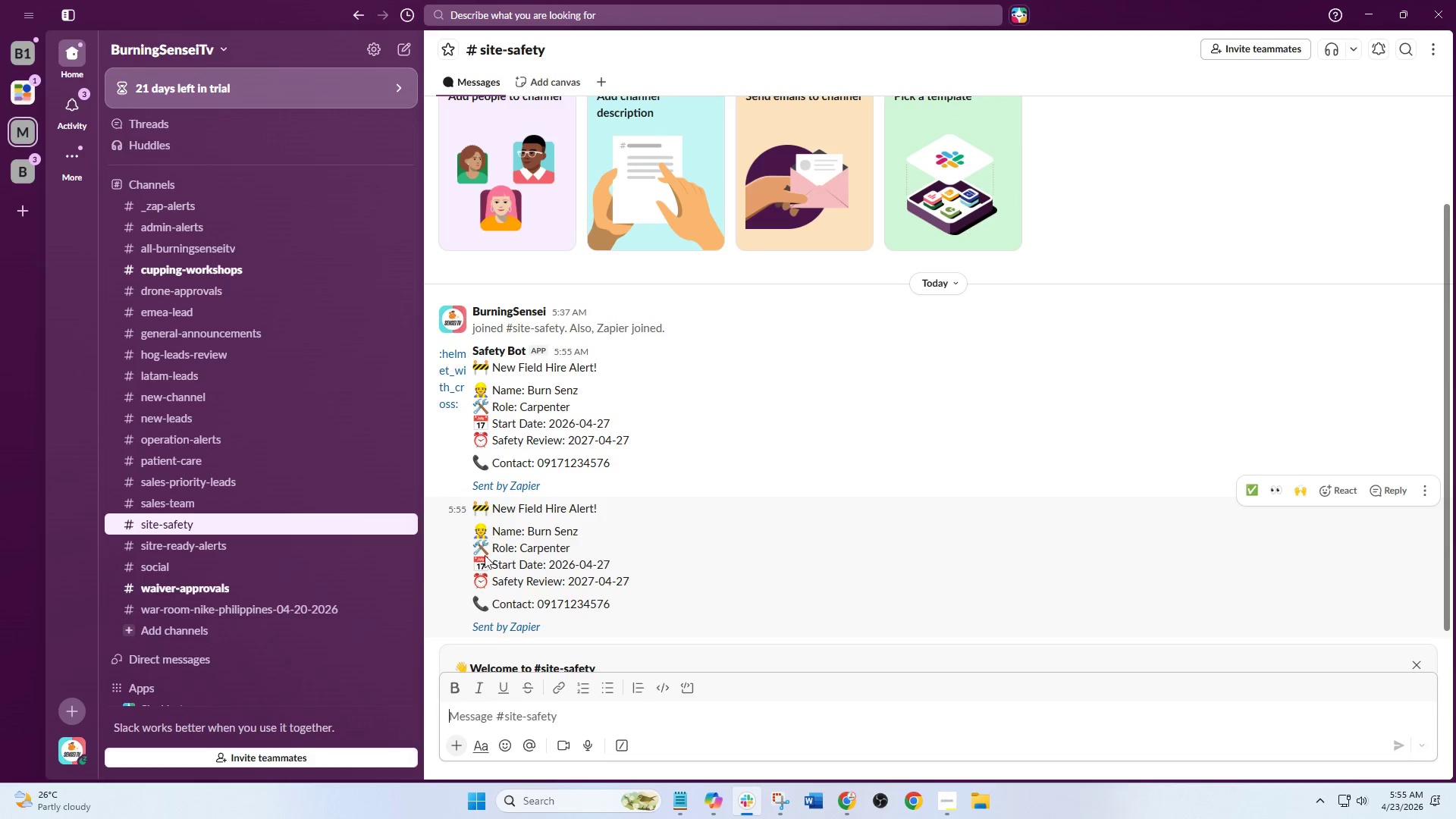 
scroll: coordinate [779, 729], scroll_direction: down, amount: 4.0
 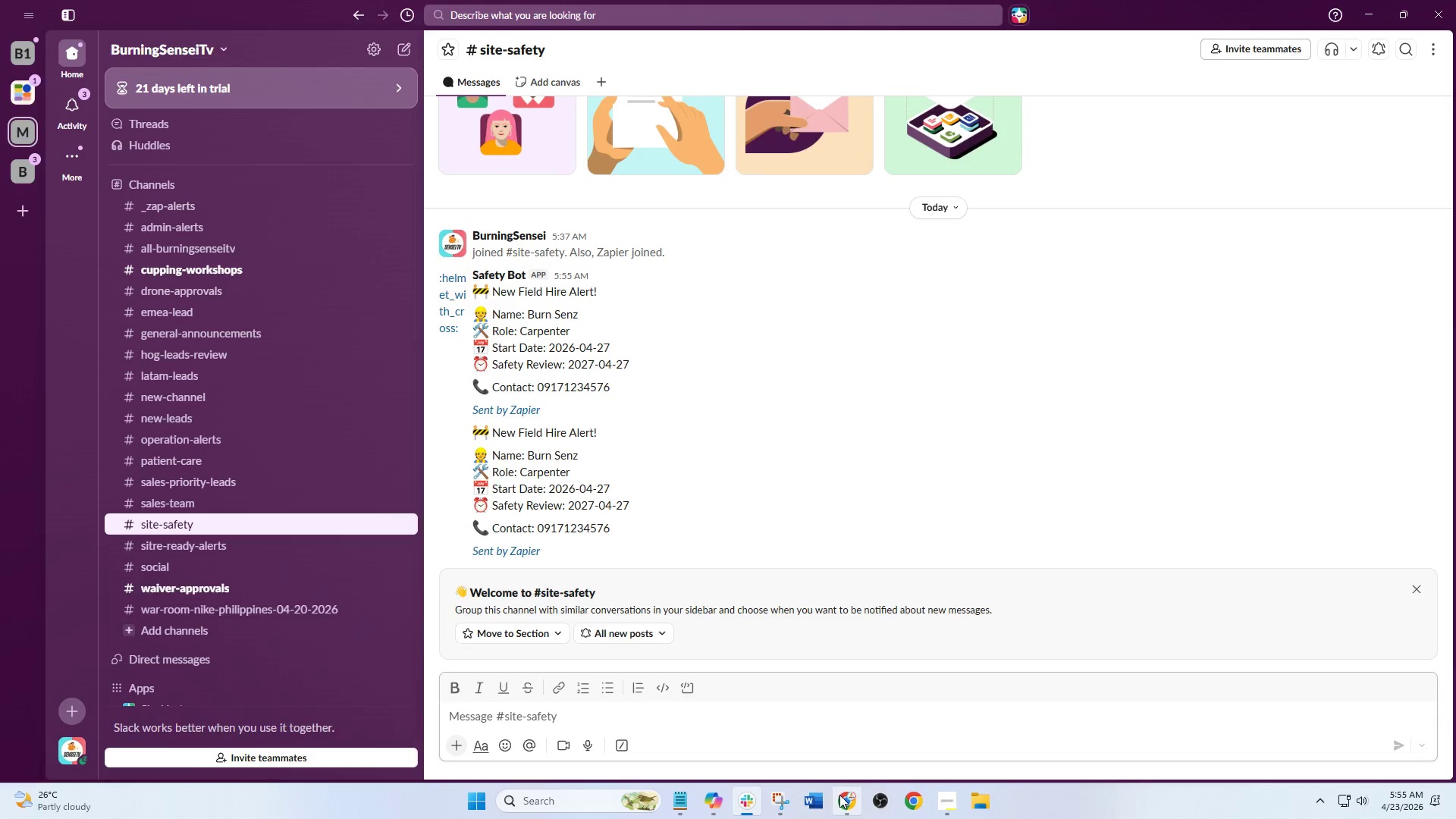 
left_click([840, 796])
 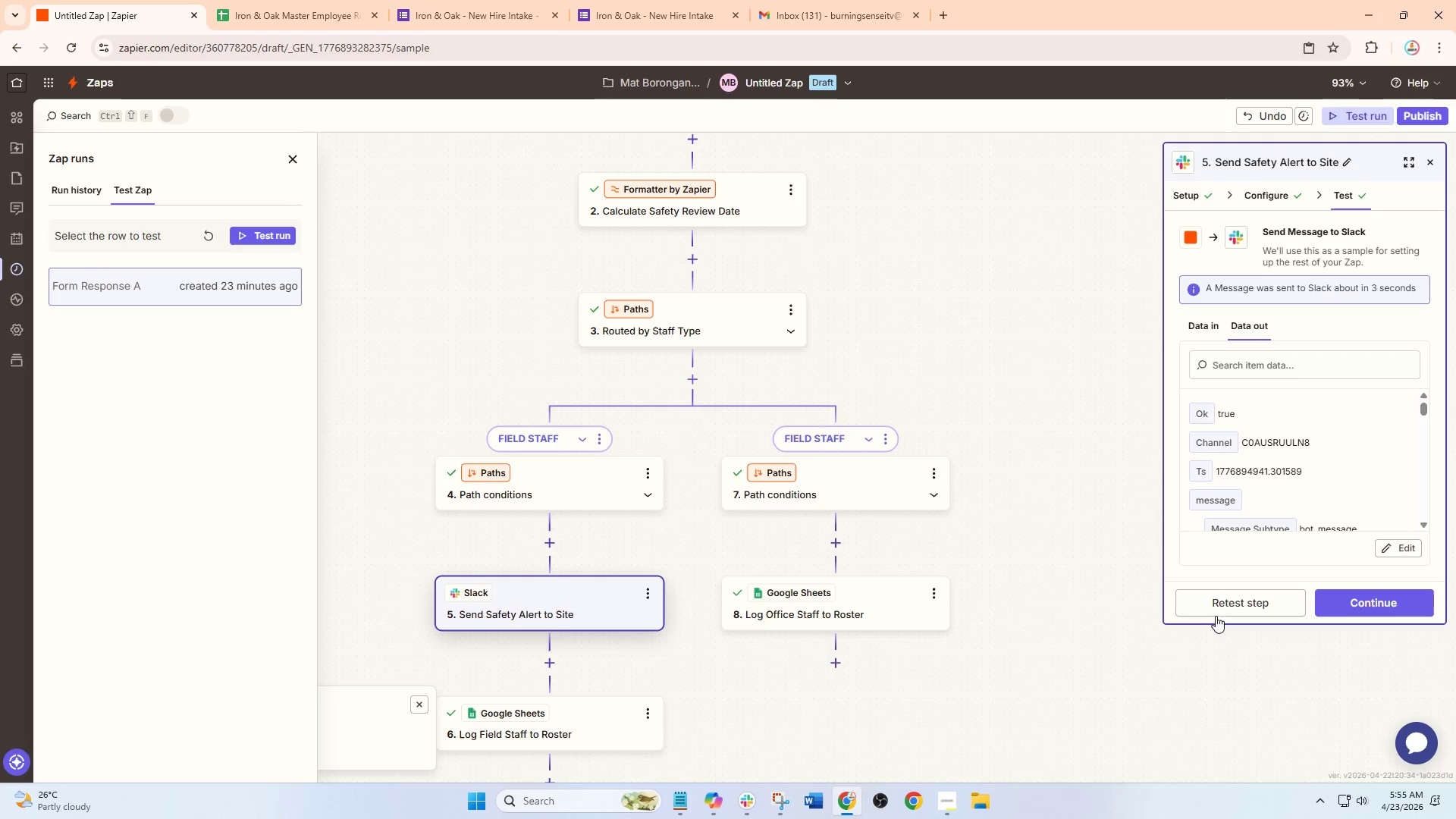 
left_click([1227, 610])
 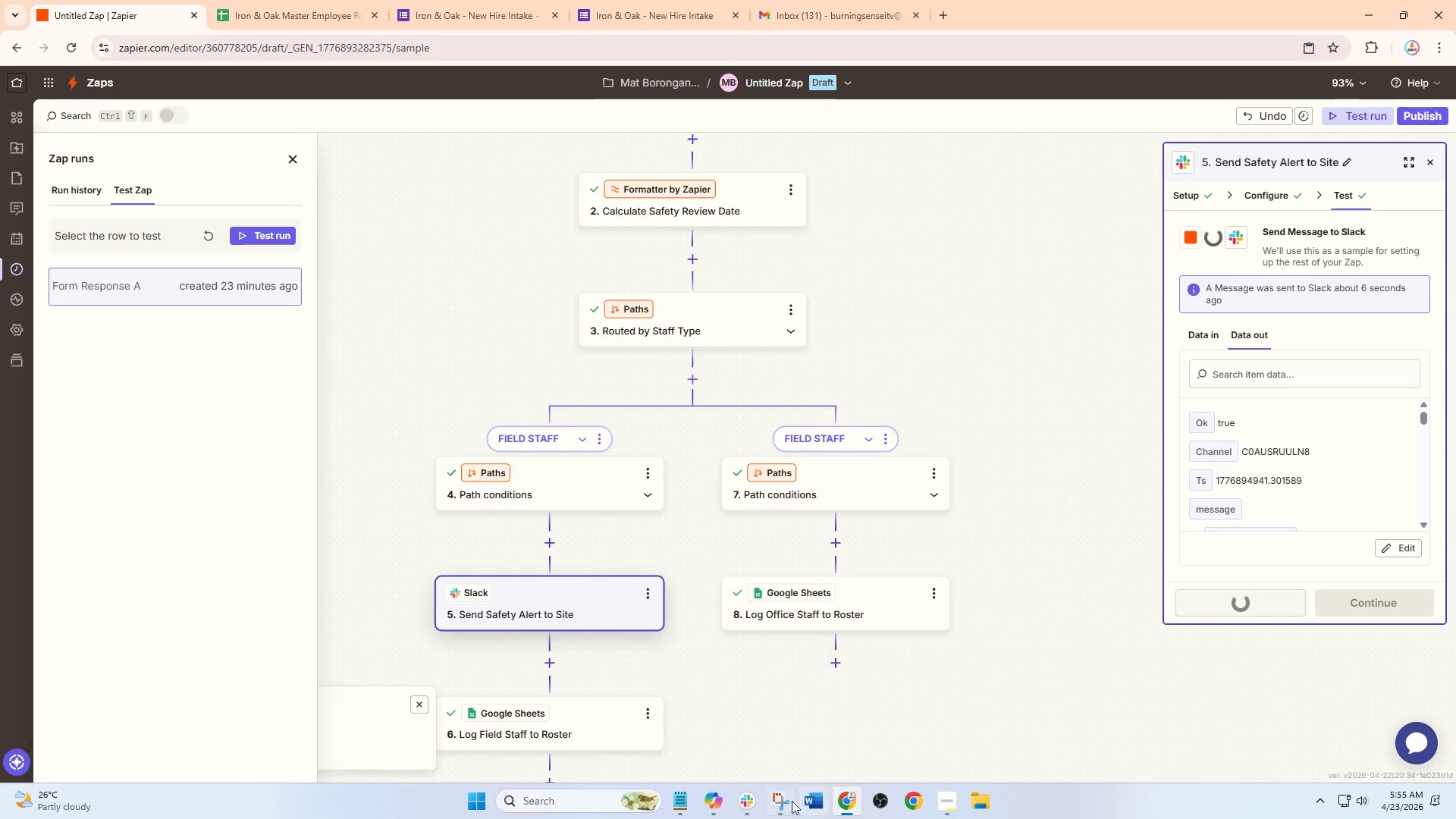 
left_click([757, 802])
 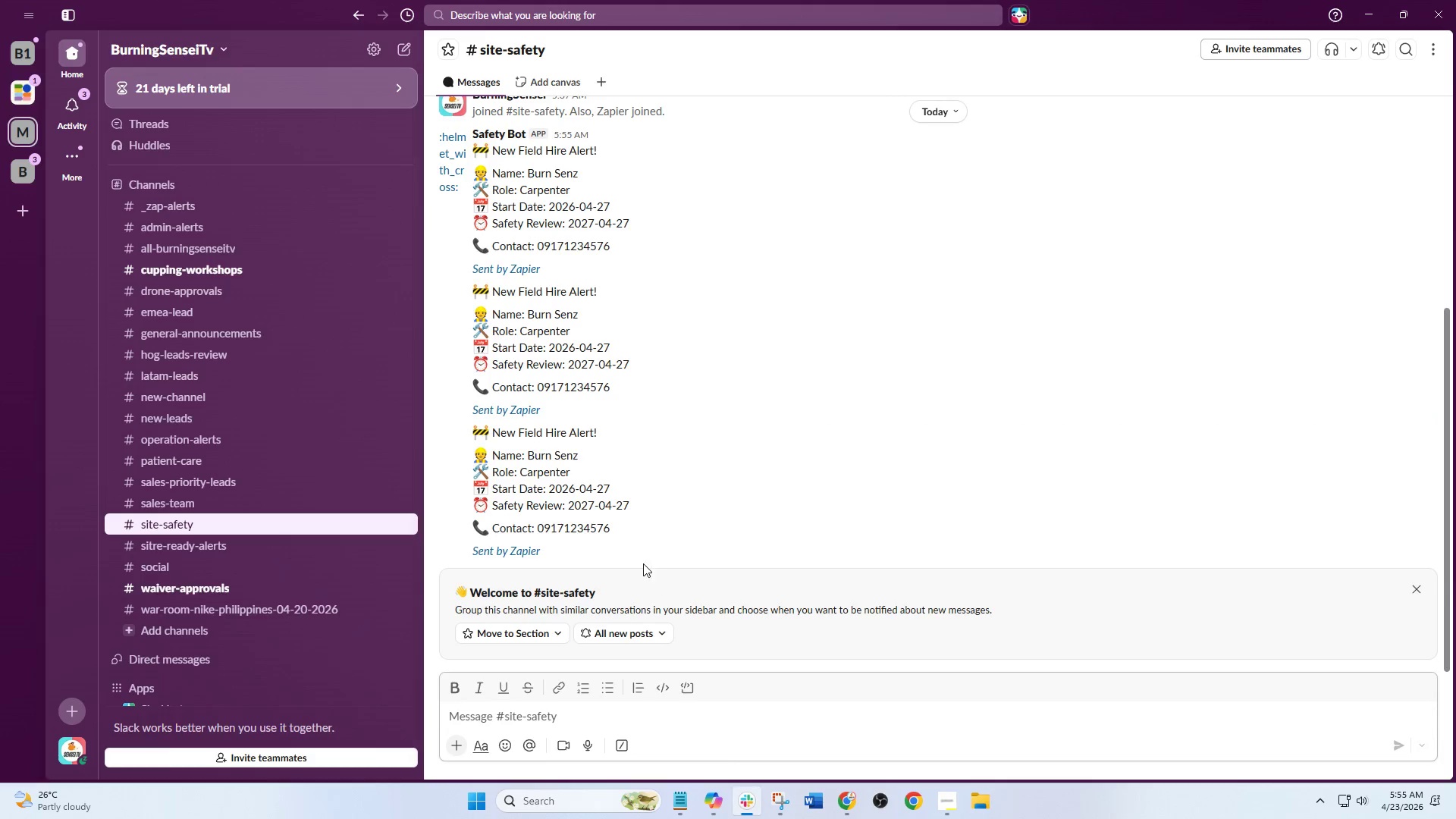 
scroll: coordinate [598, 514], scroll_direction: up, amount: 1.0
 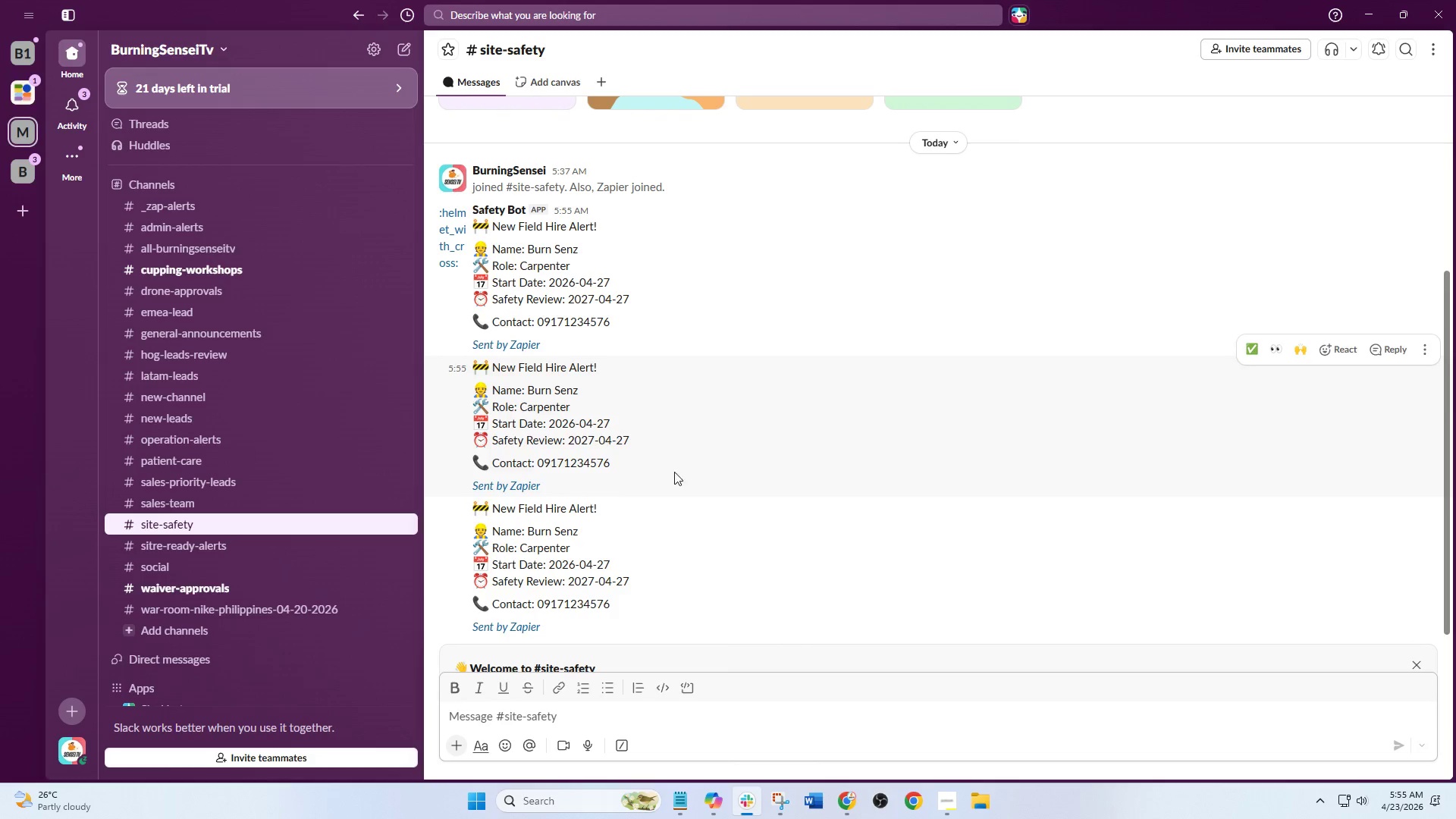 
left_click([842, 794])
 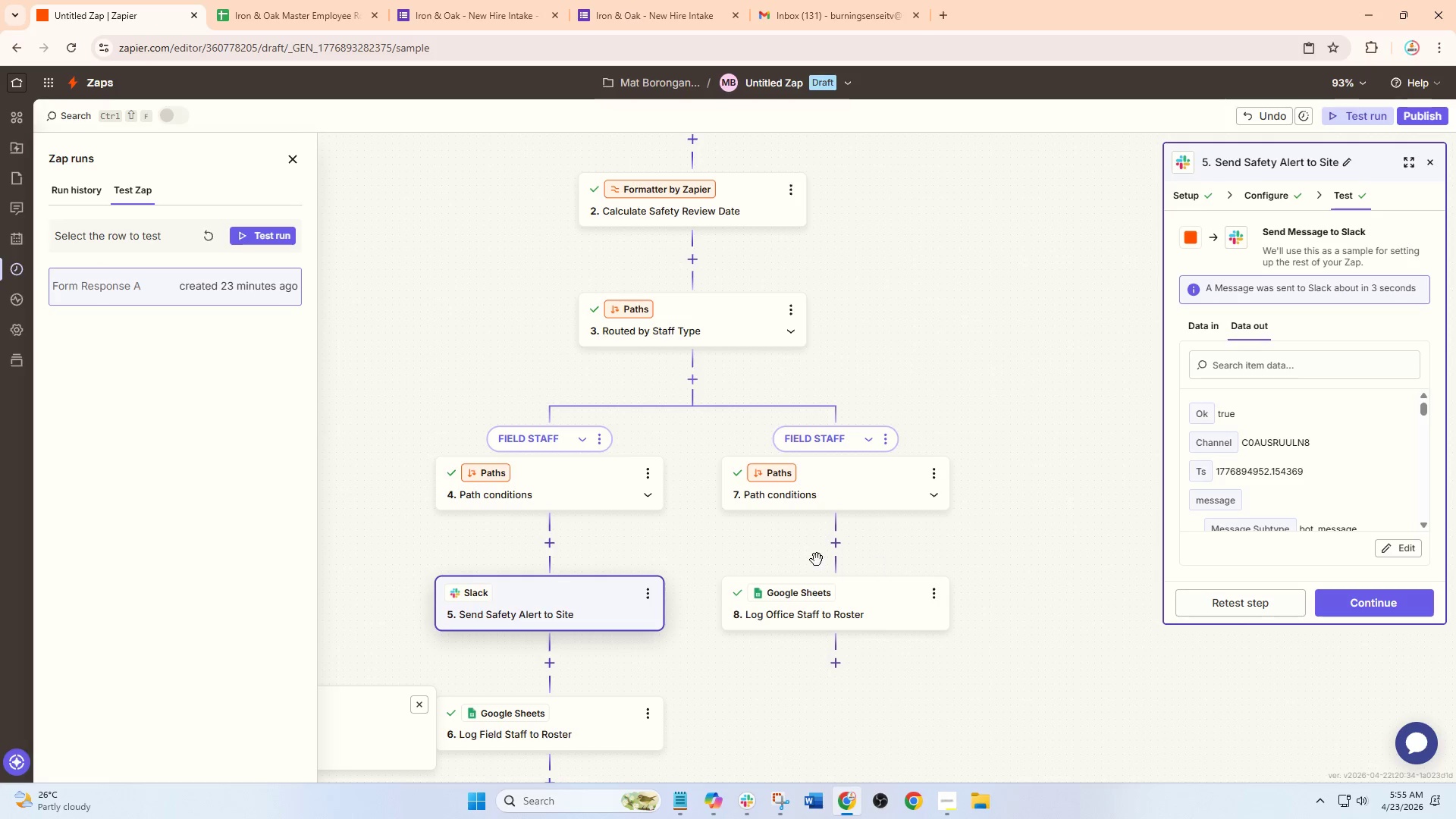 
scroll: coordinate [711, 557], scroll_direction: down, amount: 1.0
 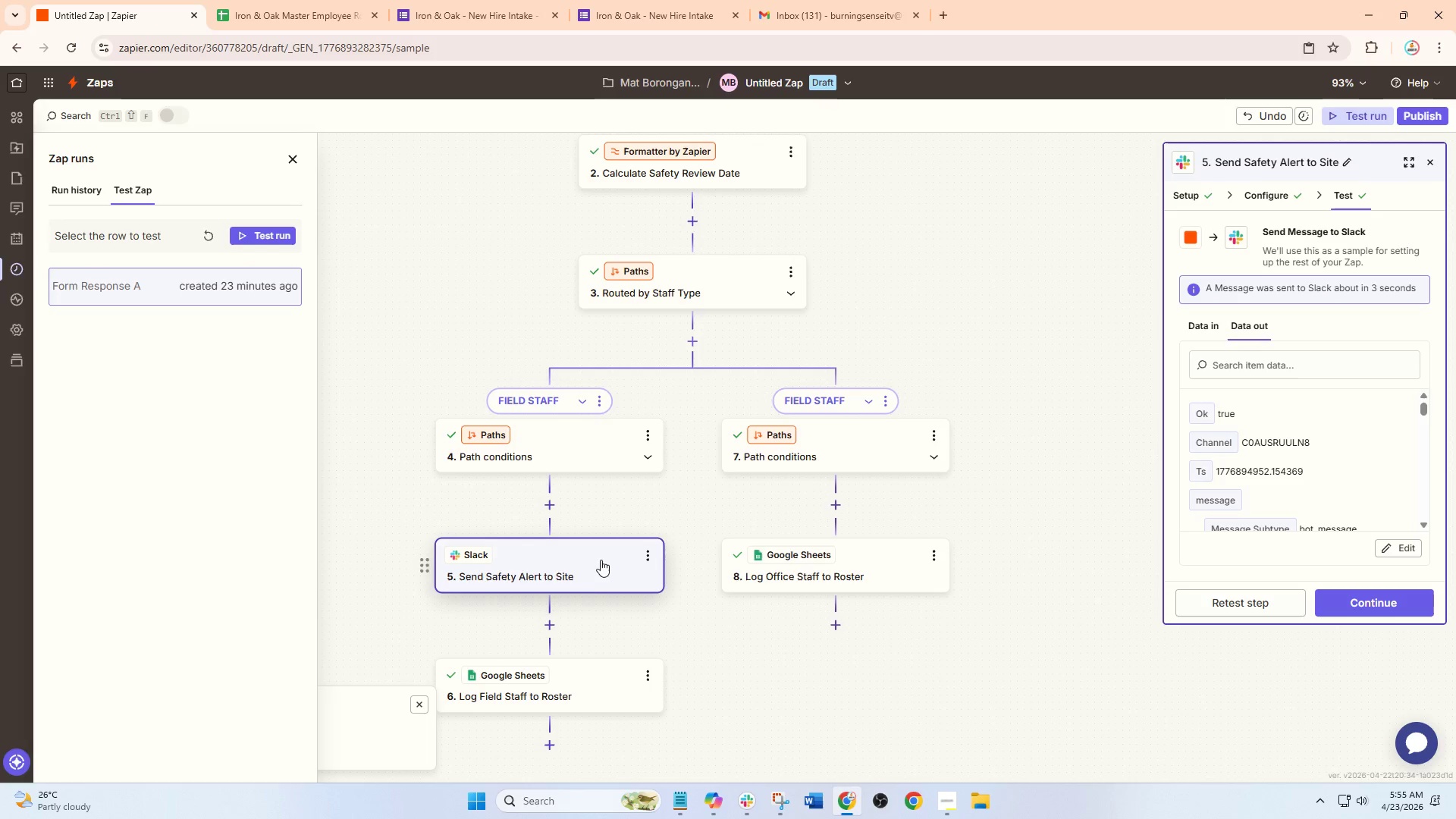 
left_click([600, 559])
 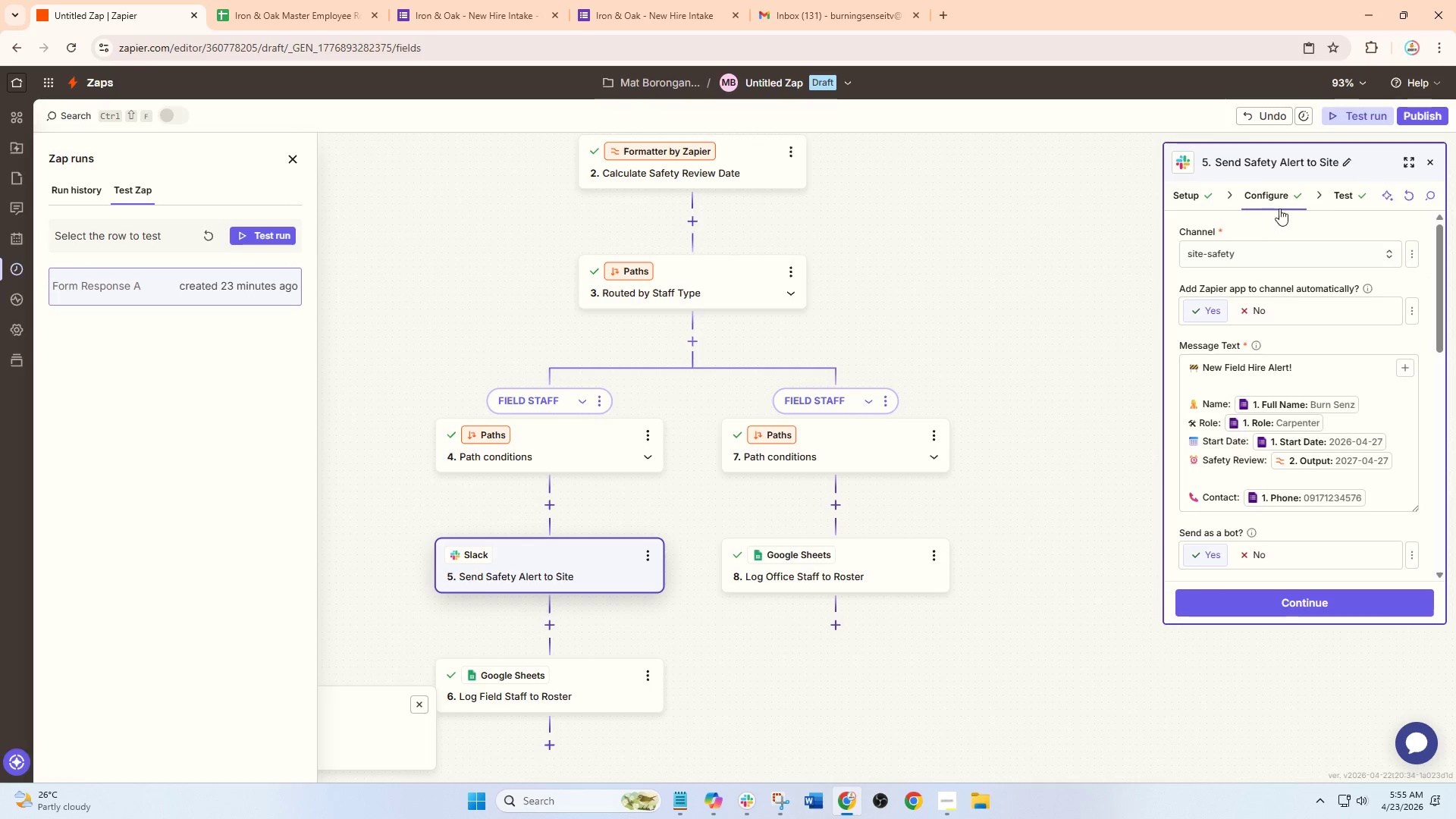 
double_click([1356, 193])
 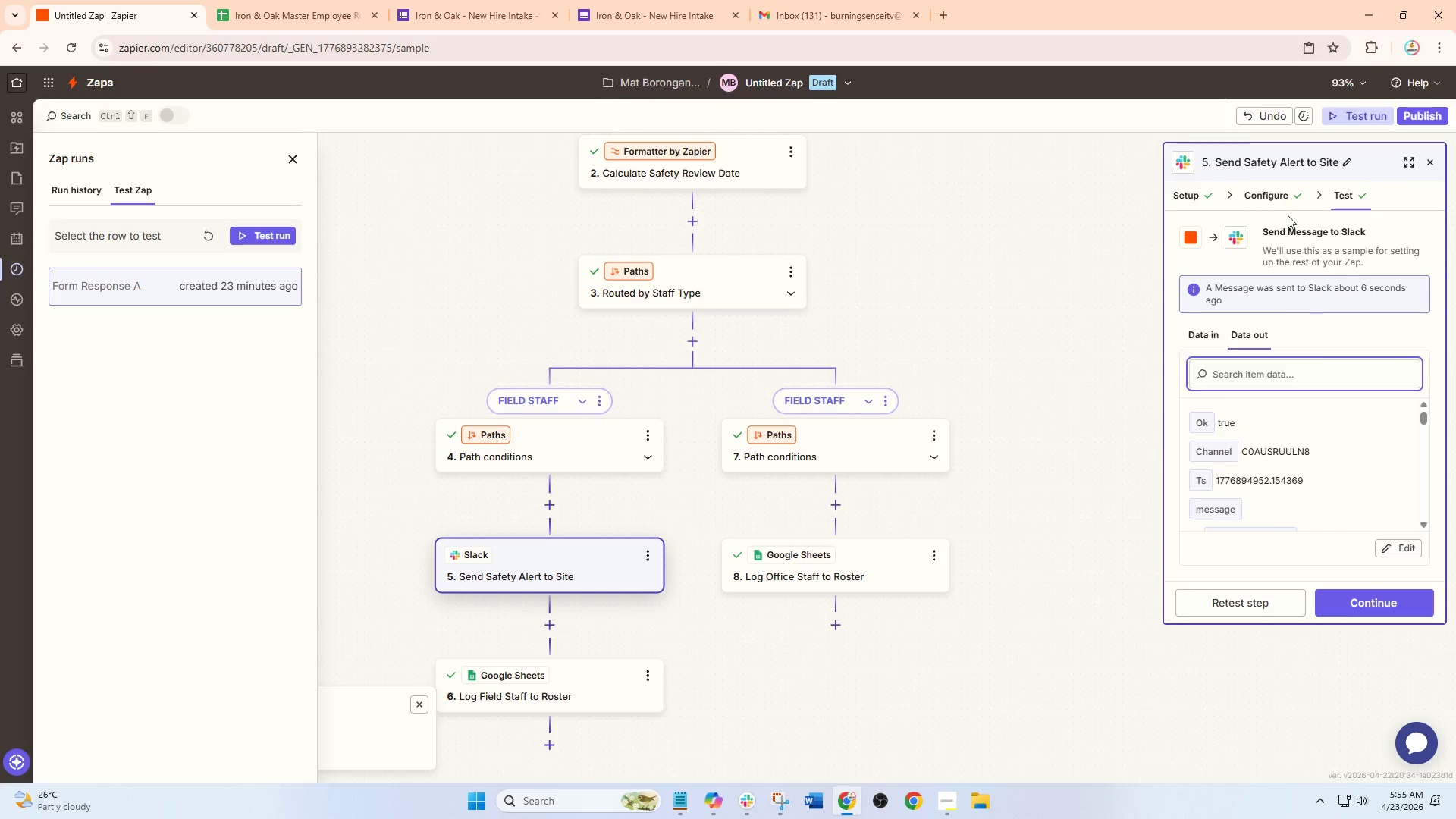 
left_click([1280, 195])
 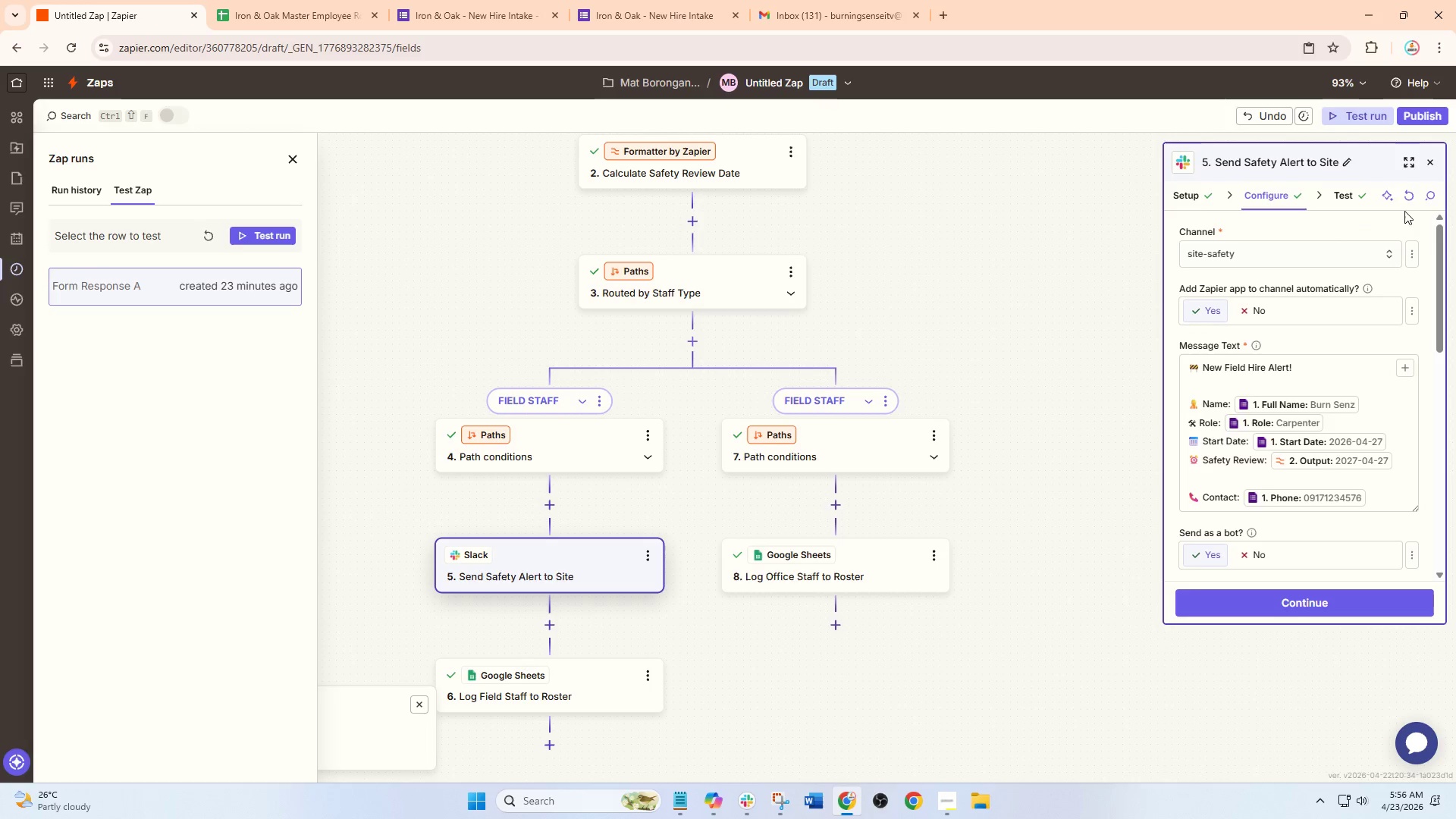 
left_click([1409, 200])
 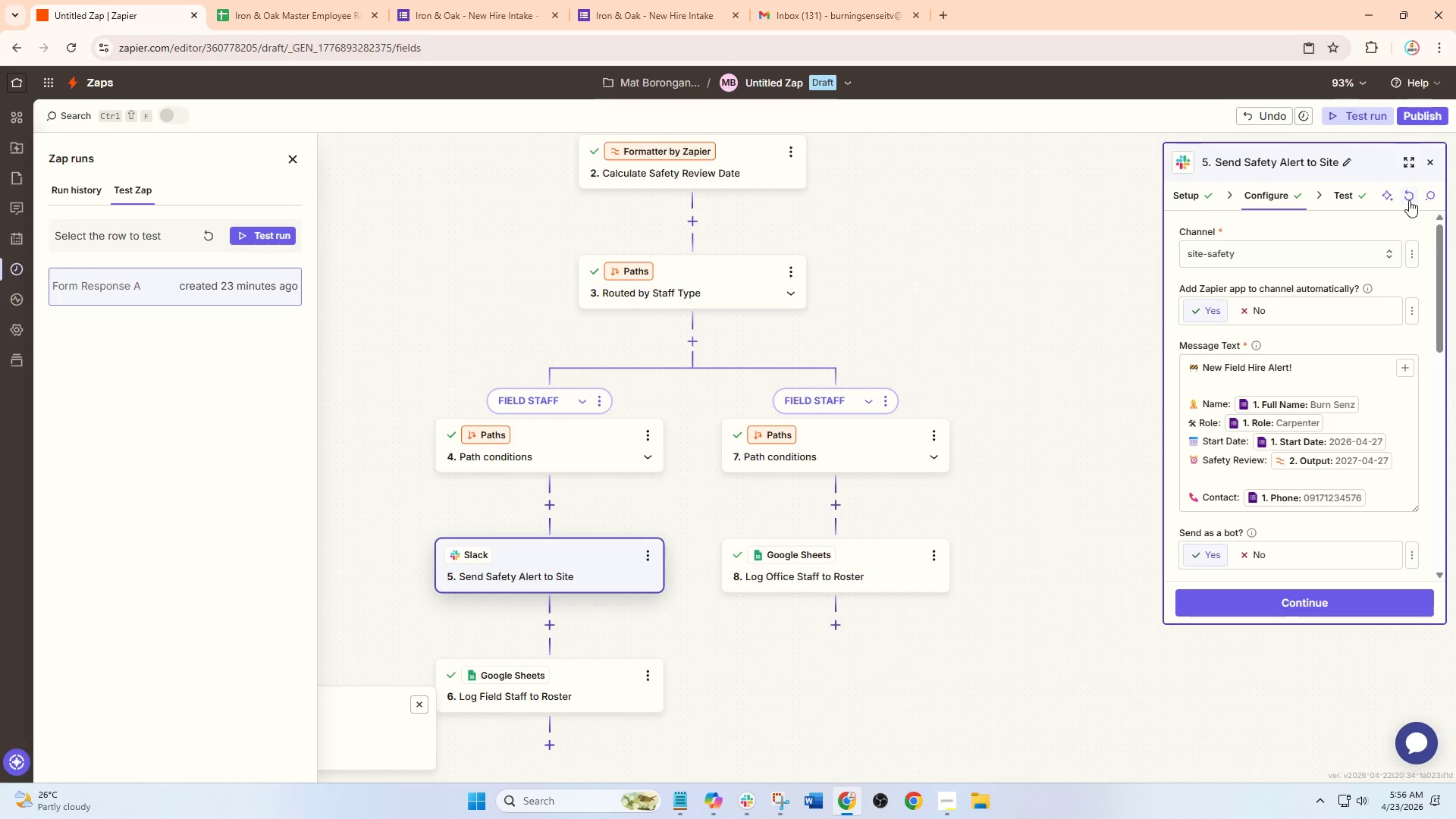 
left_click([1409, 200])
 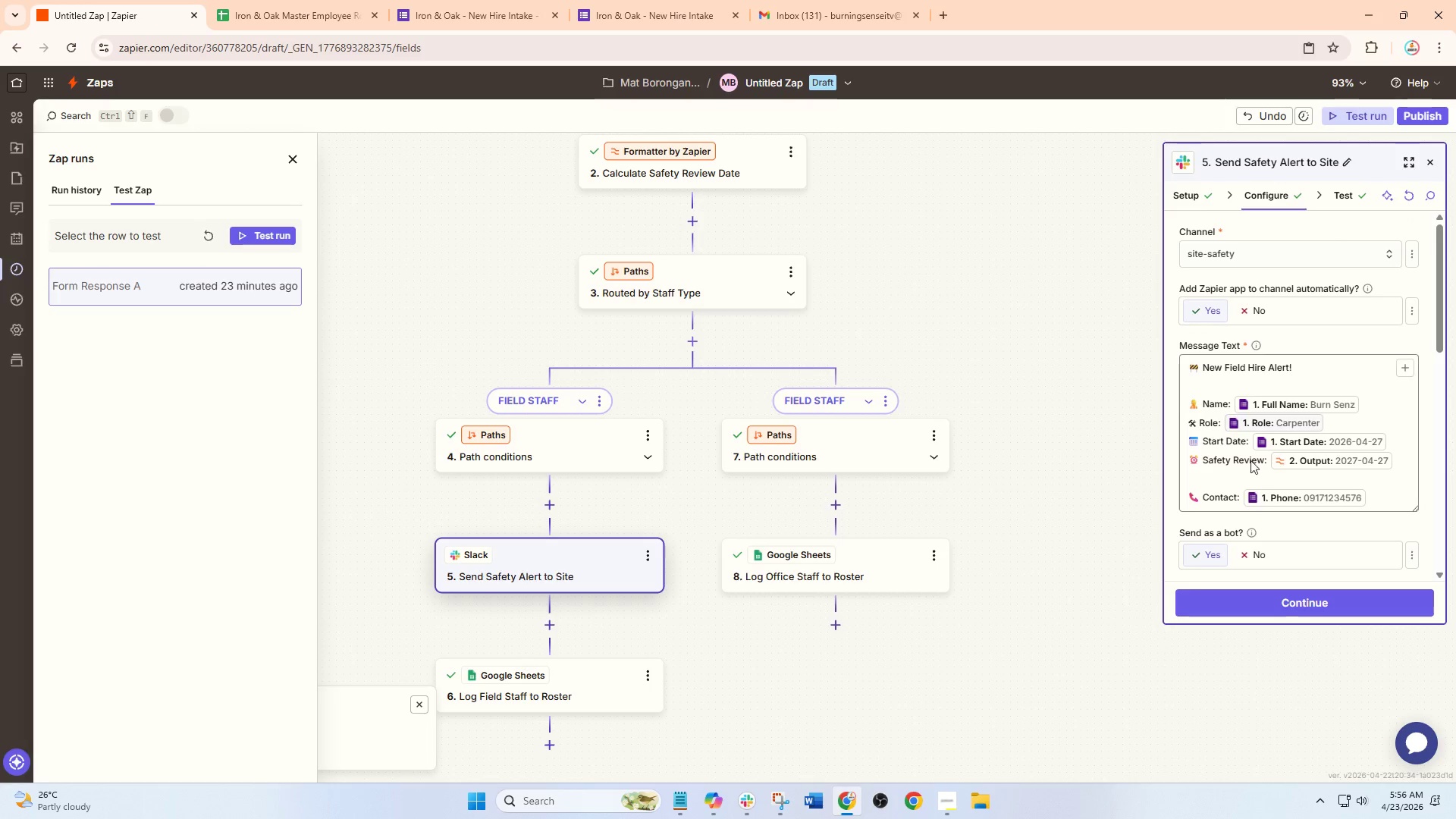 
scroll: coordinate [1246, 469], scroll_direction: down, amount: 3.0
 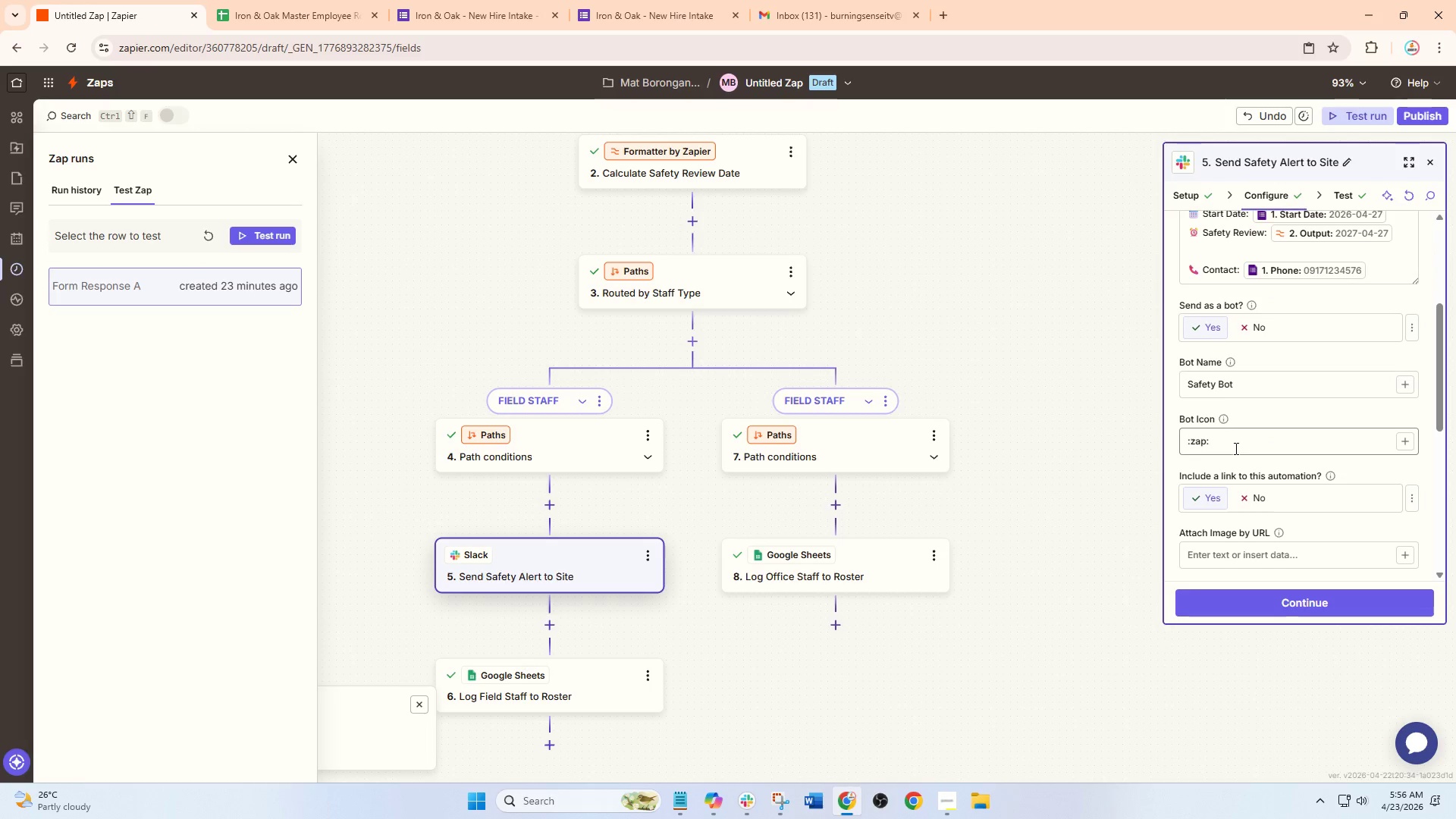 
left_click_drag(start_coordinate=[1235, 448], to_coordinate=[1091, 455])
 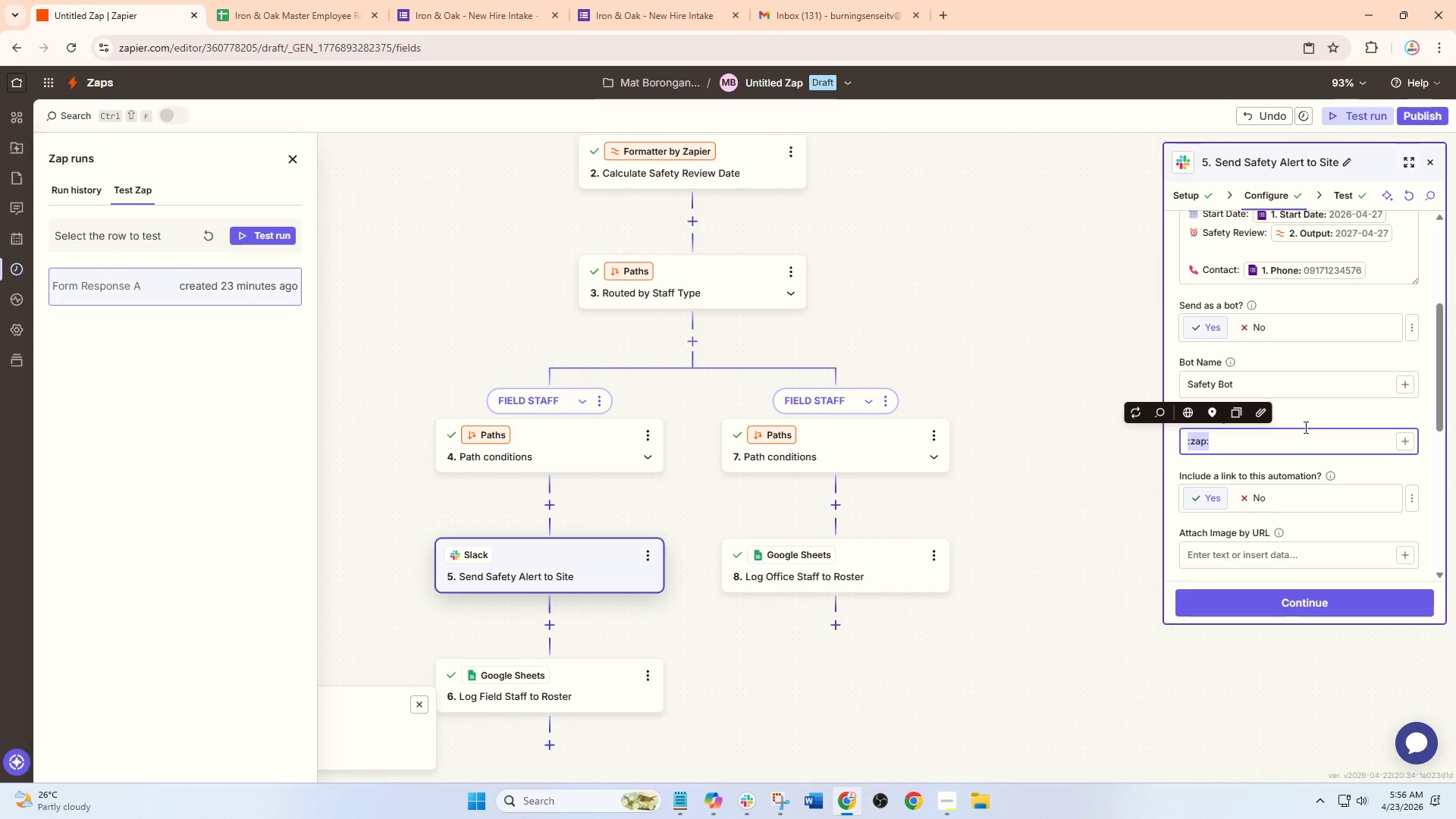 
left_click([1311, 403])
 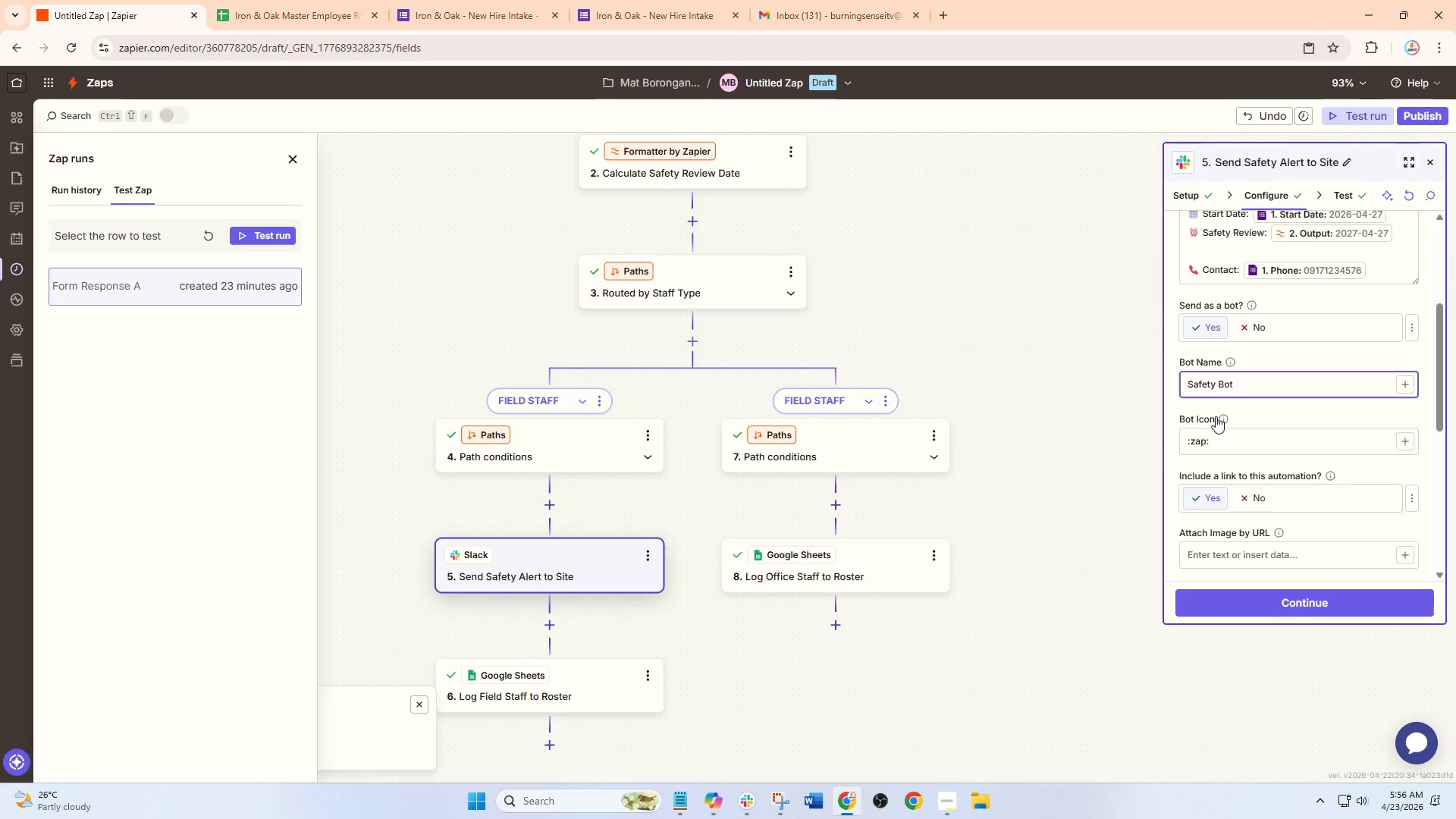 
left_click([1219, 419])
 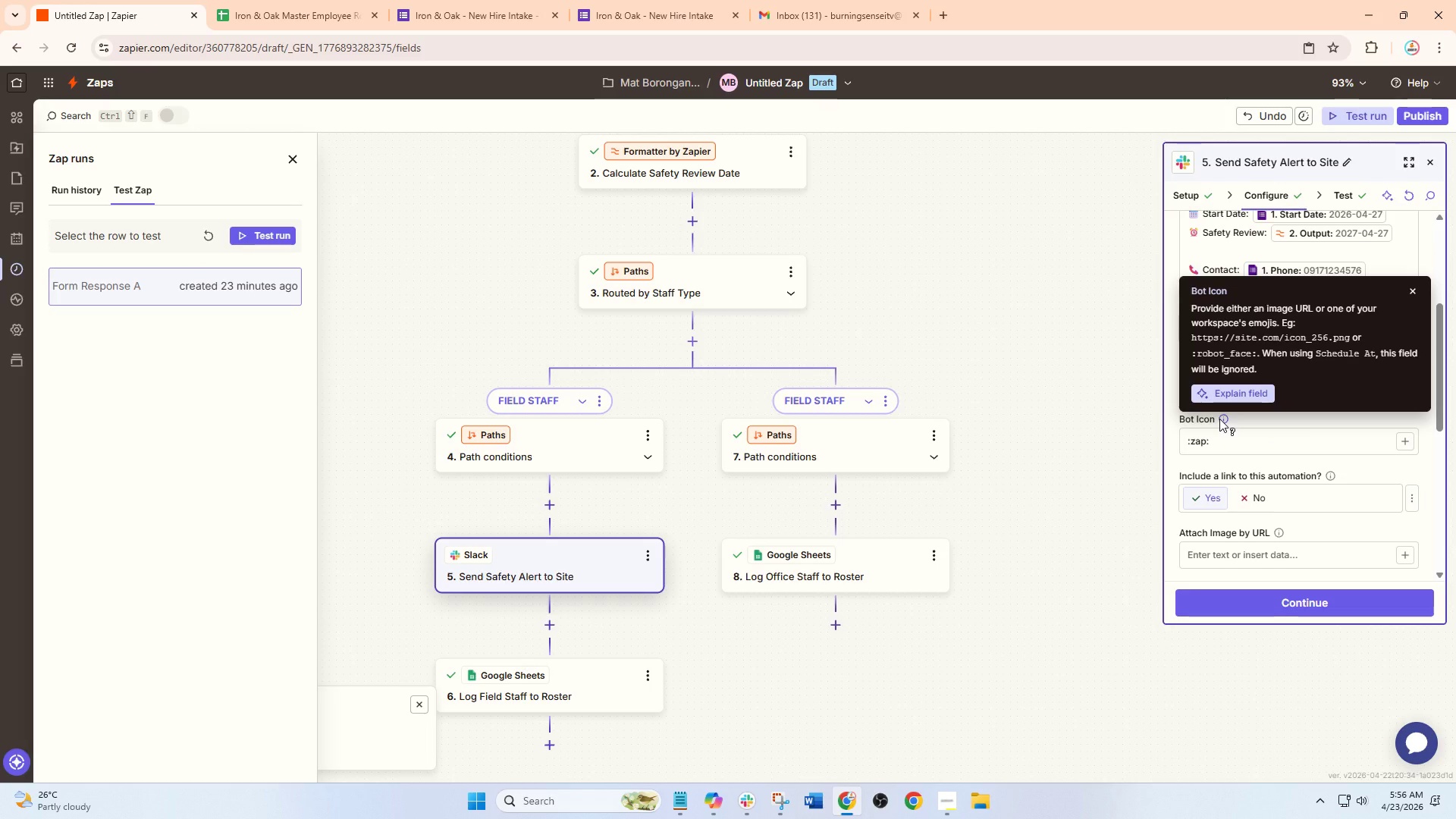 
wait(11.09)
 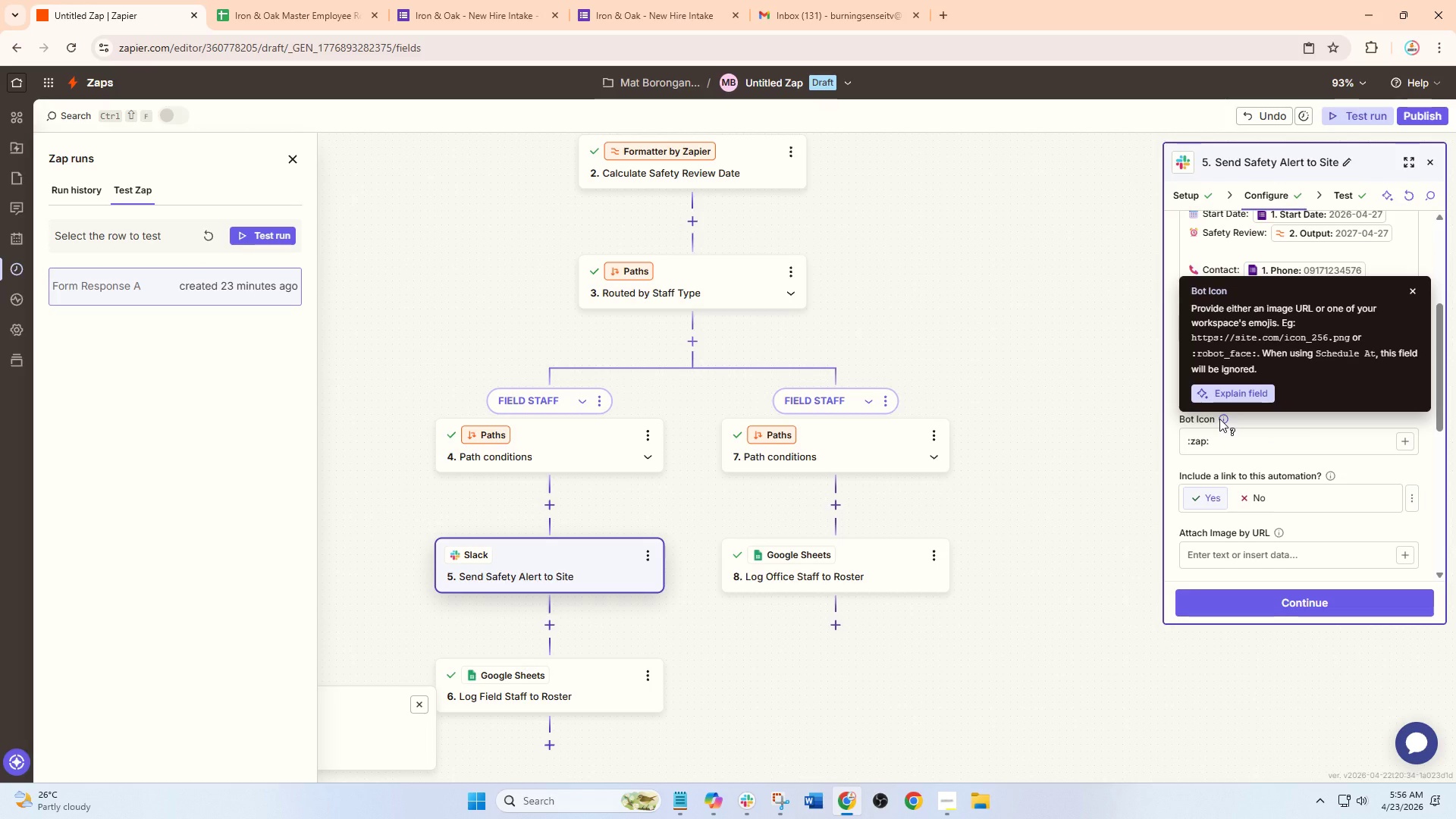 
left_click([1219, 438])
 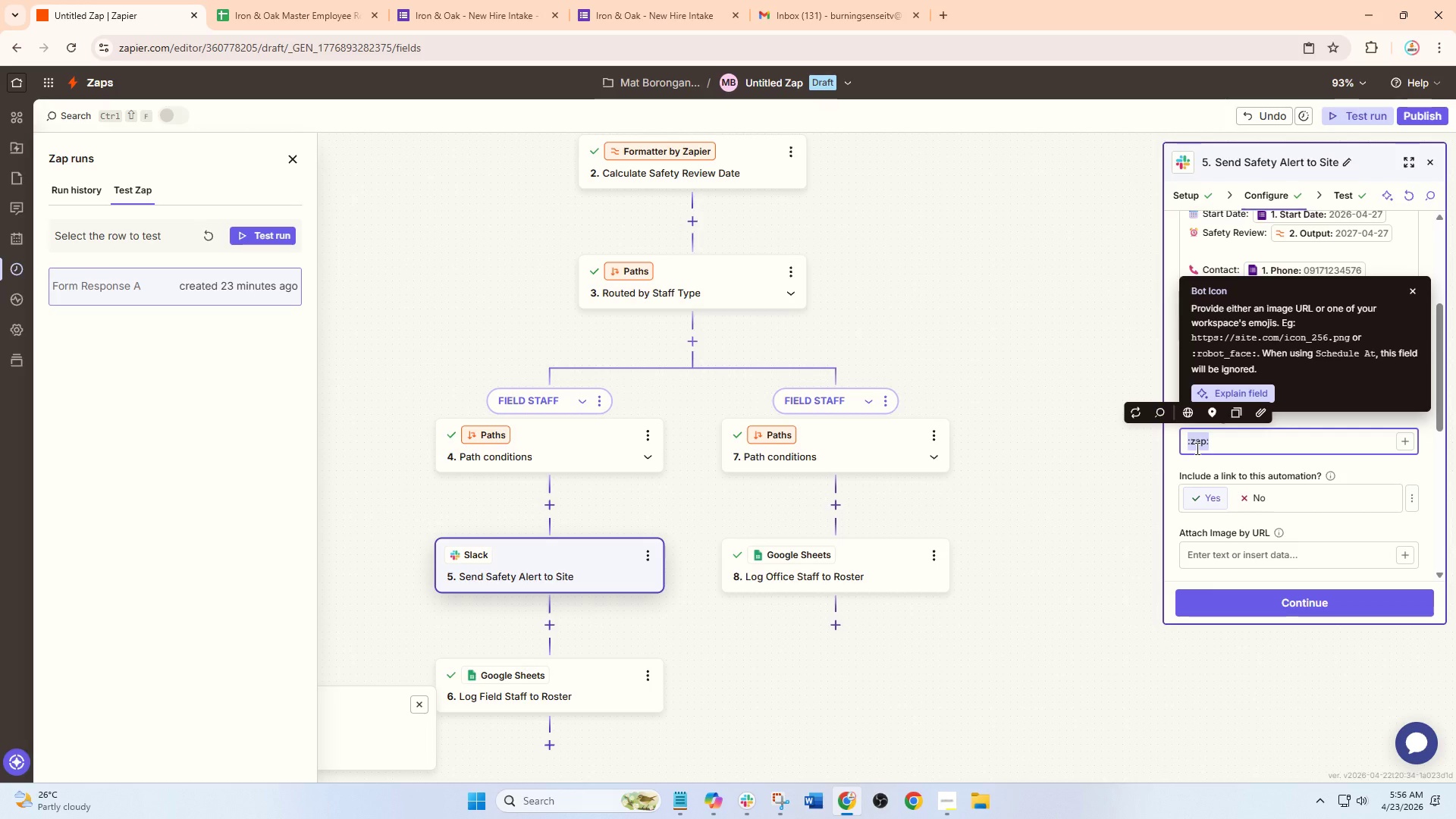 
key(Backspace)
key(Backspace)
type(:zap:)
 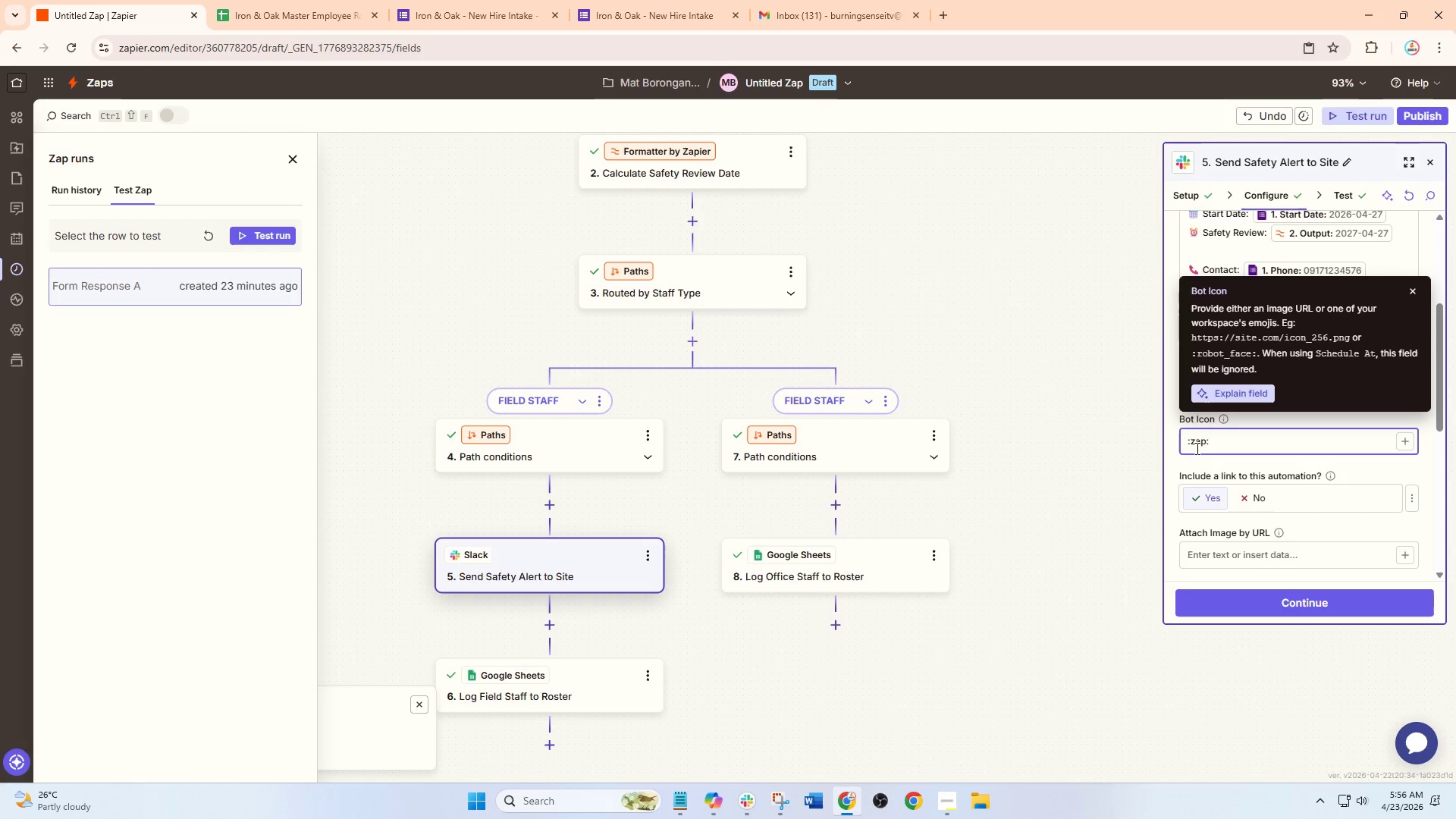 
wait(9.47)
 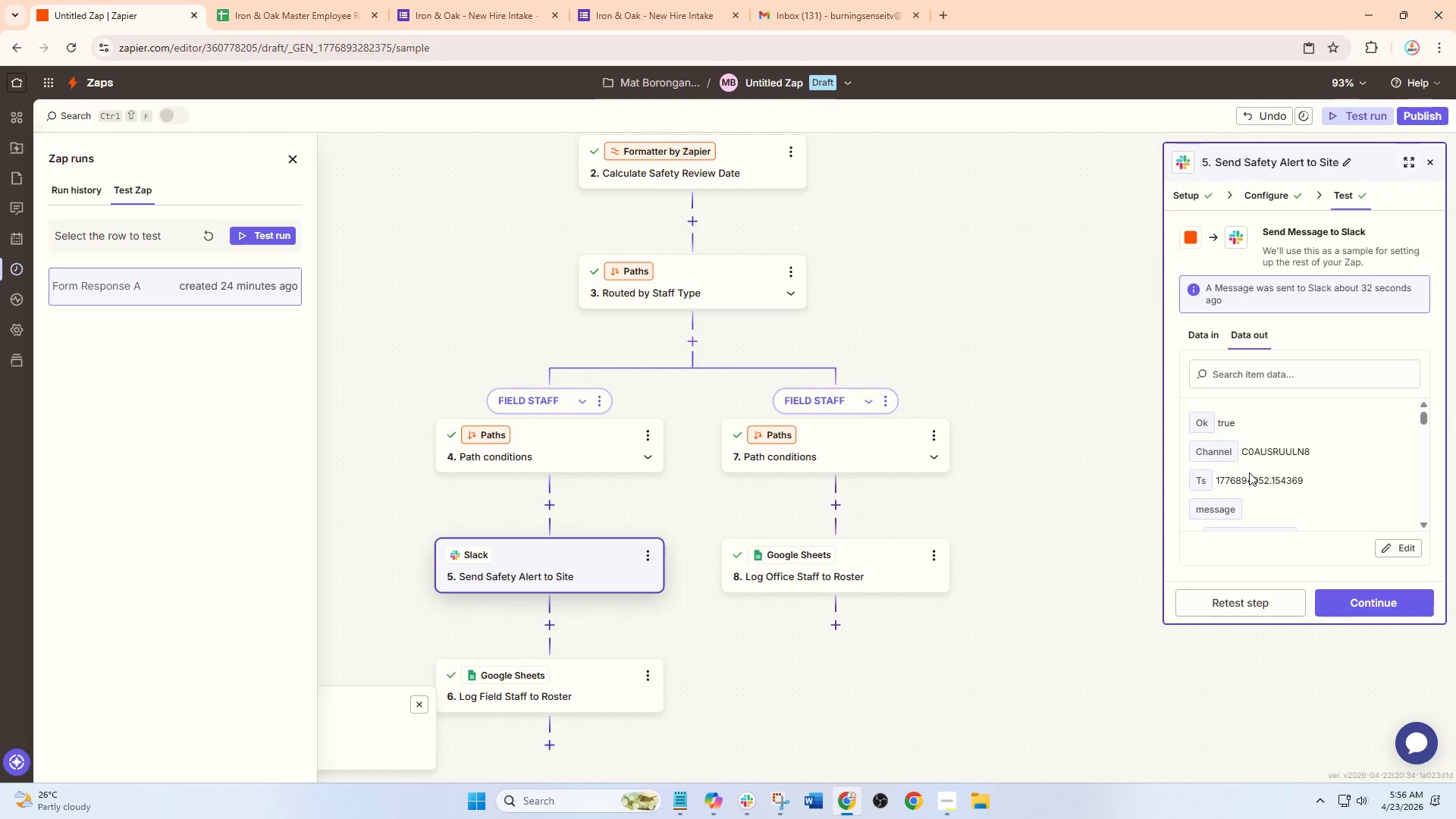 
left_click([1349, 595])
 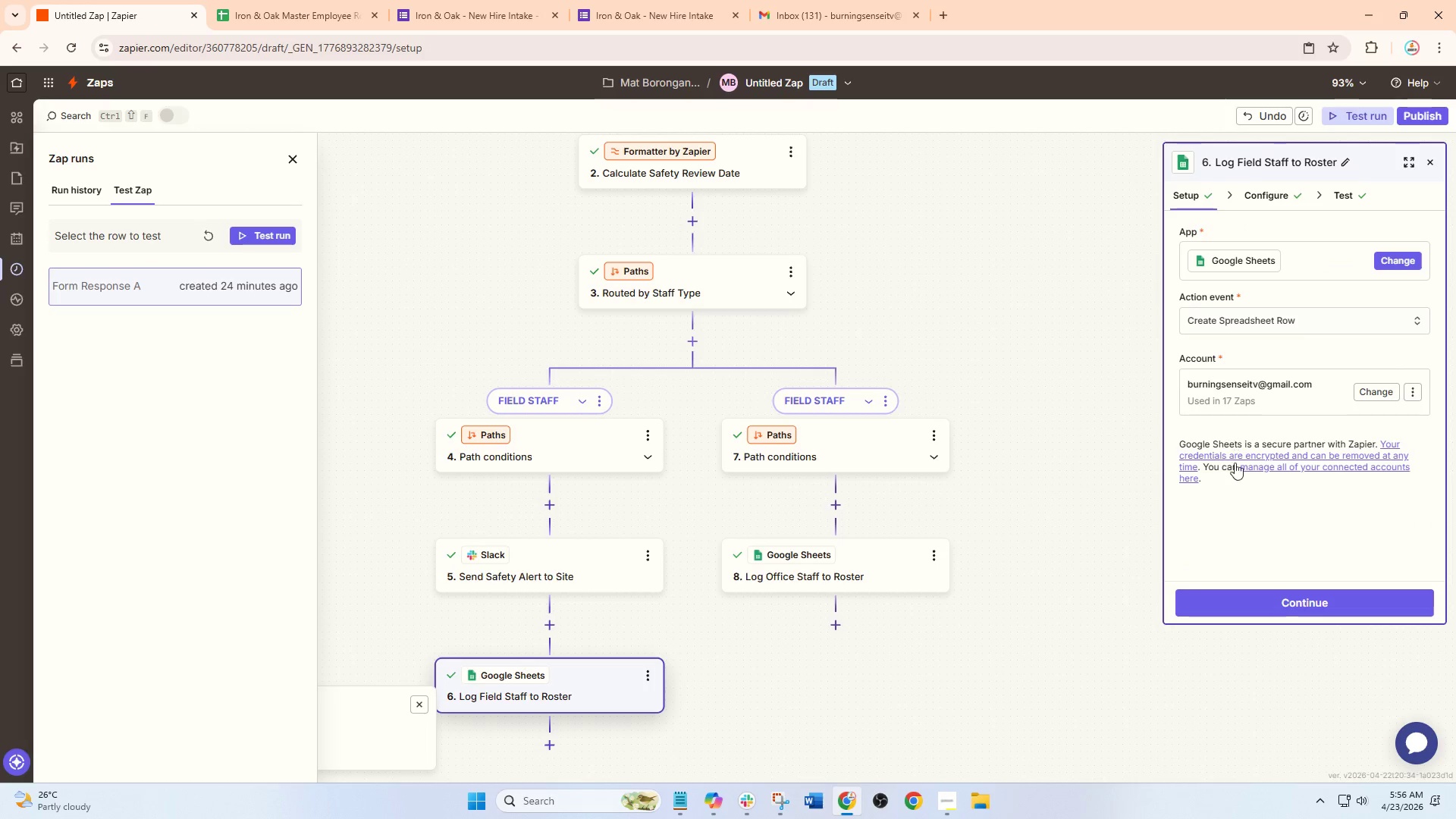 
wait(6.34)
 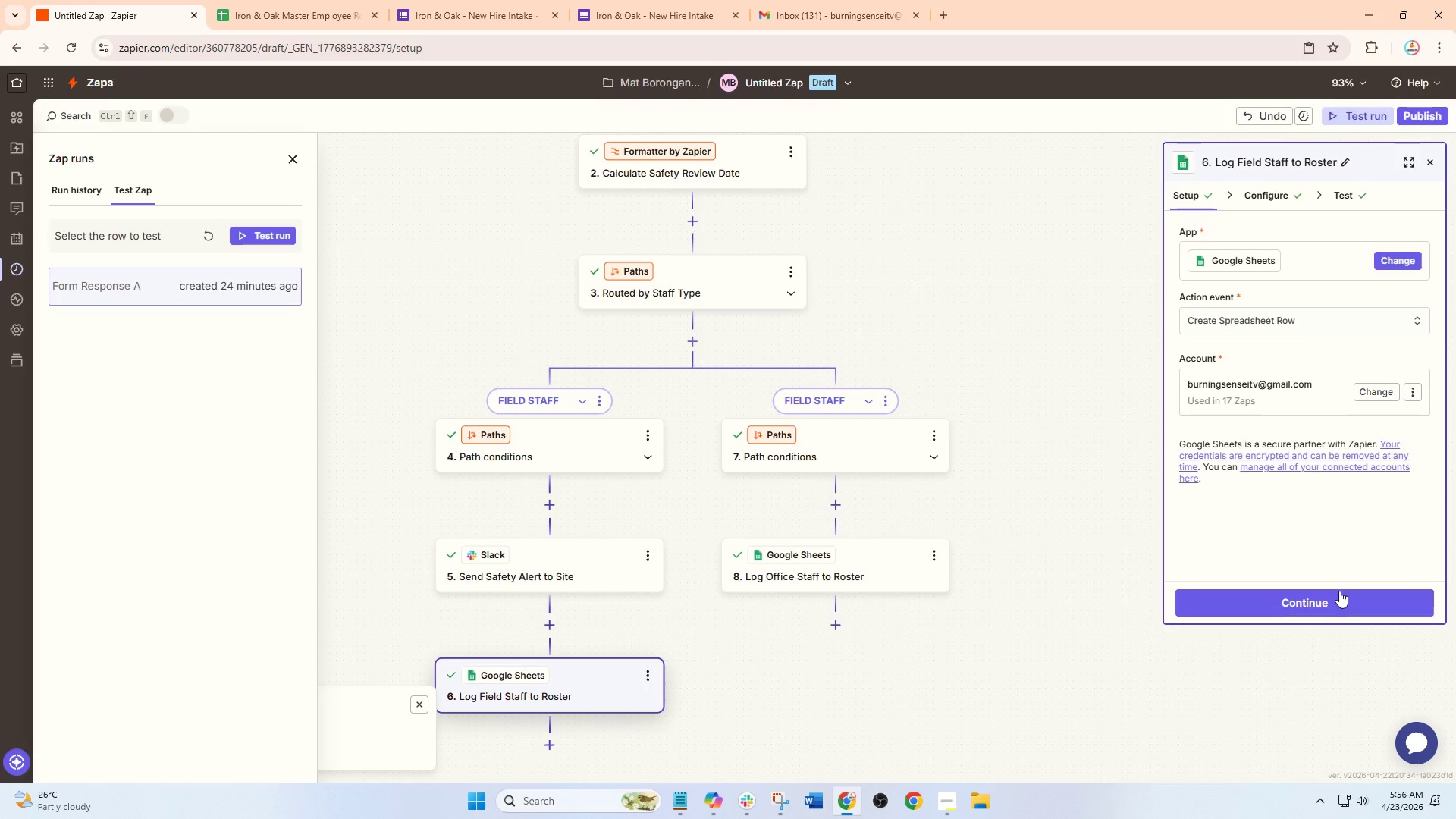 
left_click([531, 555])
 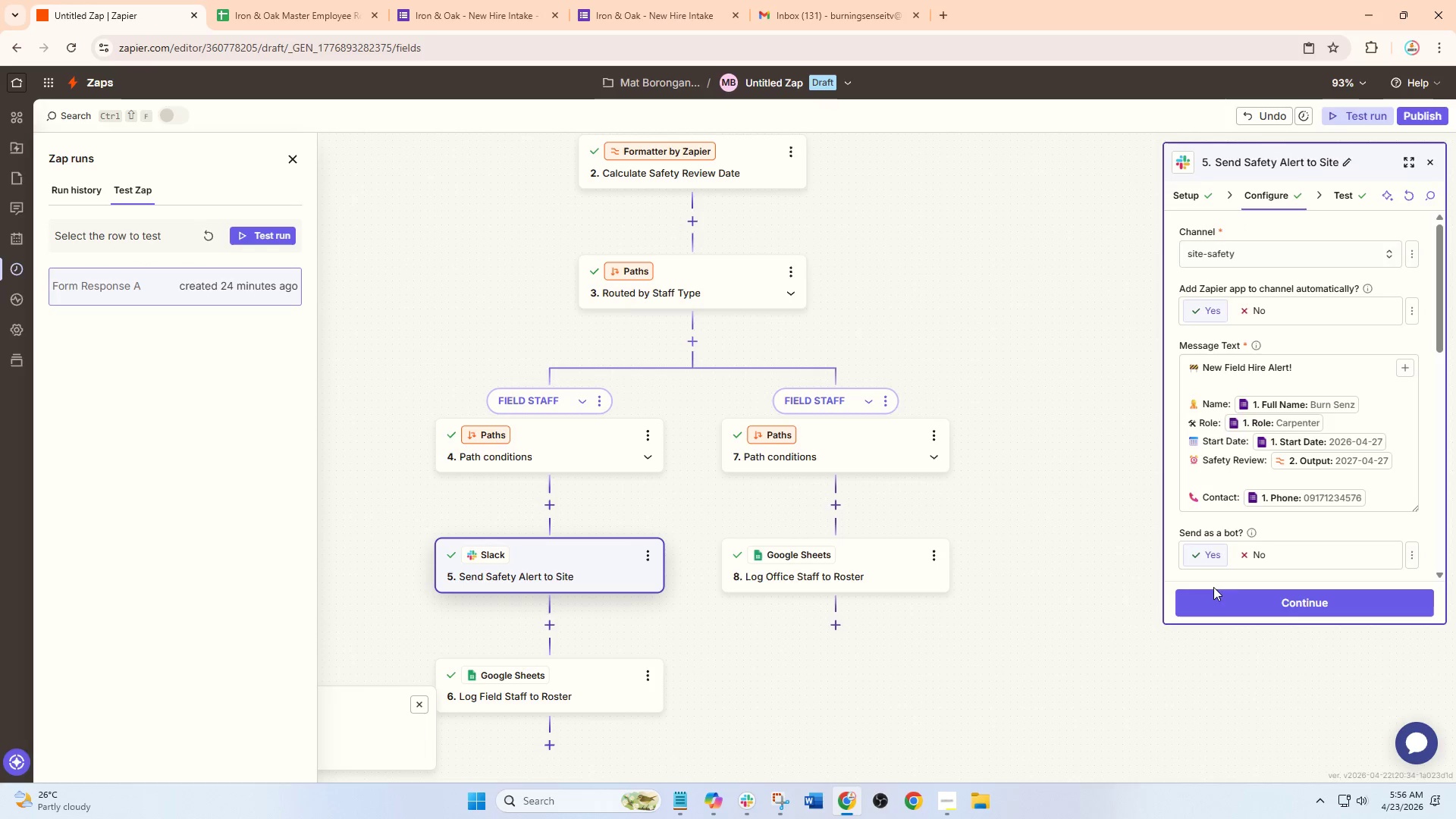 
left_click([1288, 604])
 